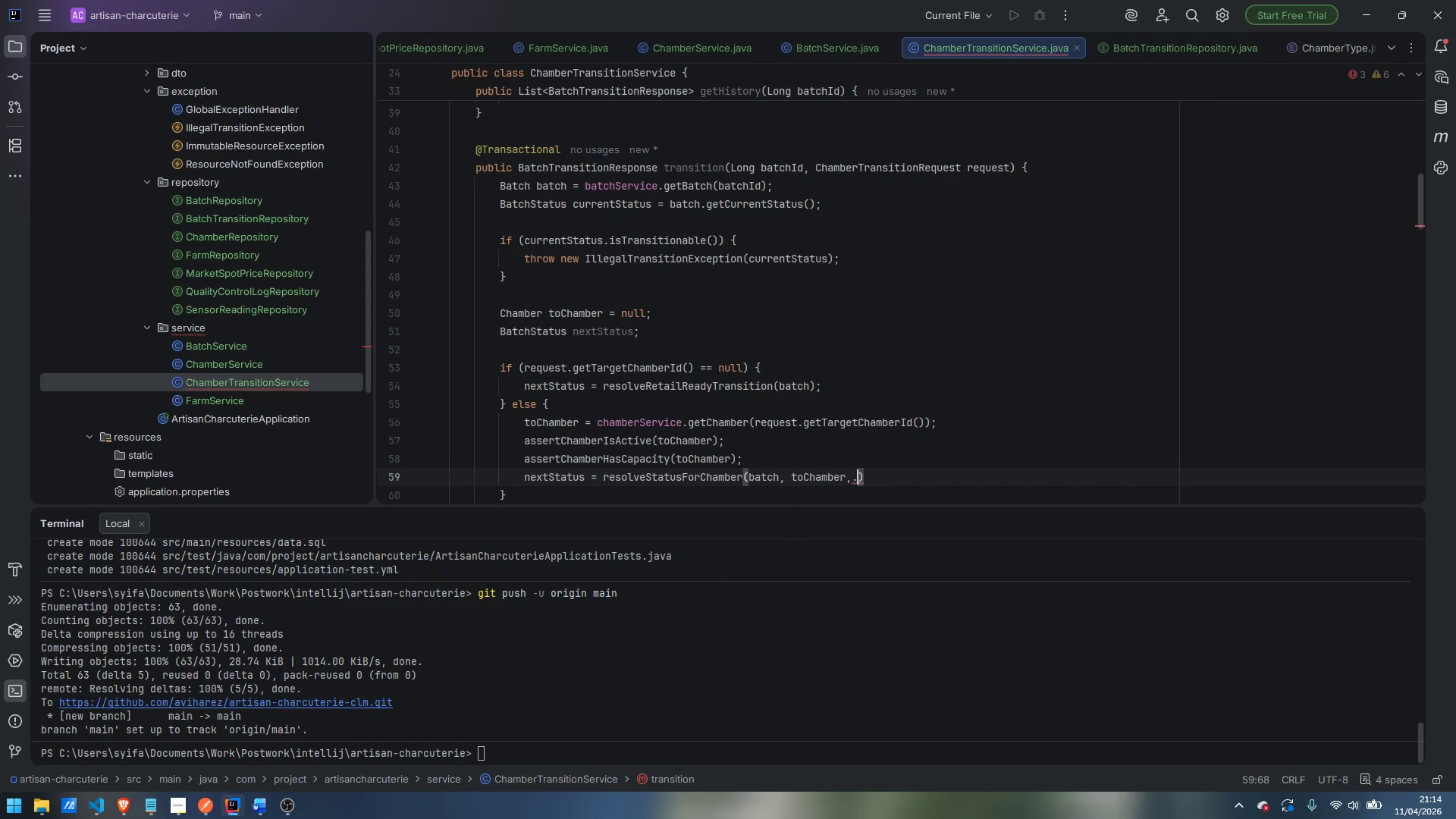 
key(ArrowLeft)
 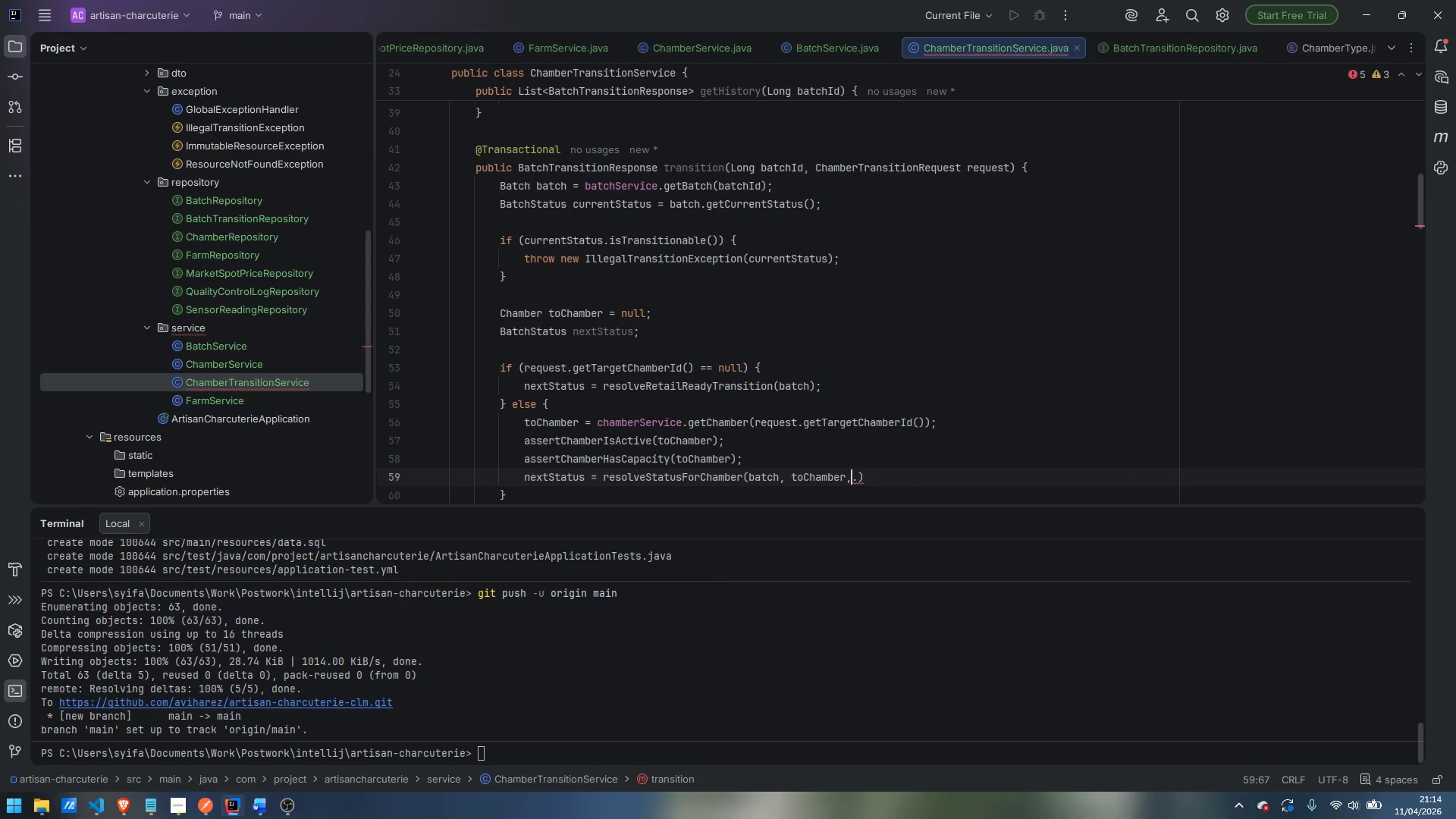 
key(Backspace)
 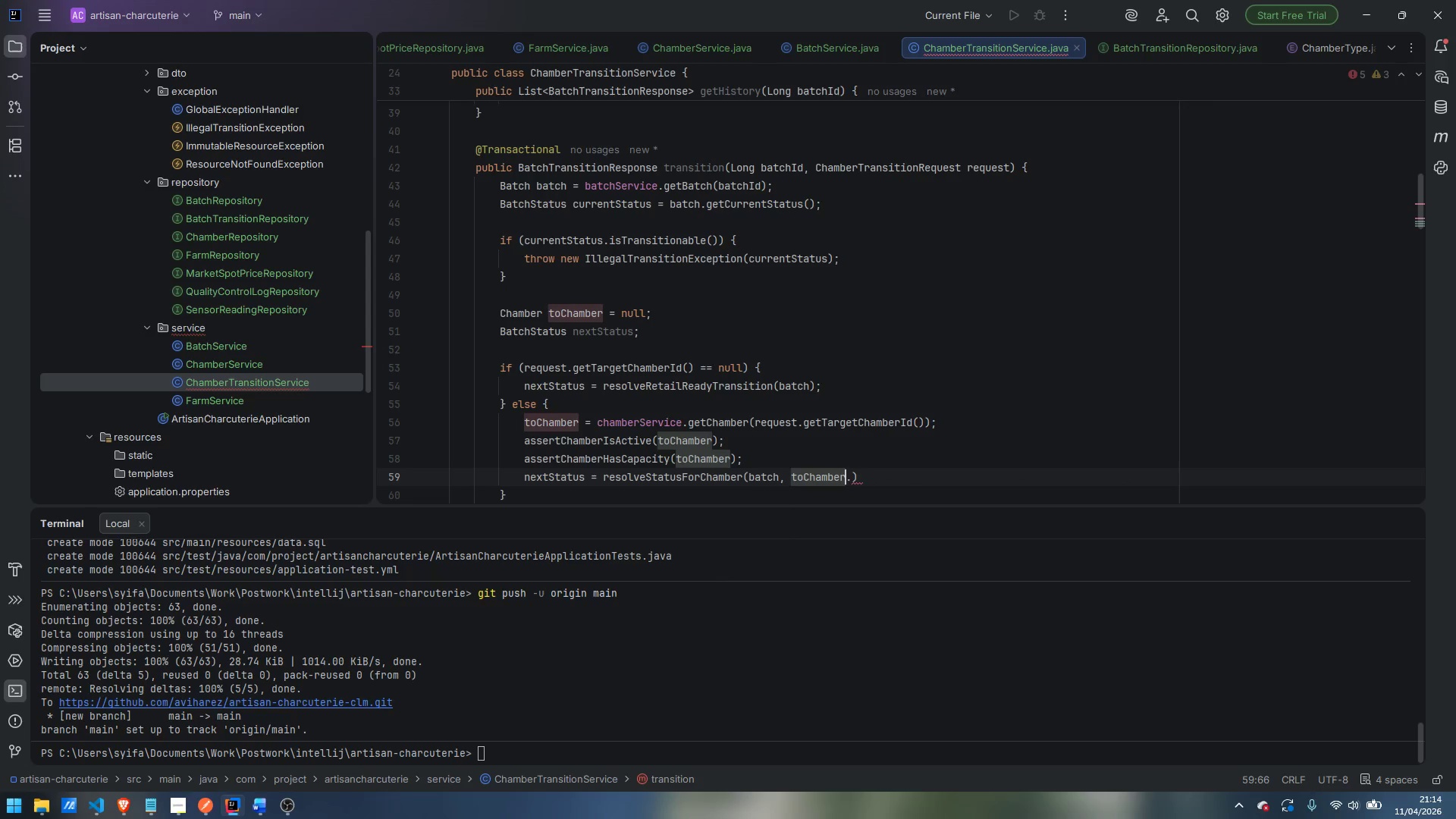 
key(ArrowRight)
 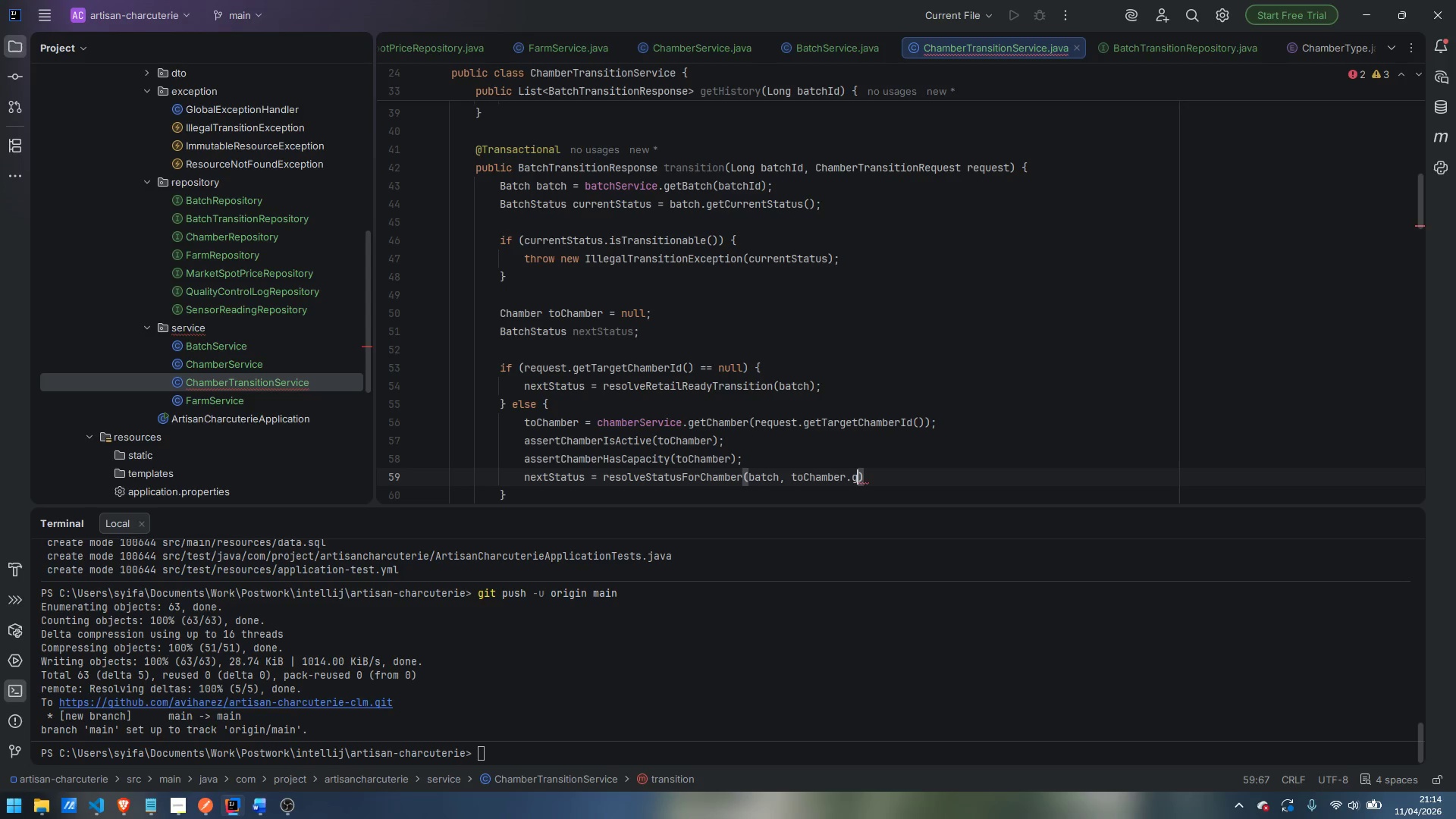 
type(getChamberType)
 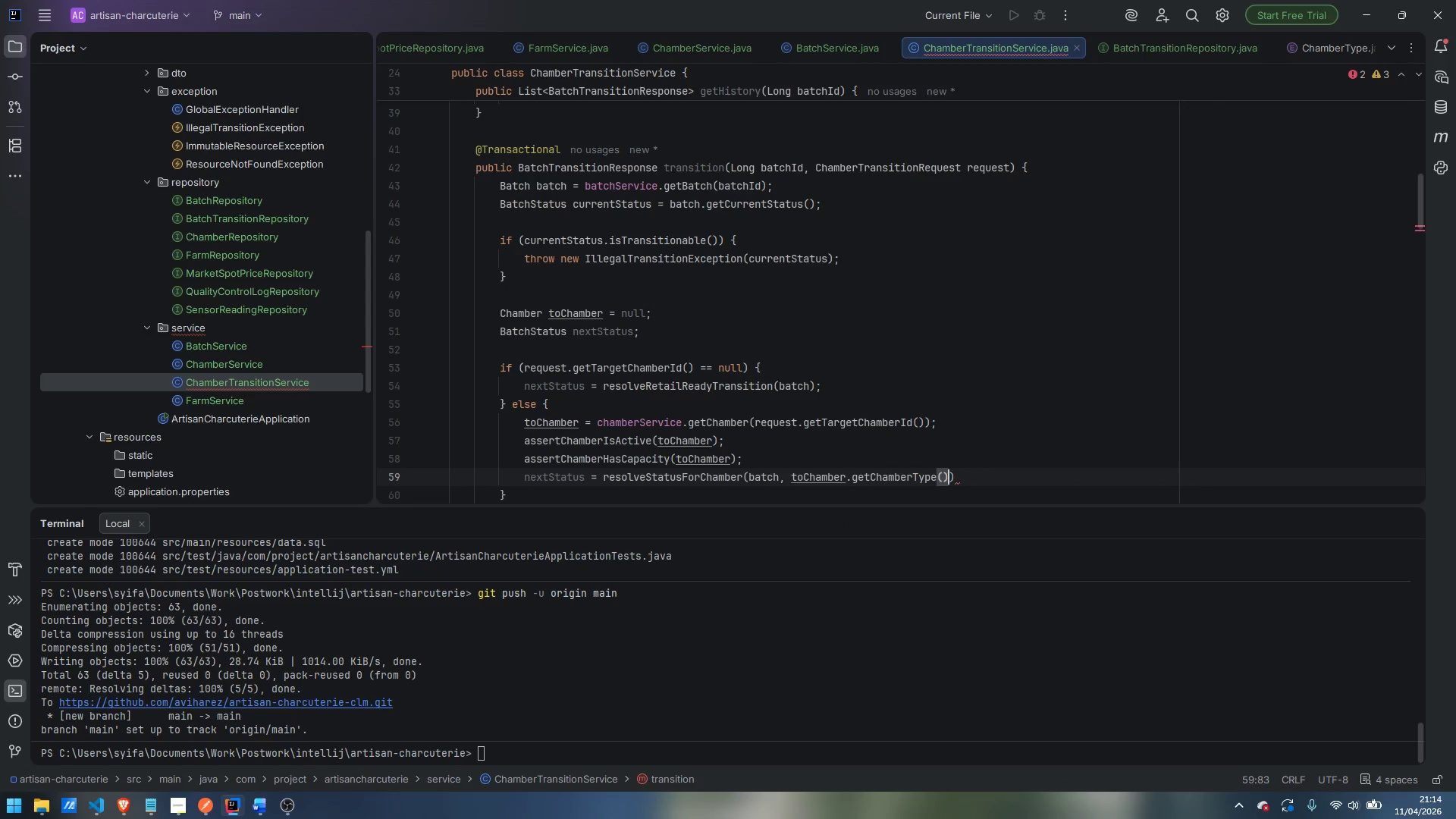 
 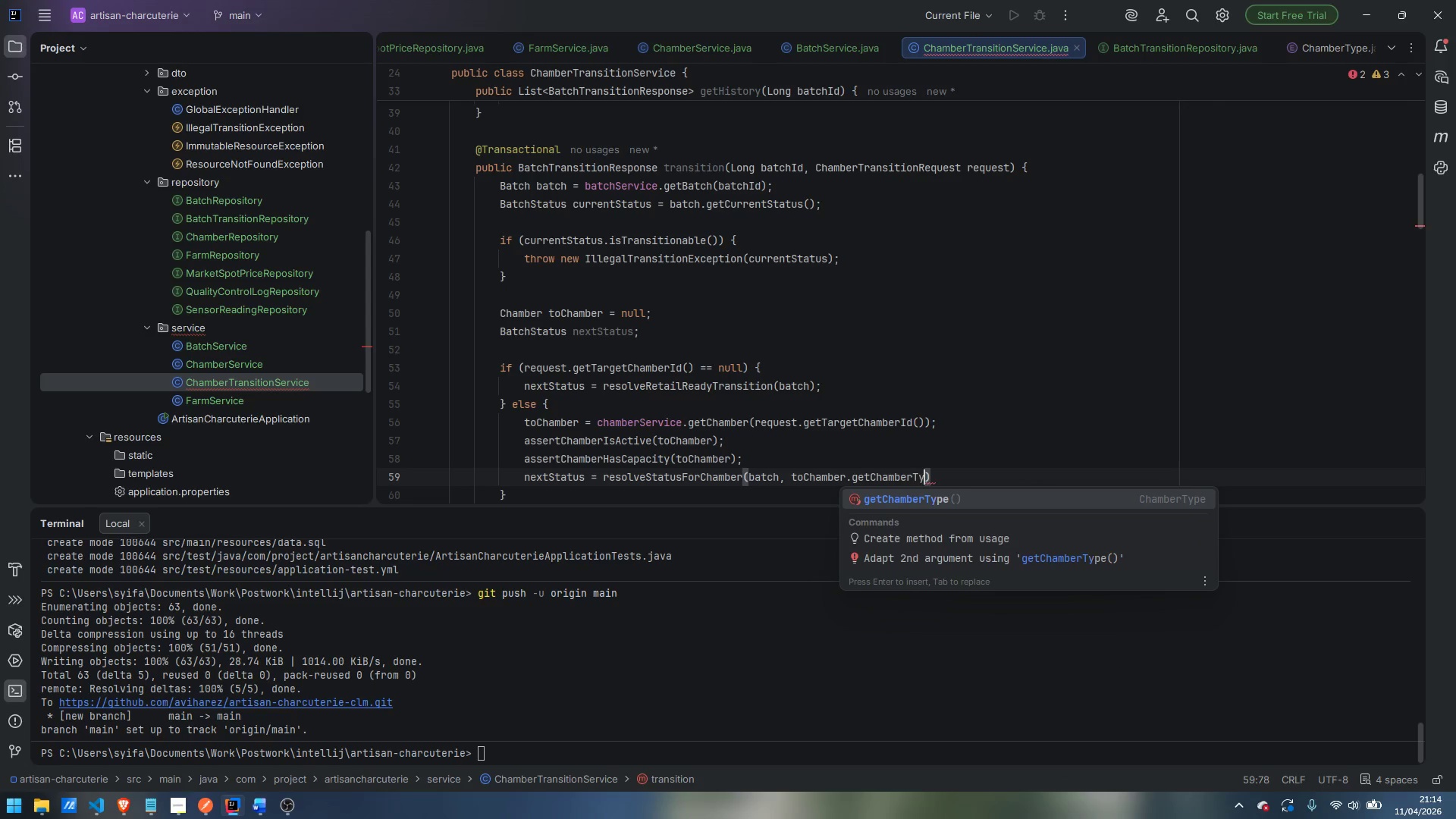 
key(Enter)
 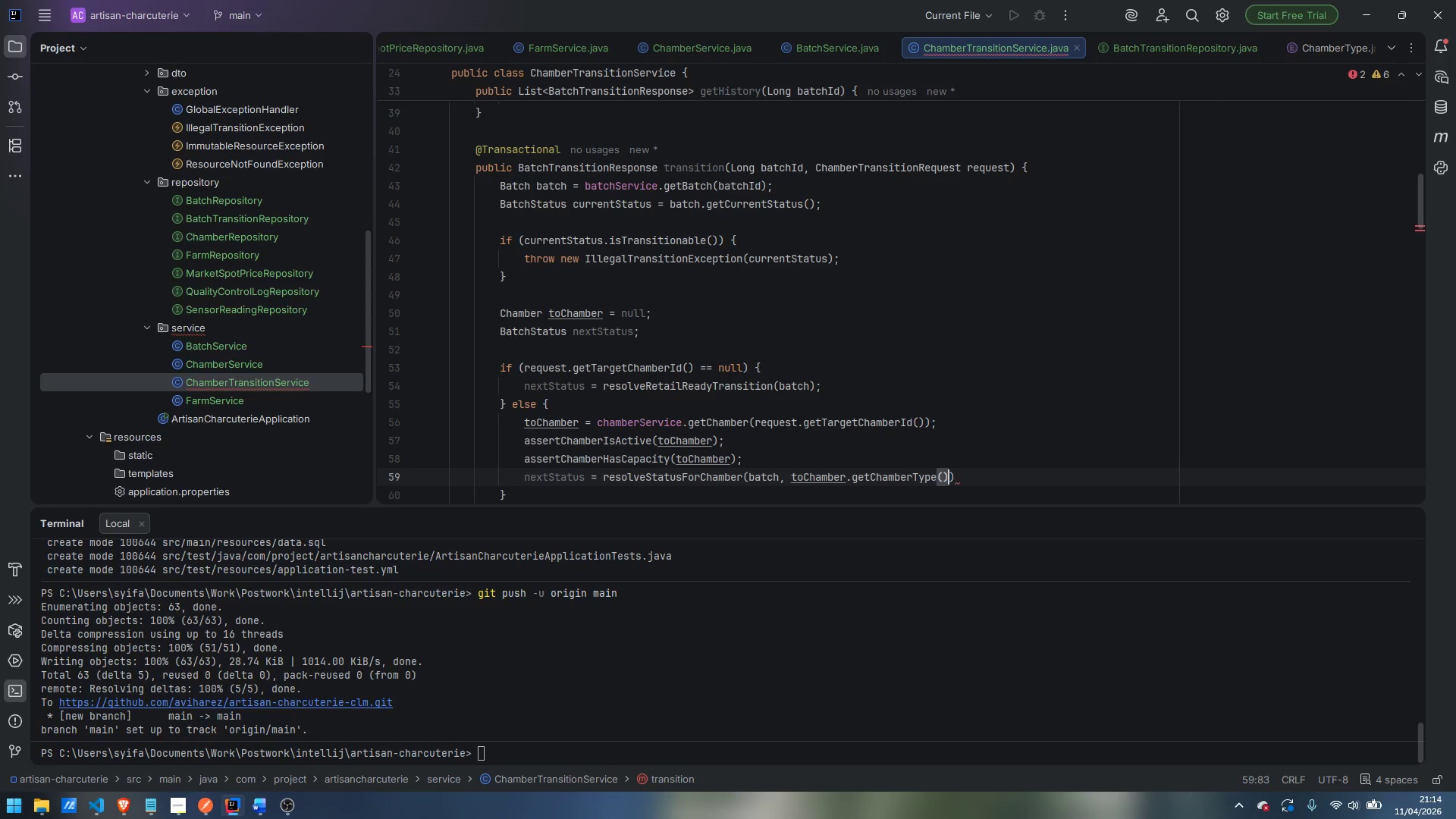 
key(ArrowRight)
 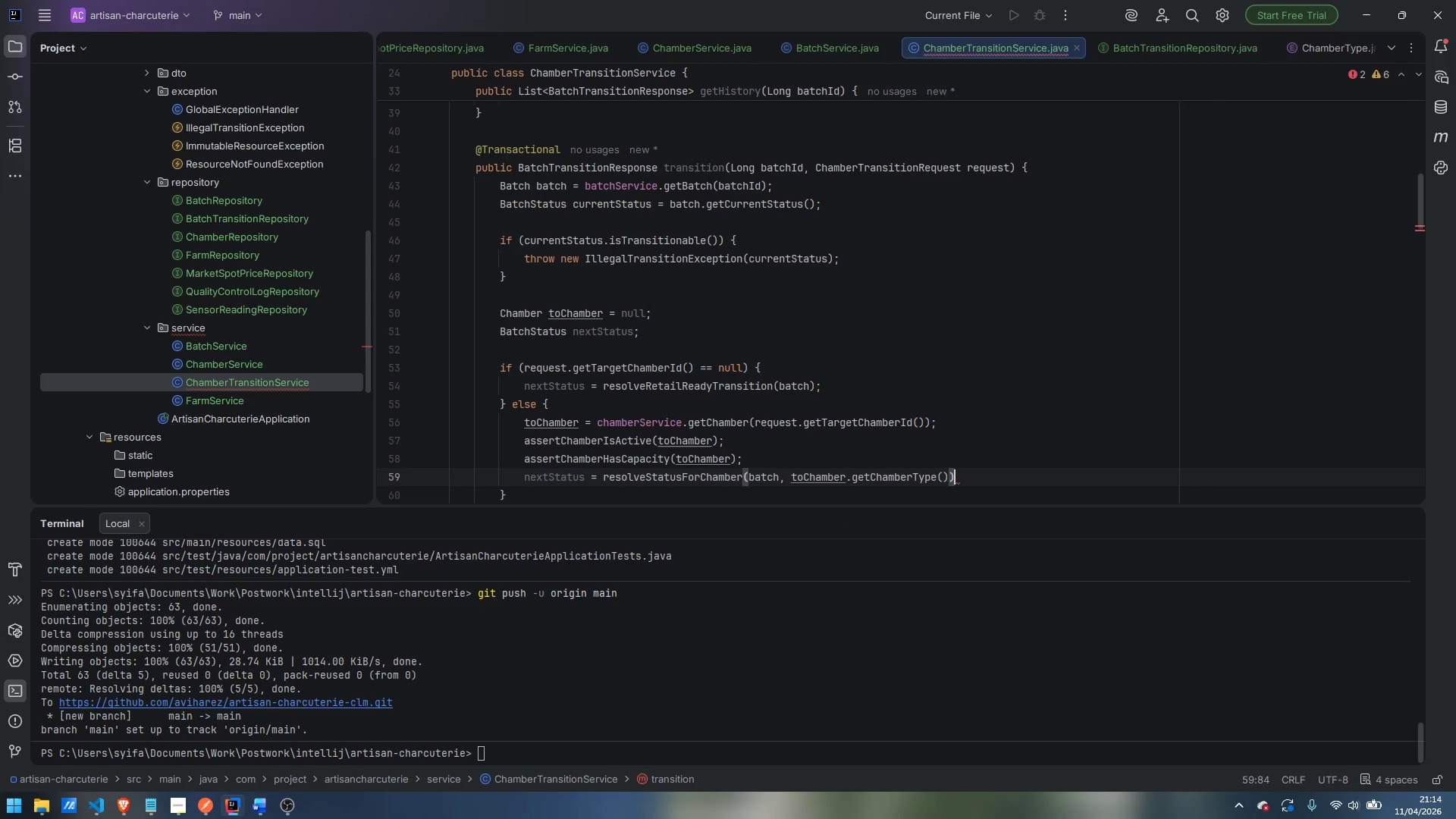 
key(Semicolon)
 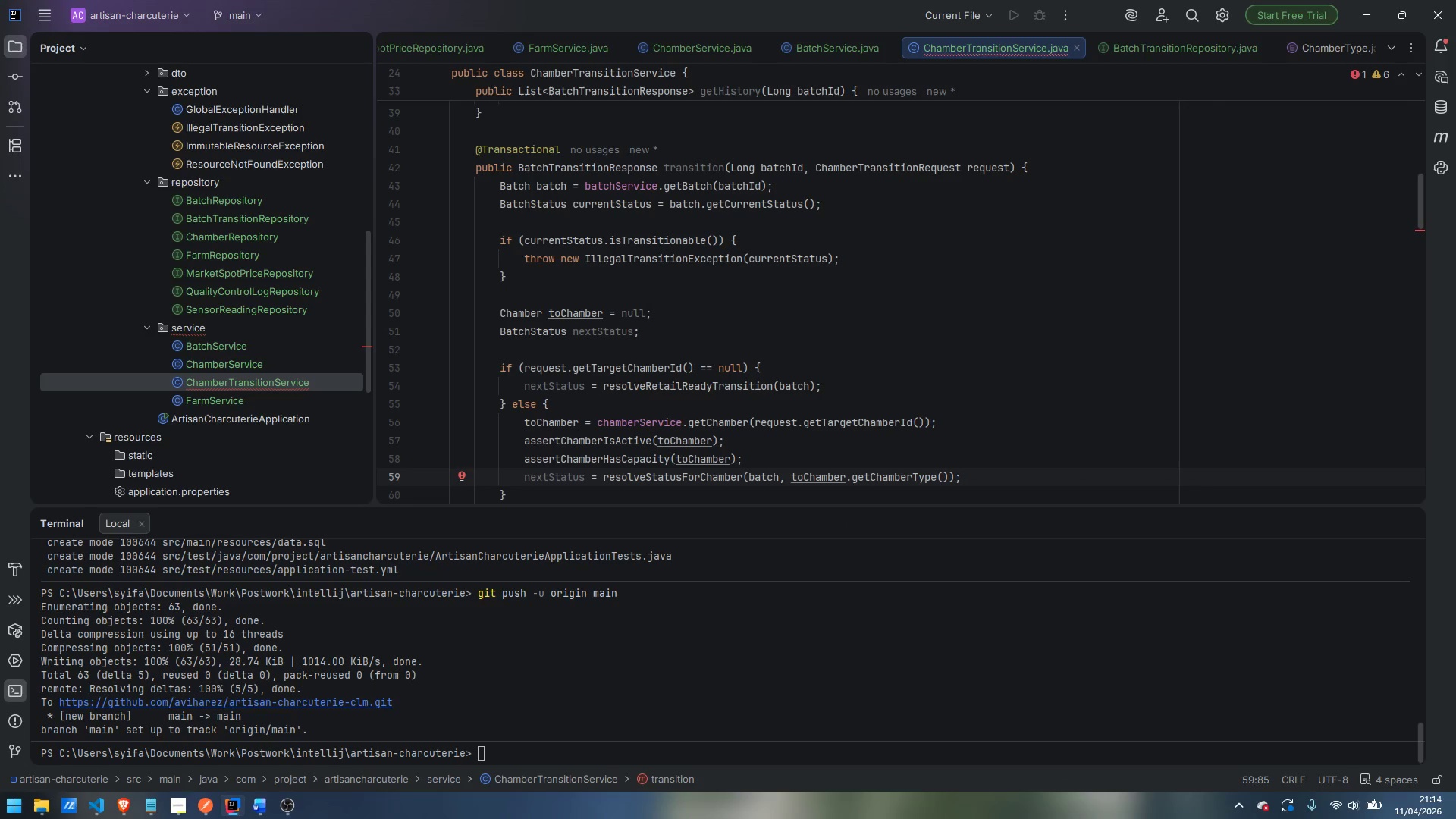 
key(ArrowDown)
 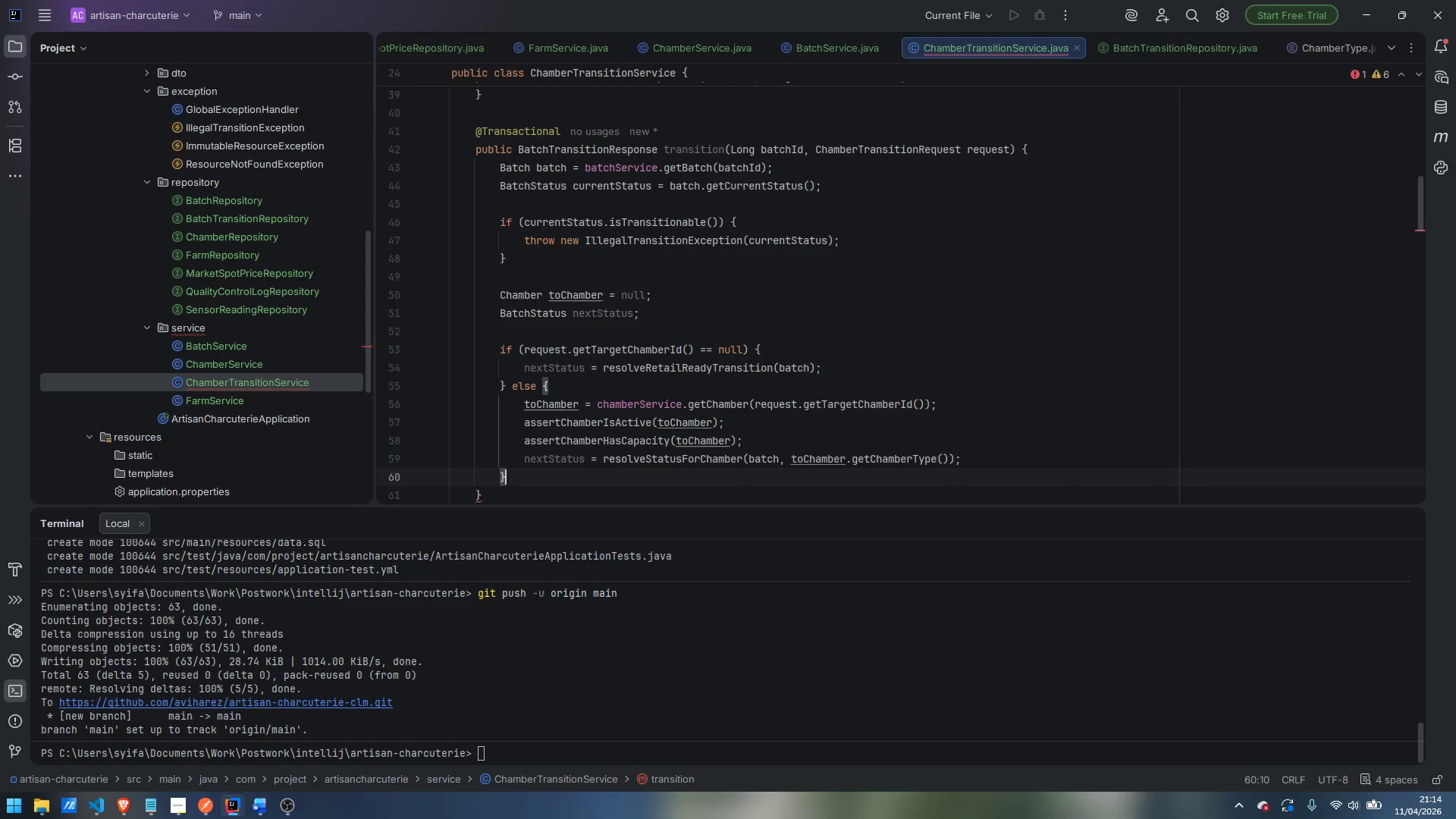 
key(Enter)
 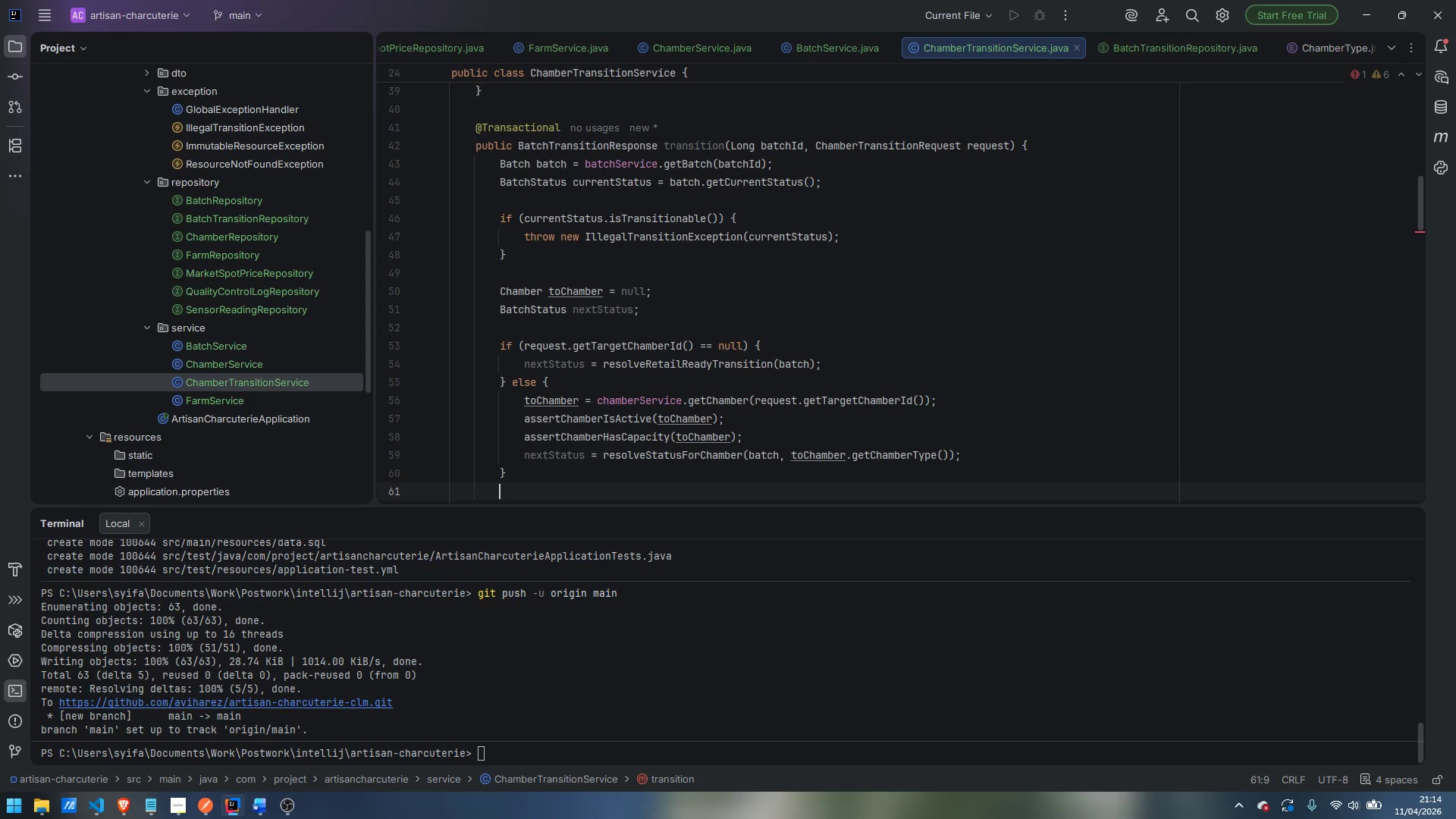 
key(Enter)
 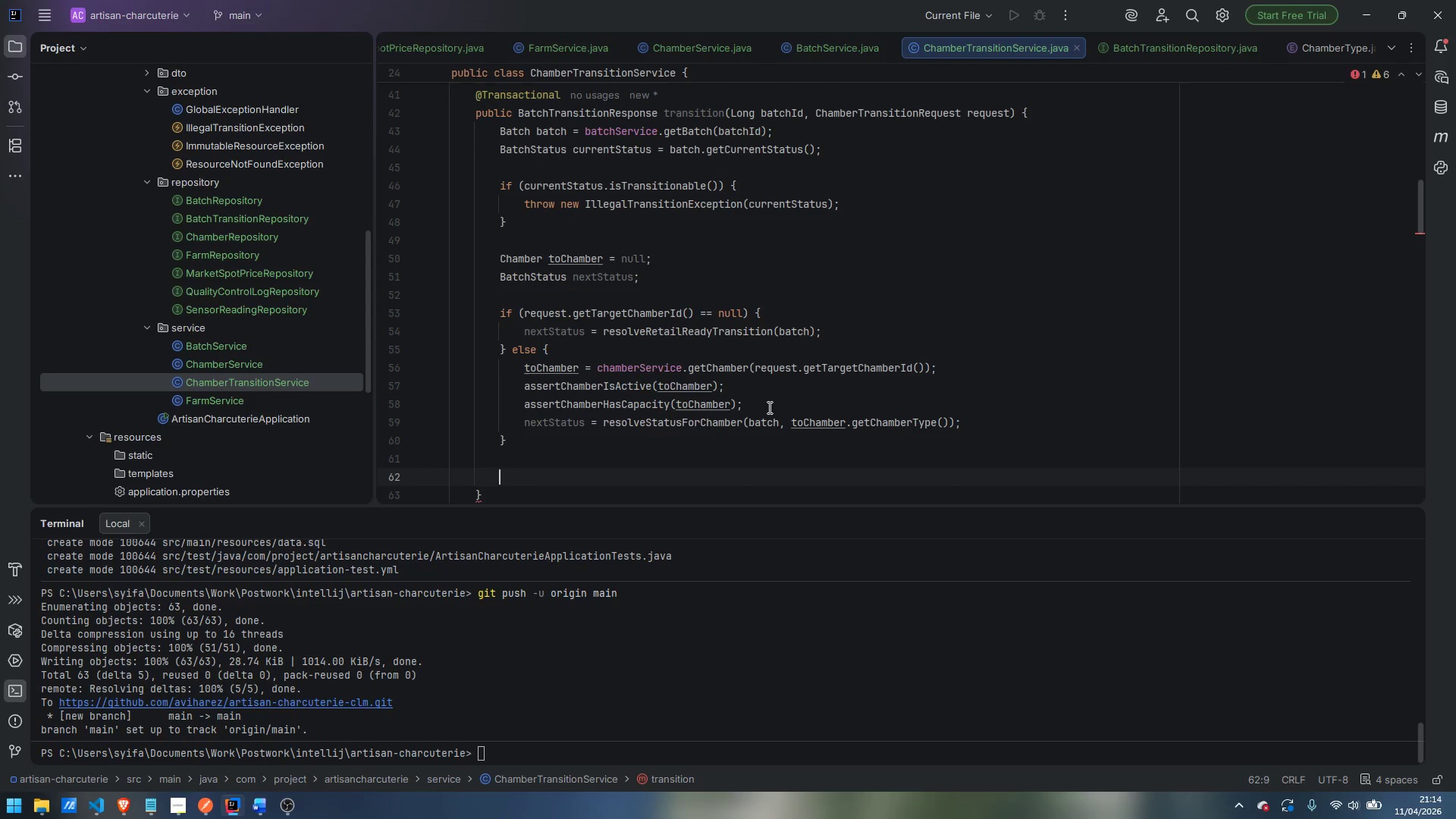 
type(BatchTransitioin)
key(Backspace)
key(Backspace)
key(Backspace)
type(on)
 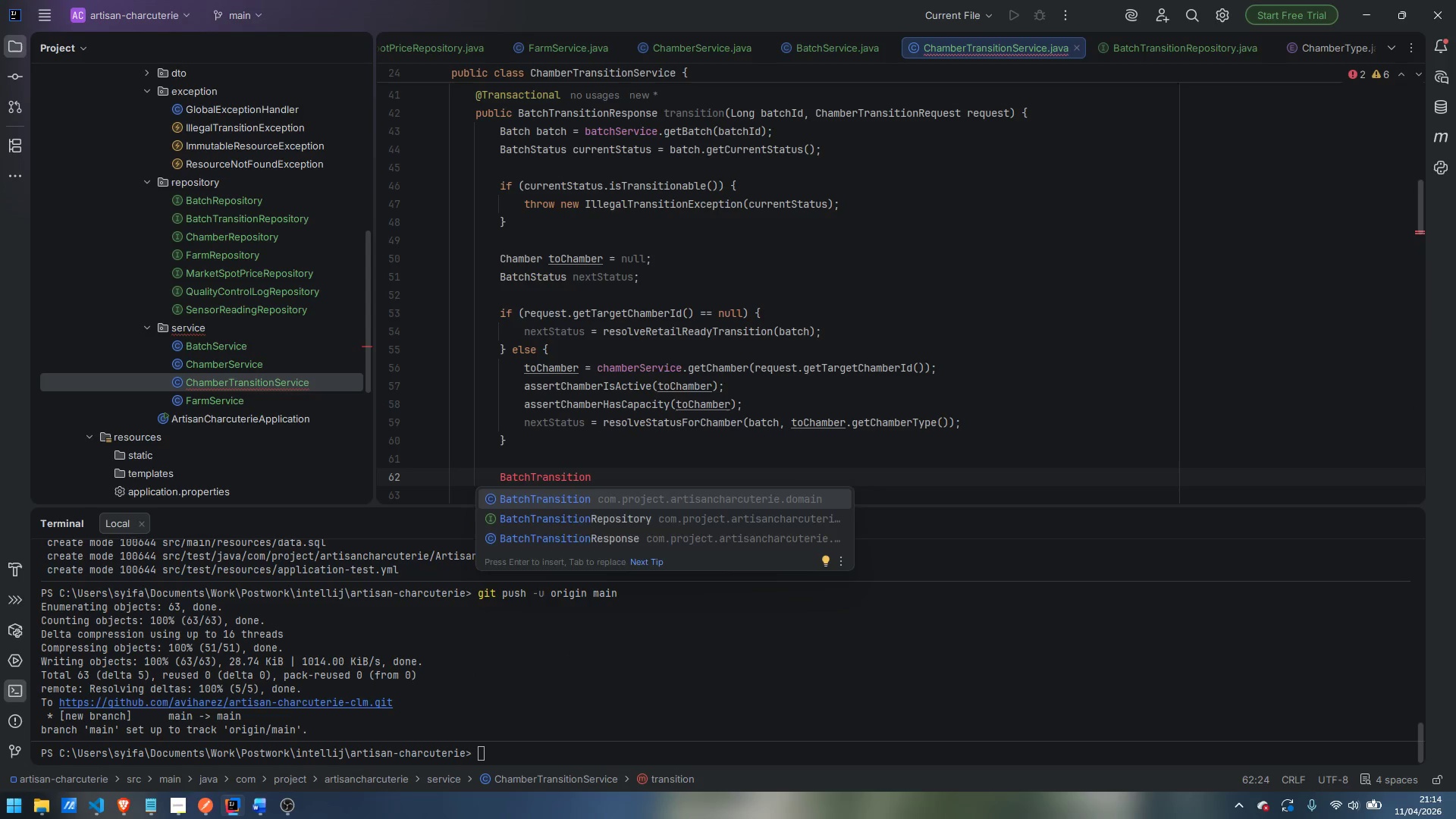 
key(Enter)
 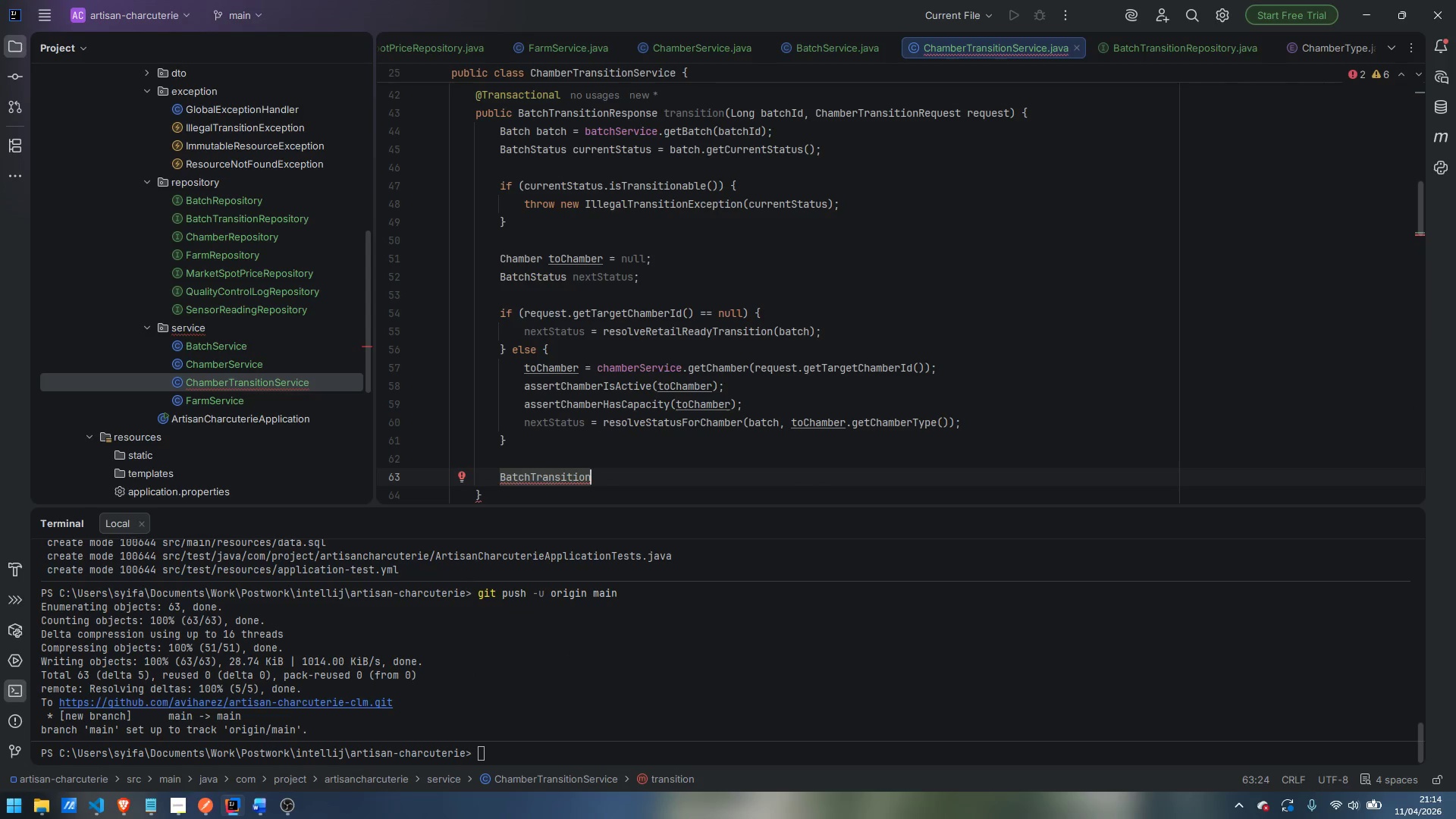 
type( record = BatchTransition.builder)
 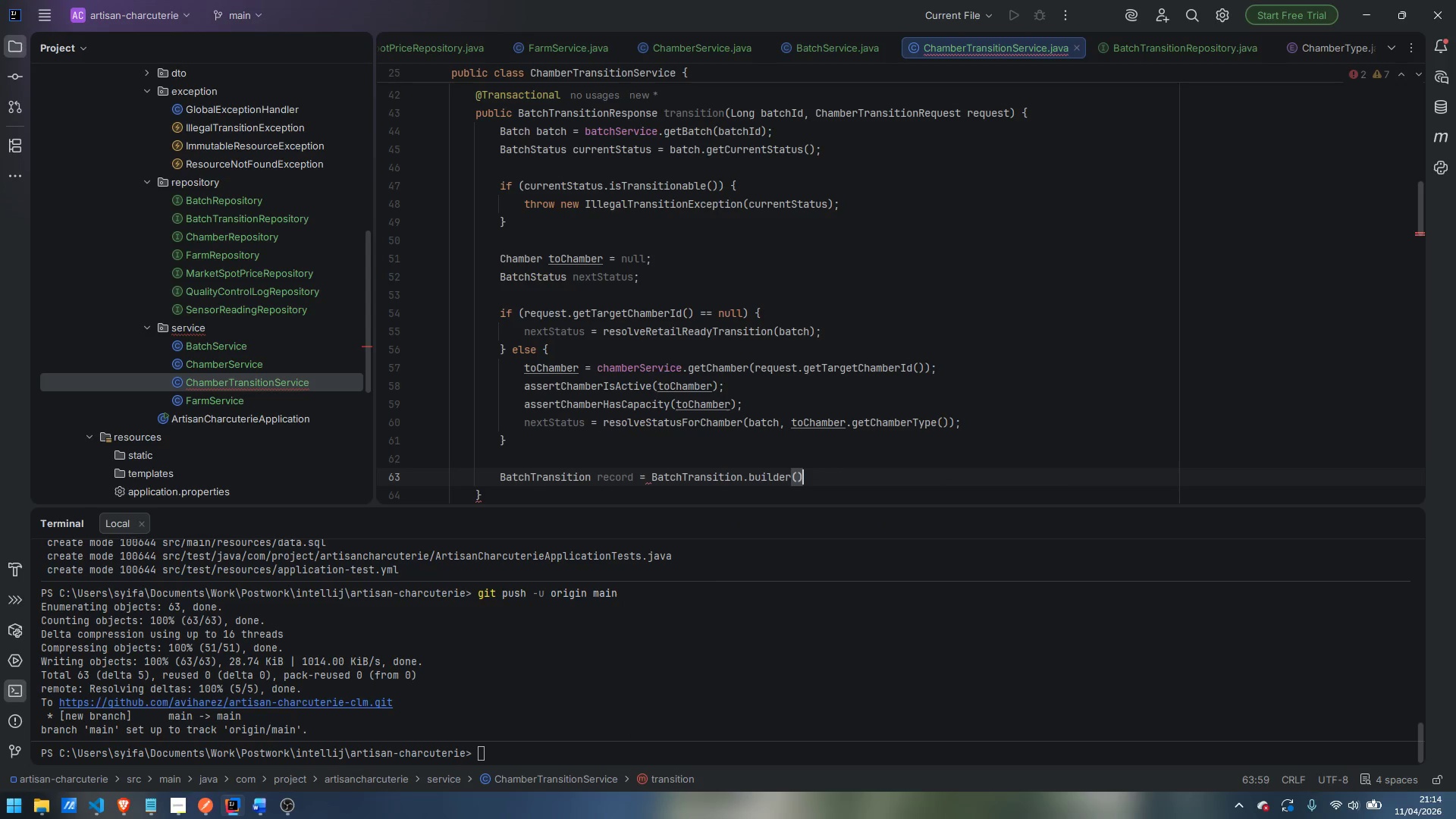 
 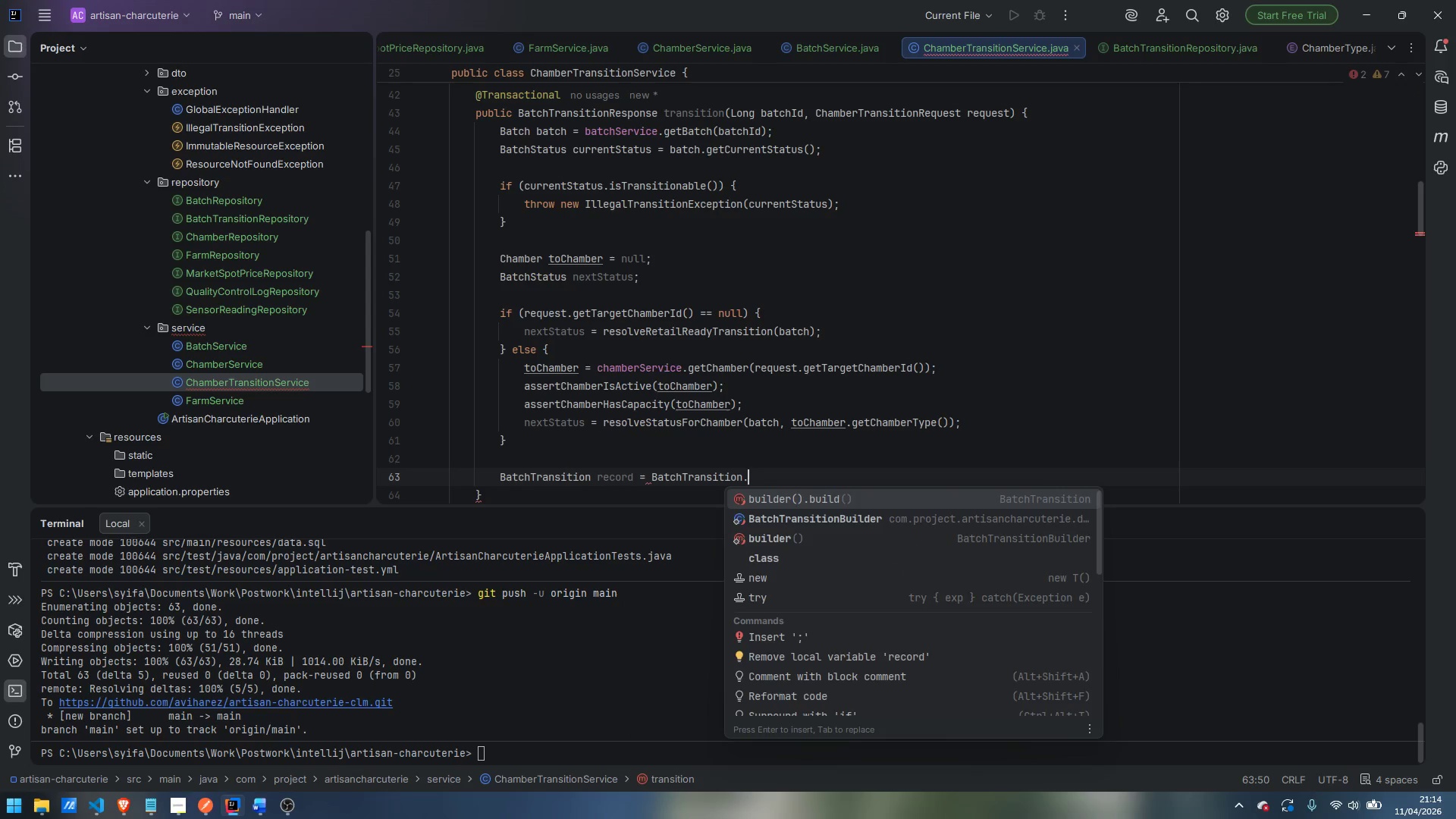 
key(Enter)
 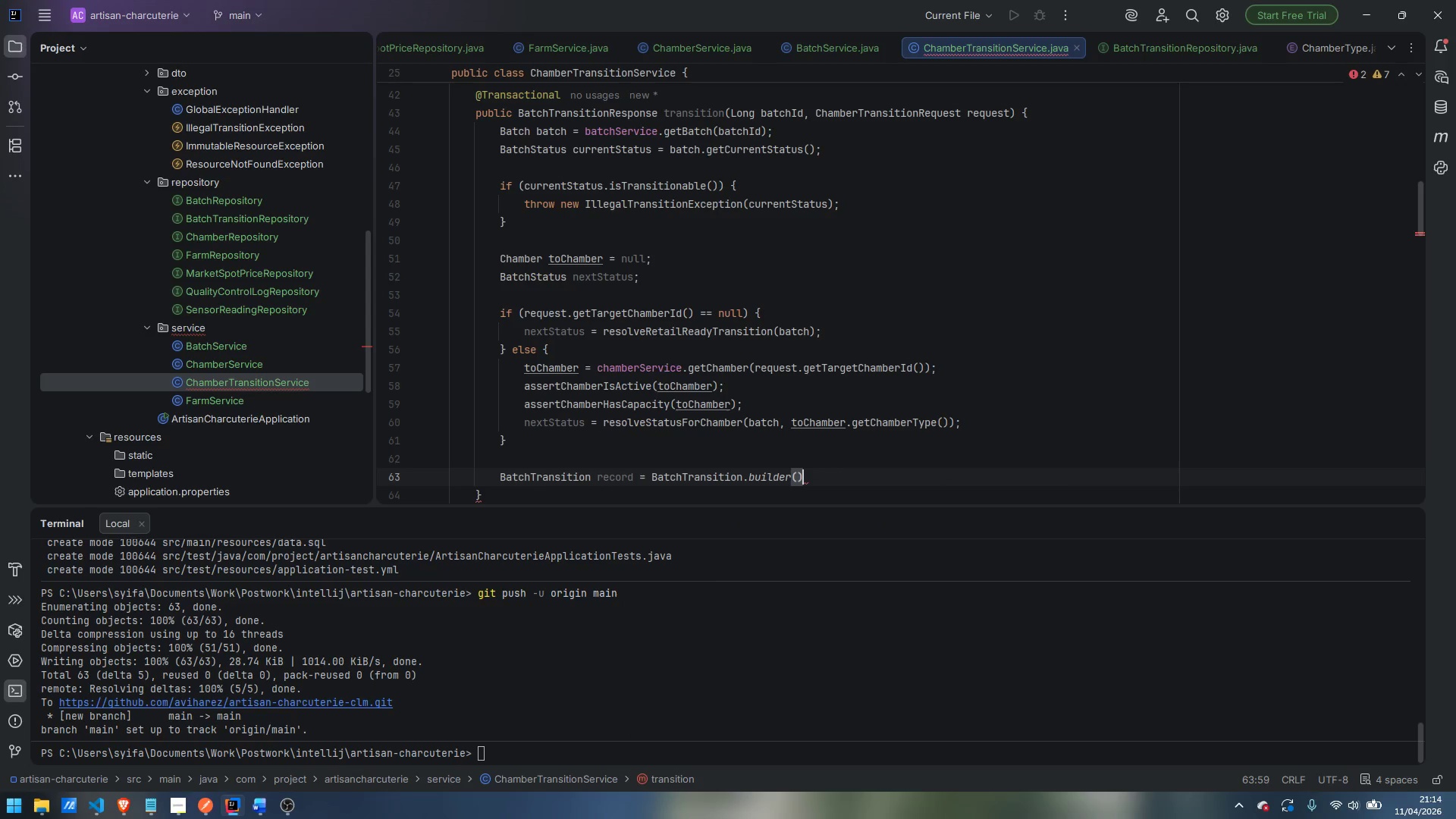 
key(Enter)
 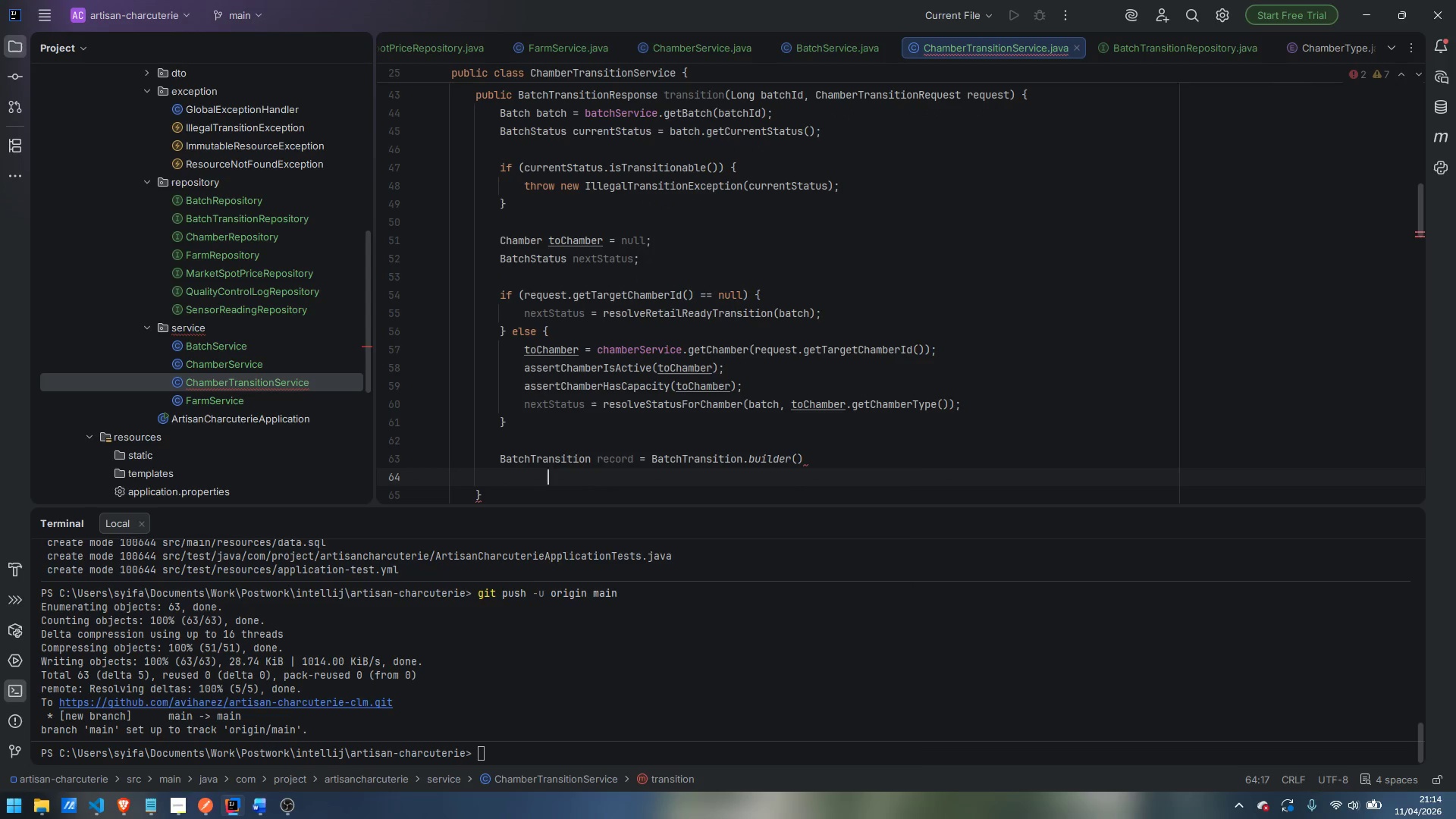 
type(.a)
key(Backspace)
type(bactc)
key(Backspace)
key(Backspace)
key(Backspace)
type(tch)
 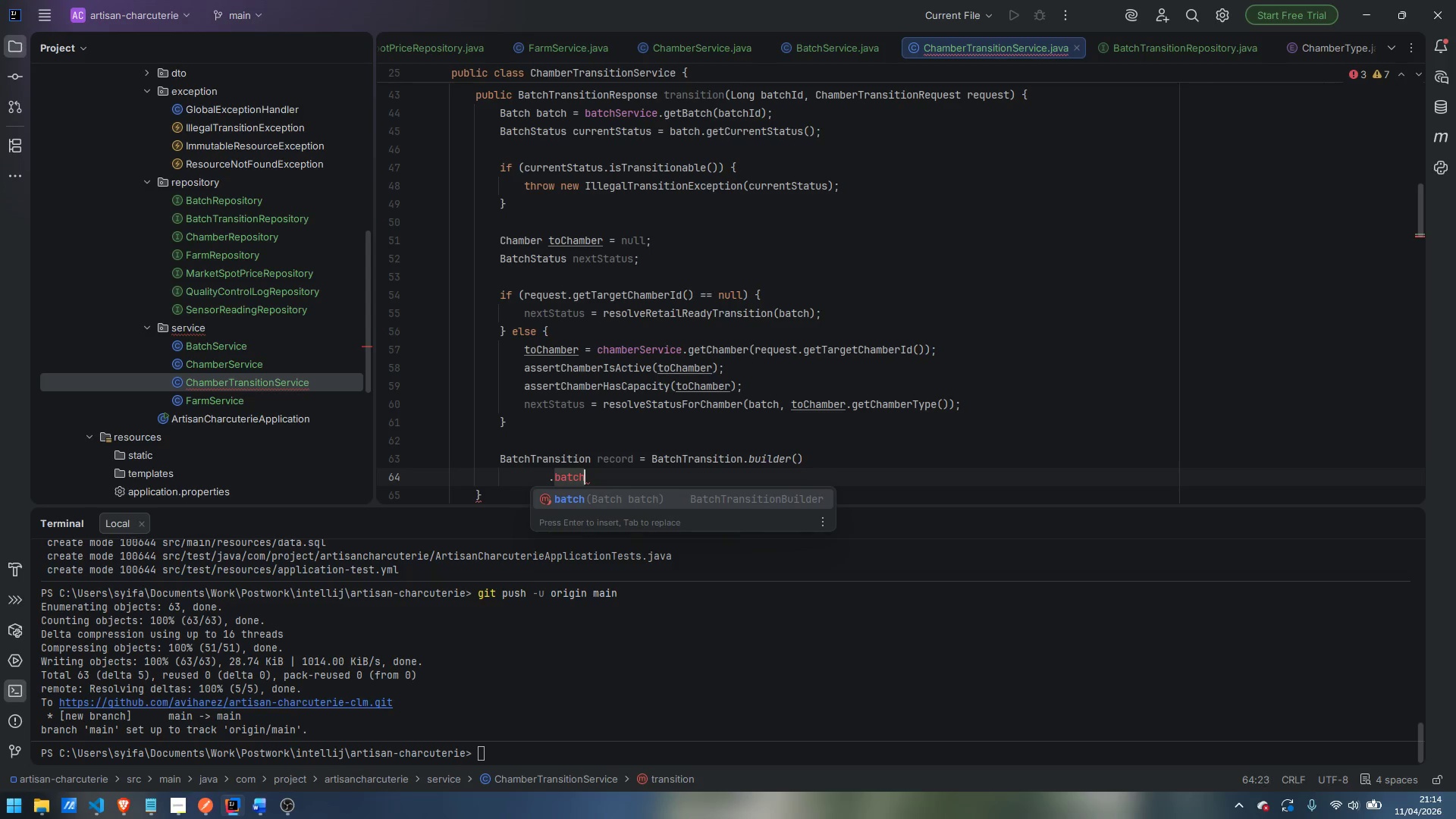 
key(Enter)
 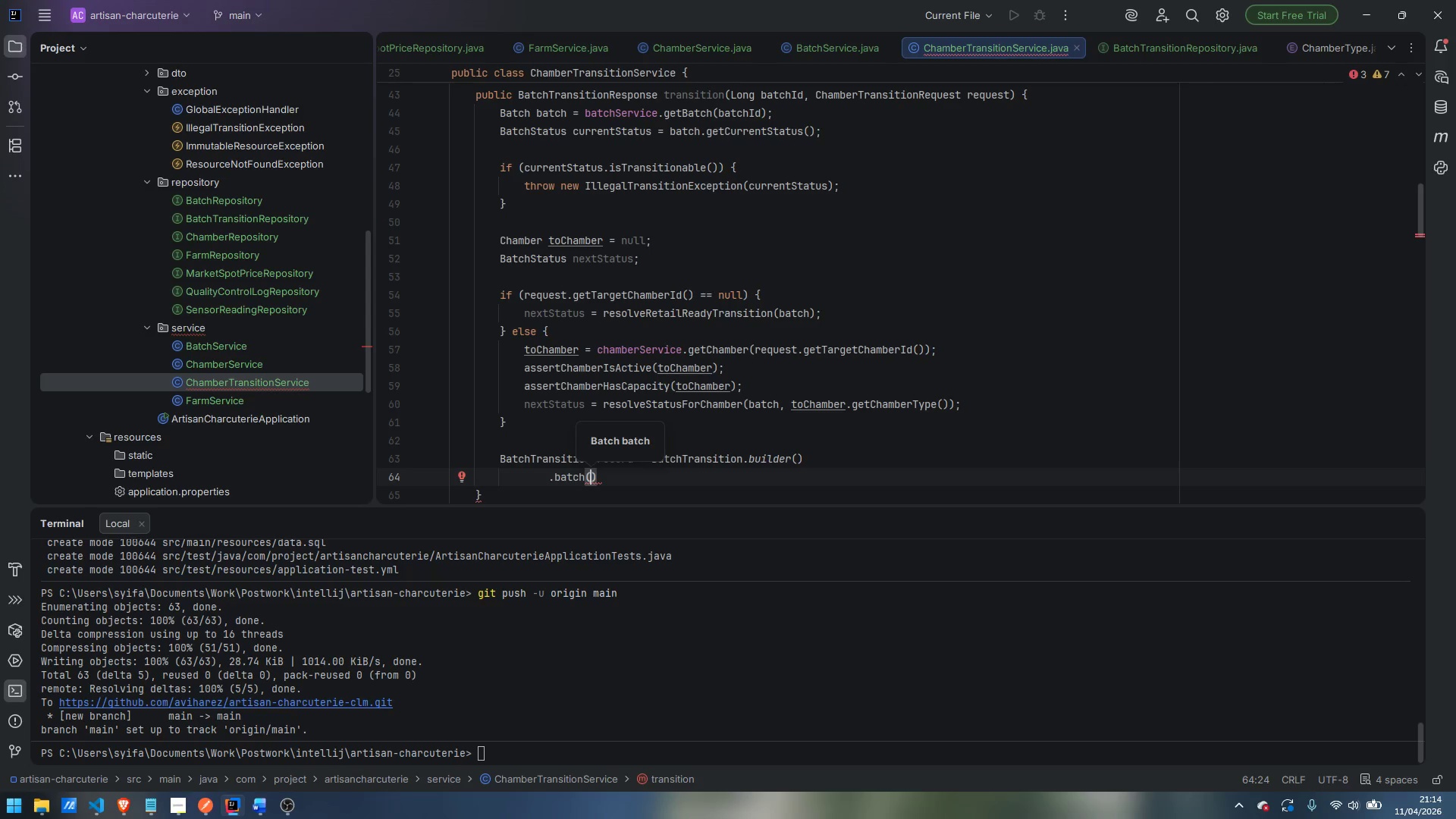 
type(batcjh)
key(Backspace)
 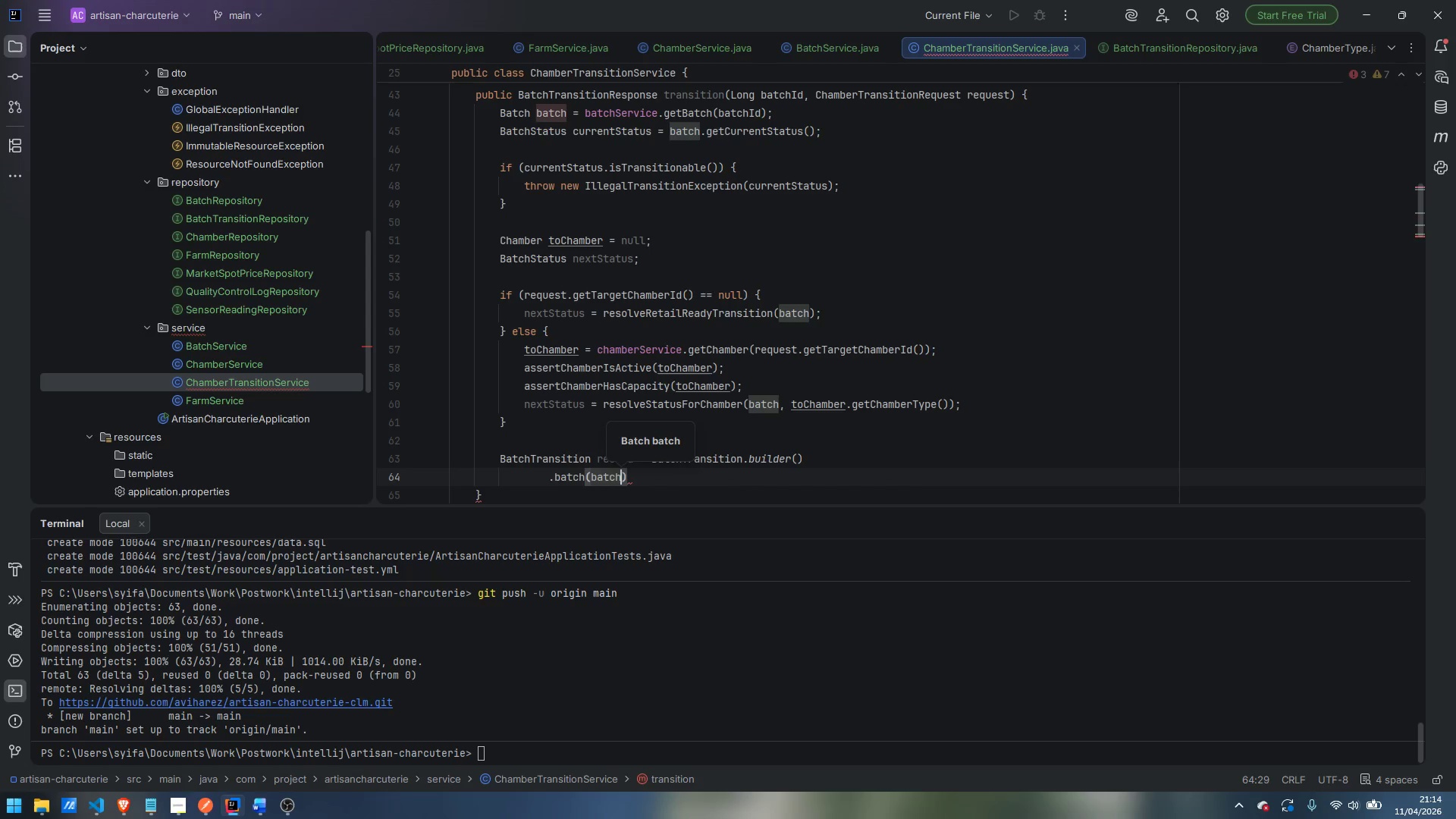 
key(ArrowRight)
 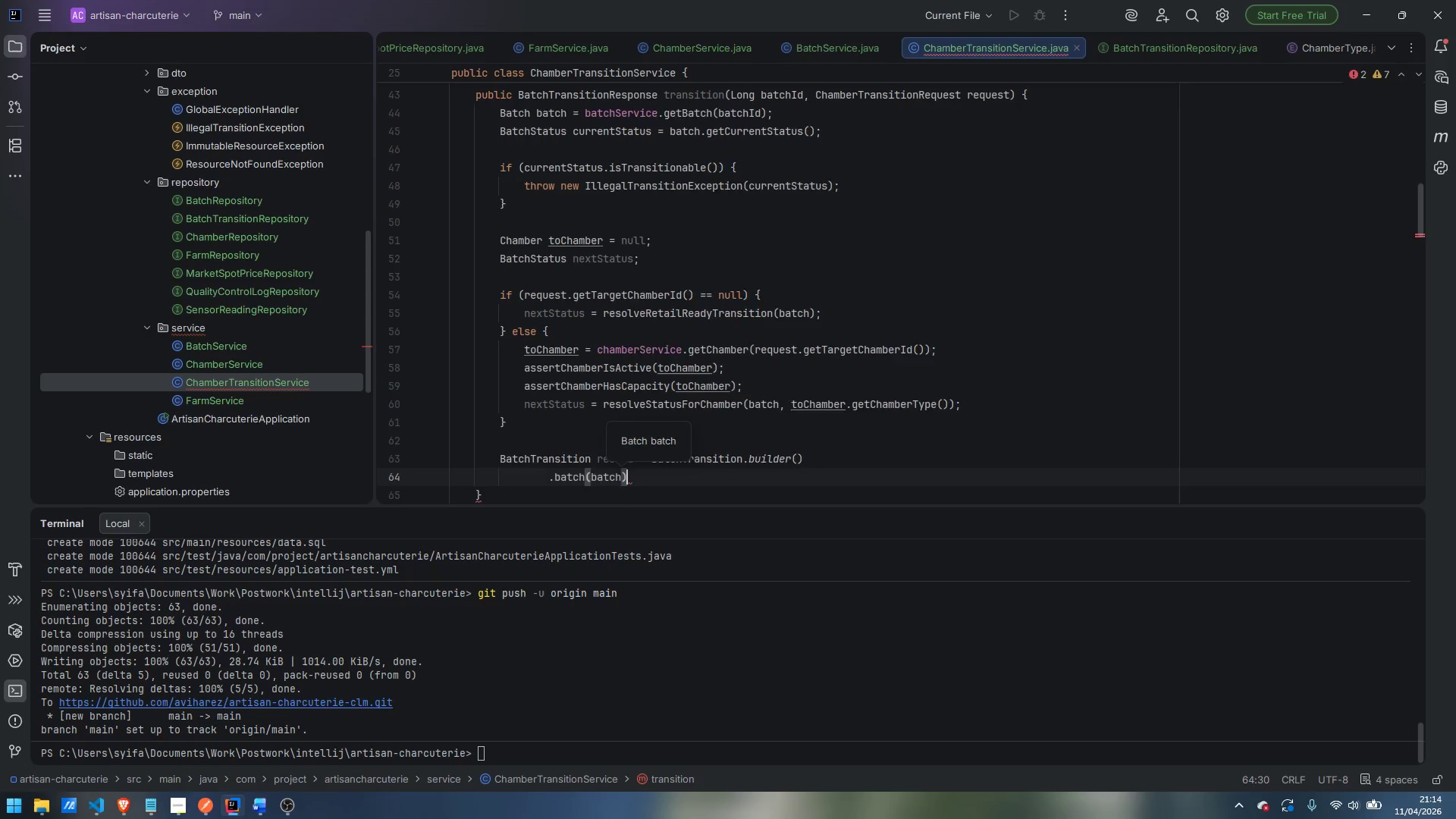 
key(Enter)
 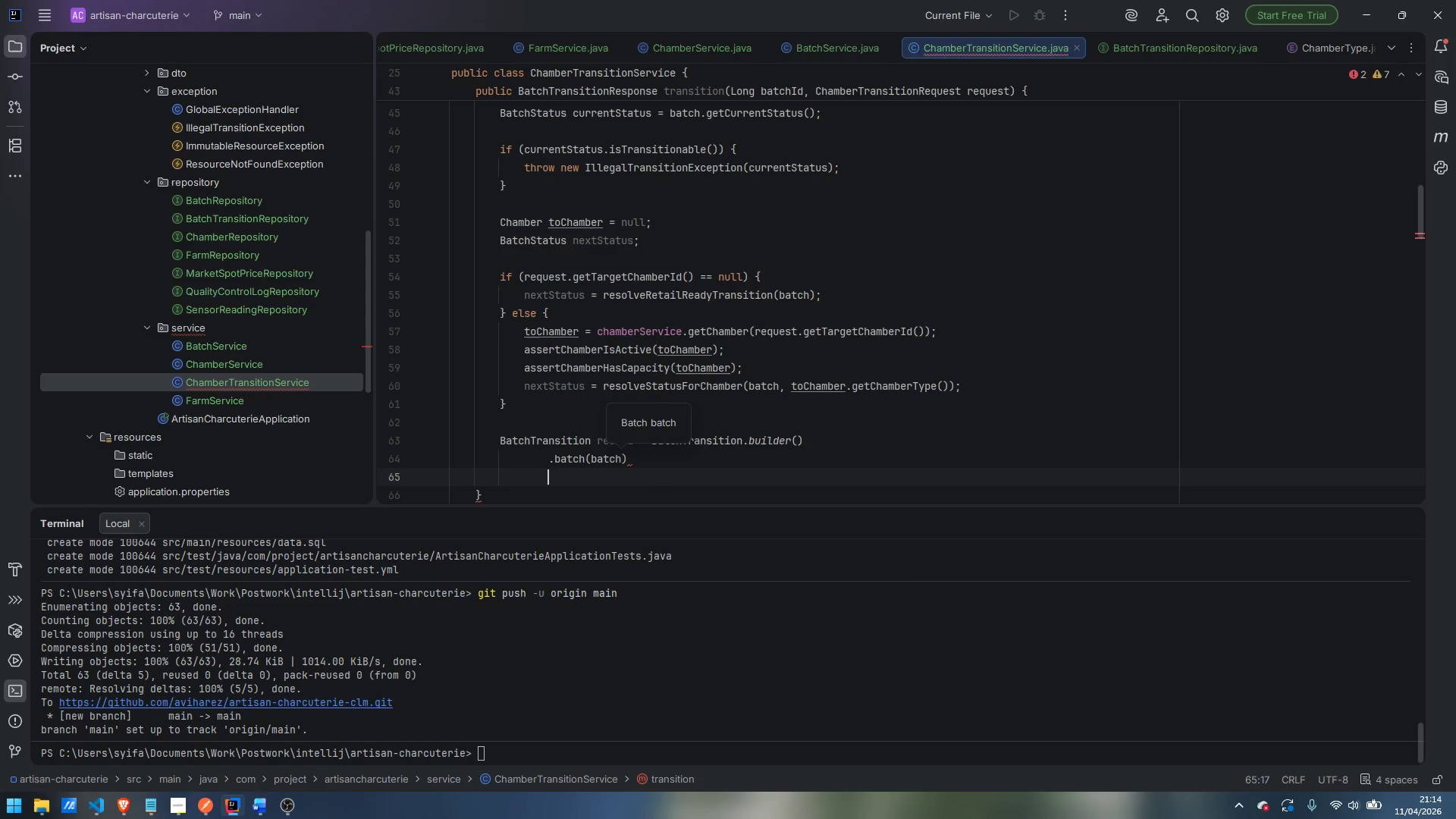 
type(.fromCHamber)
 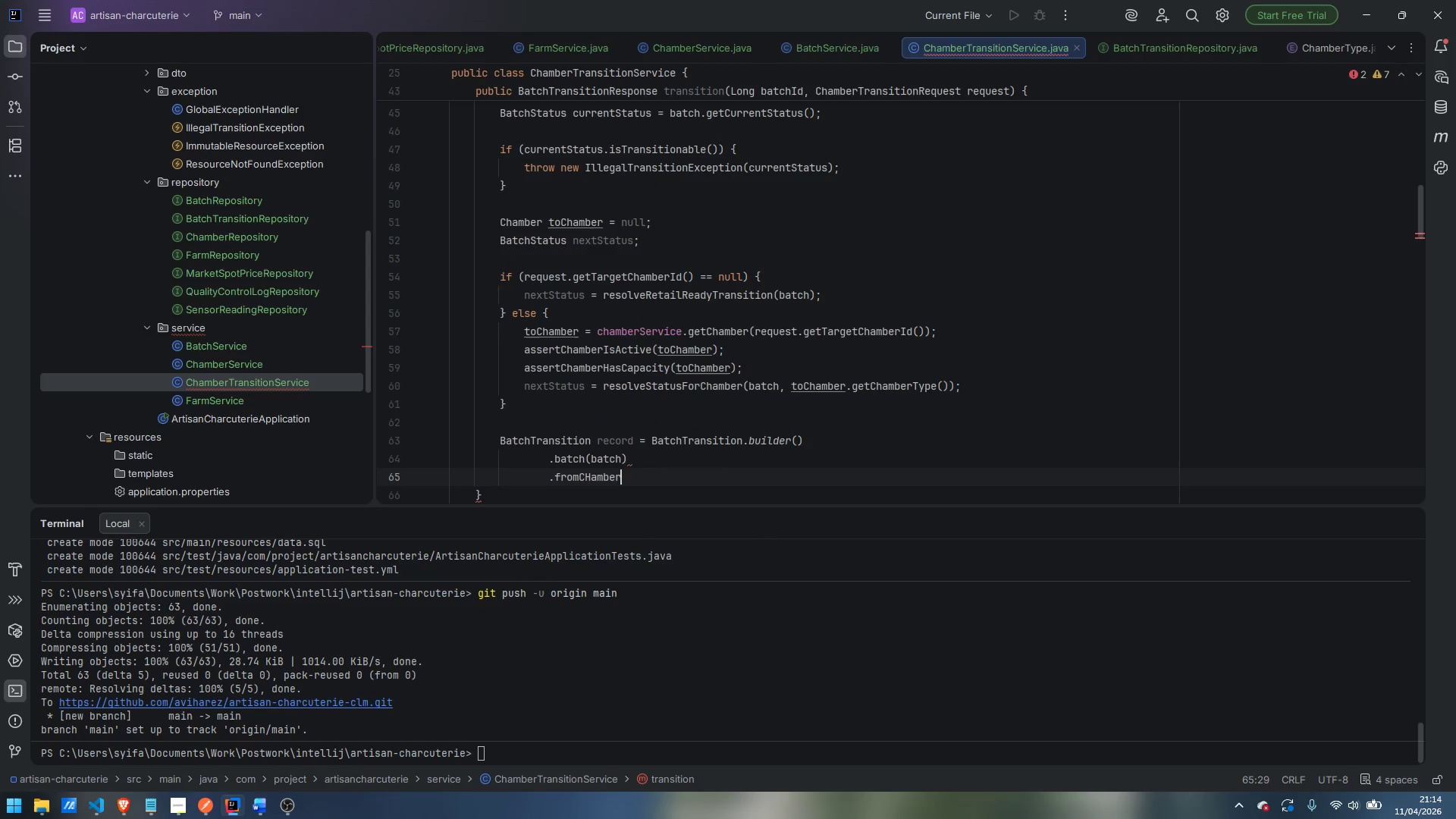 
key(Enter)
 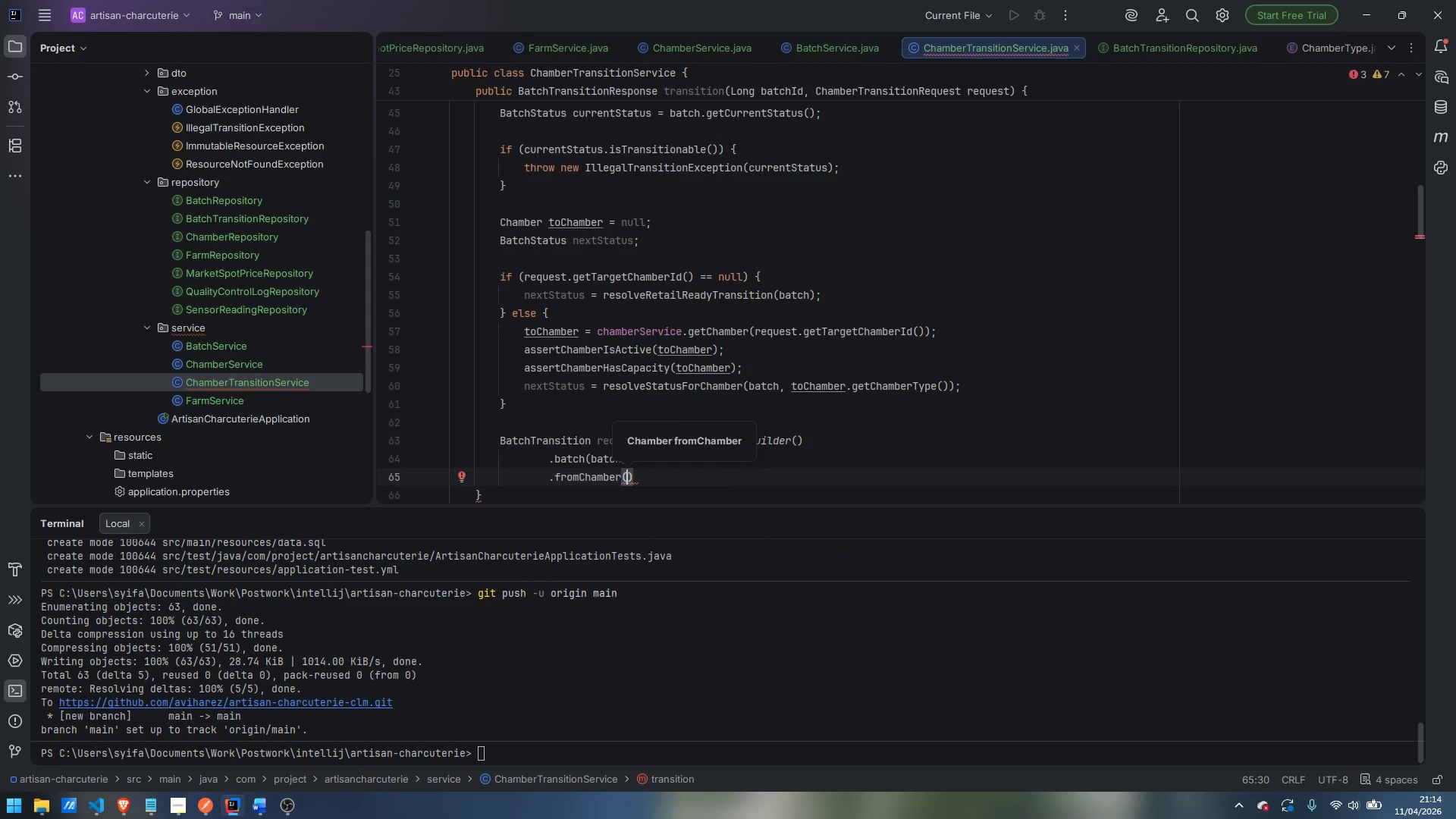 
type(batch.getCurrentChamber)
 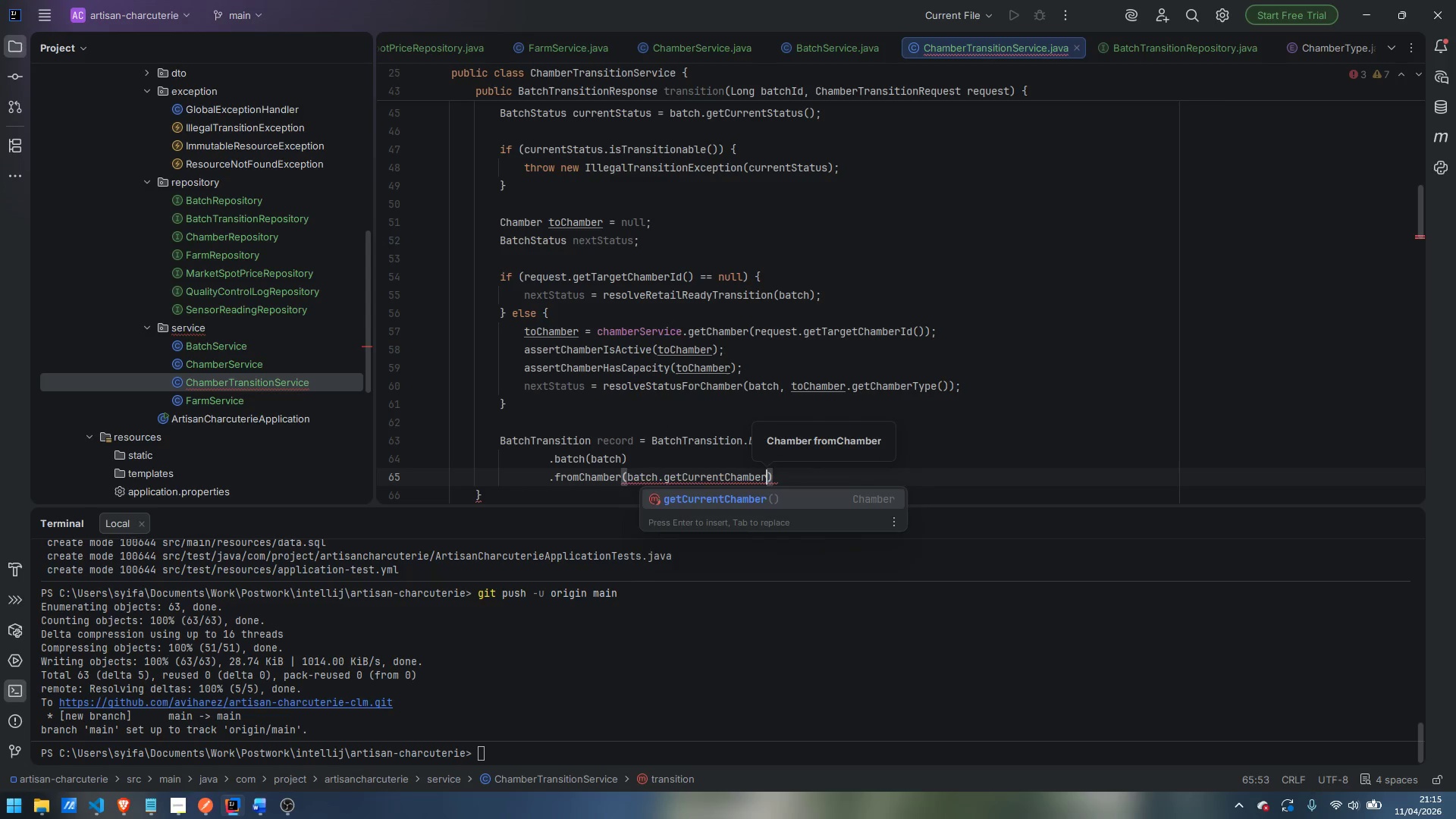 
key(Enter)
 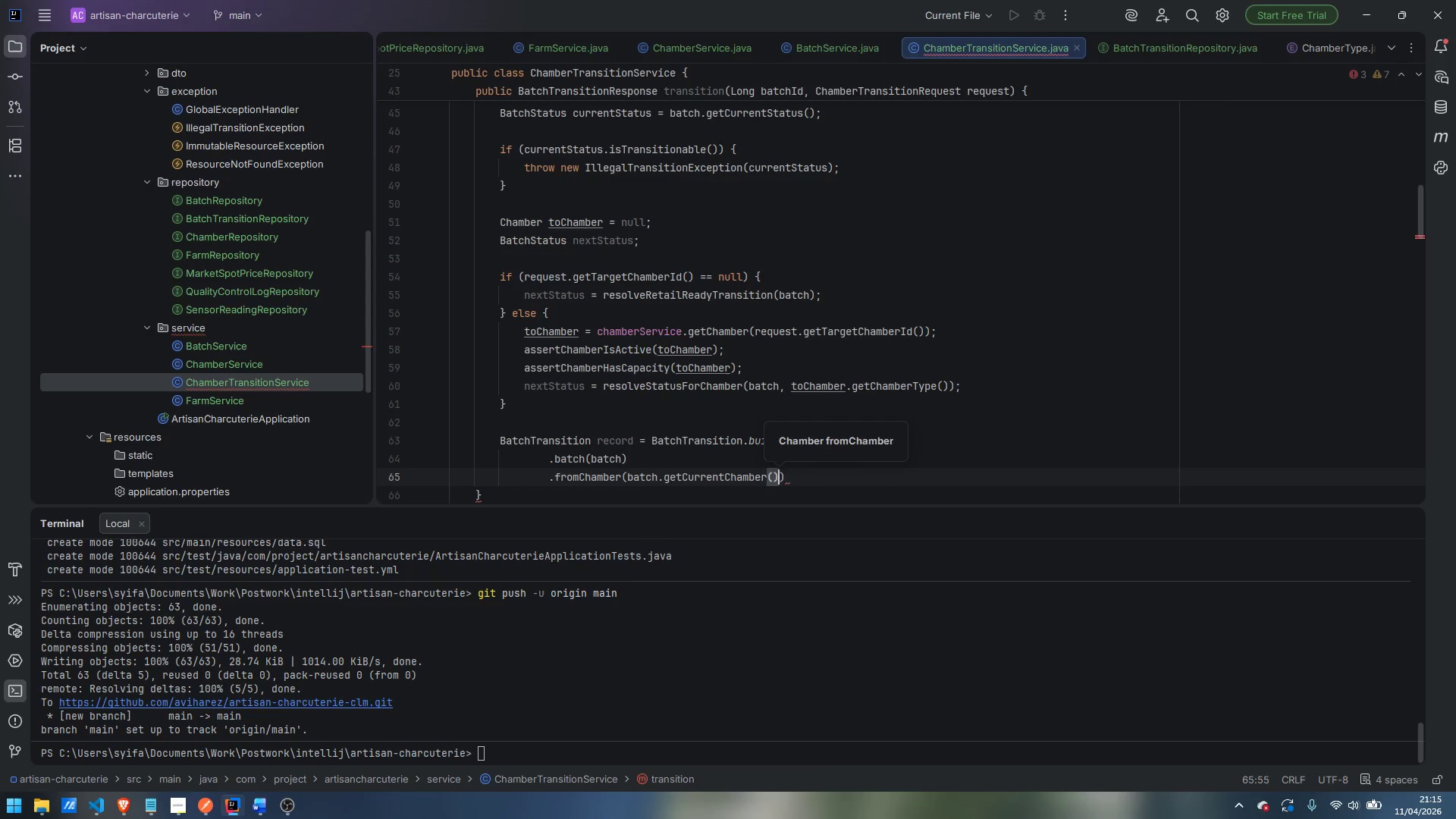 
key(ArrowRight)
 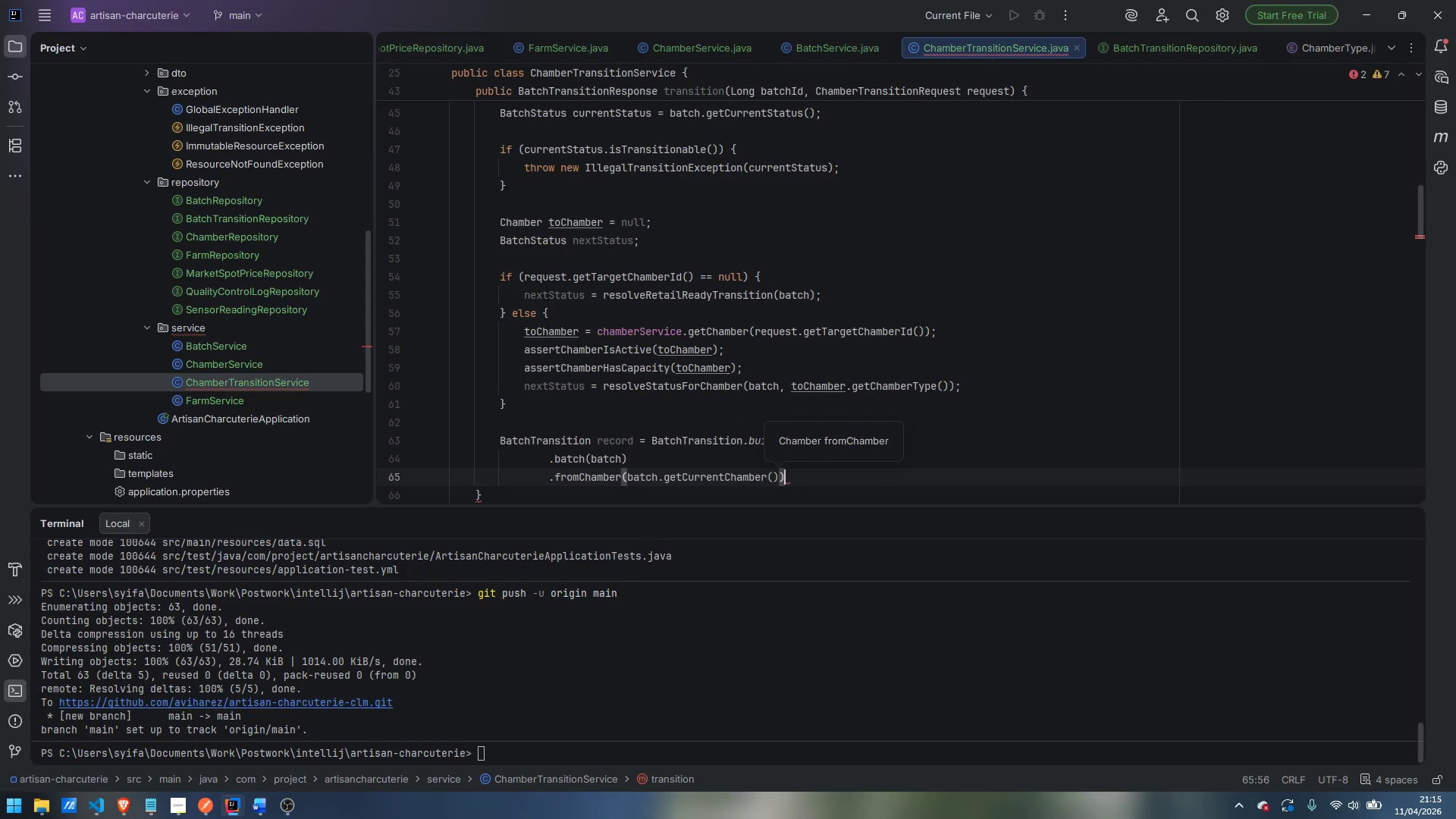 
key(Enter)
 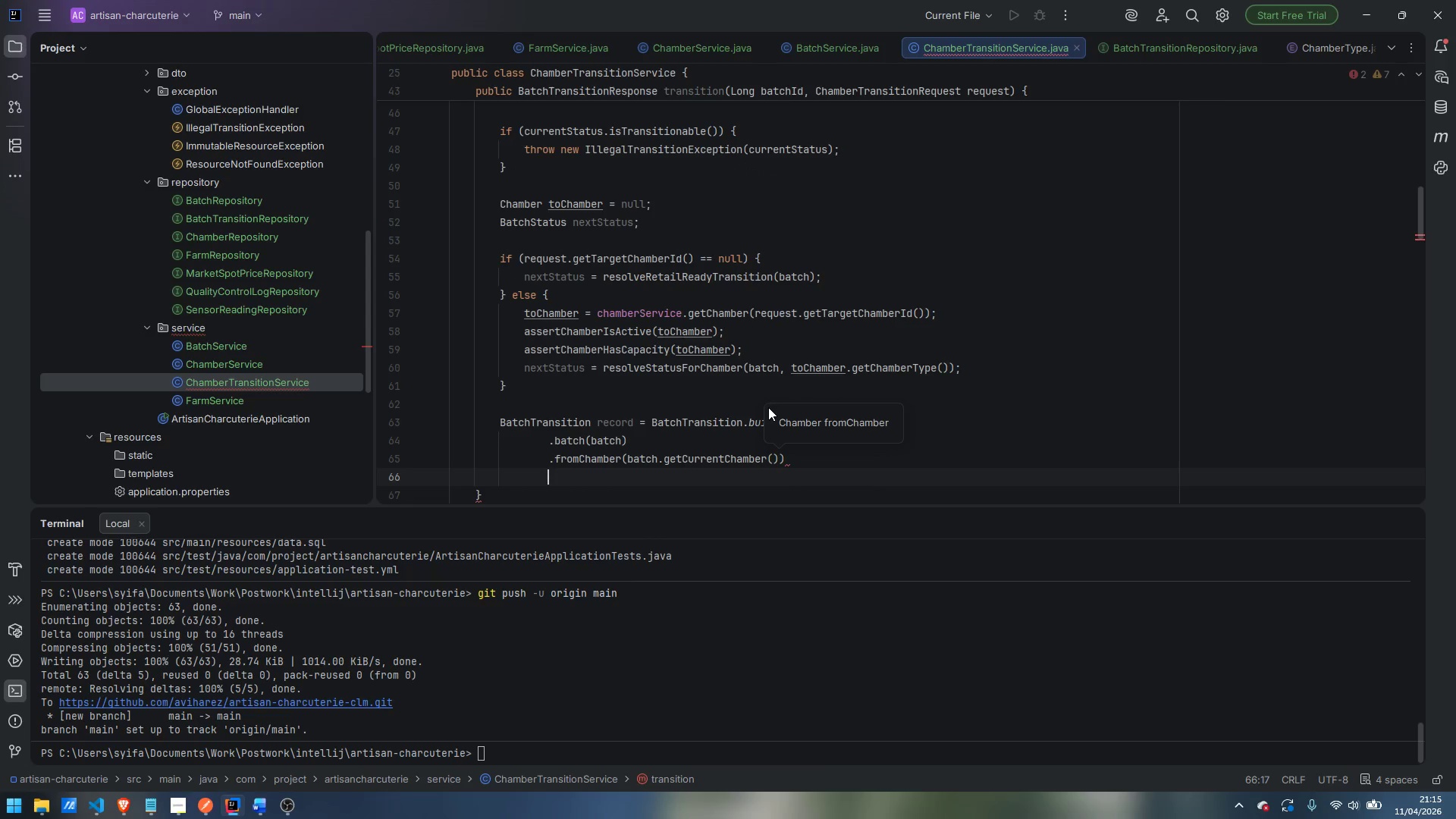 
type(.toChamber)
 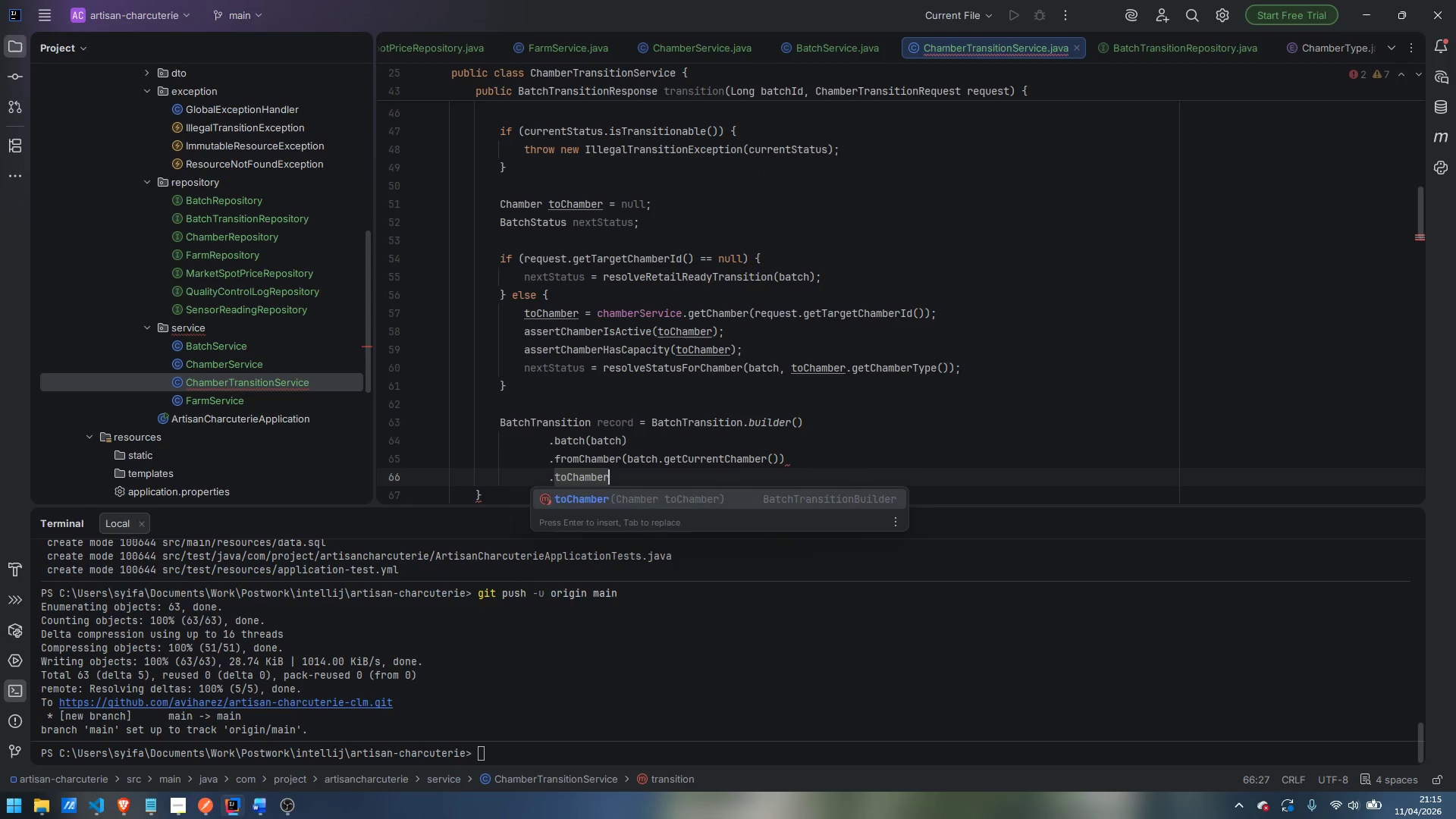 
key(Enter)
 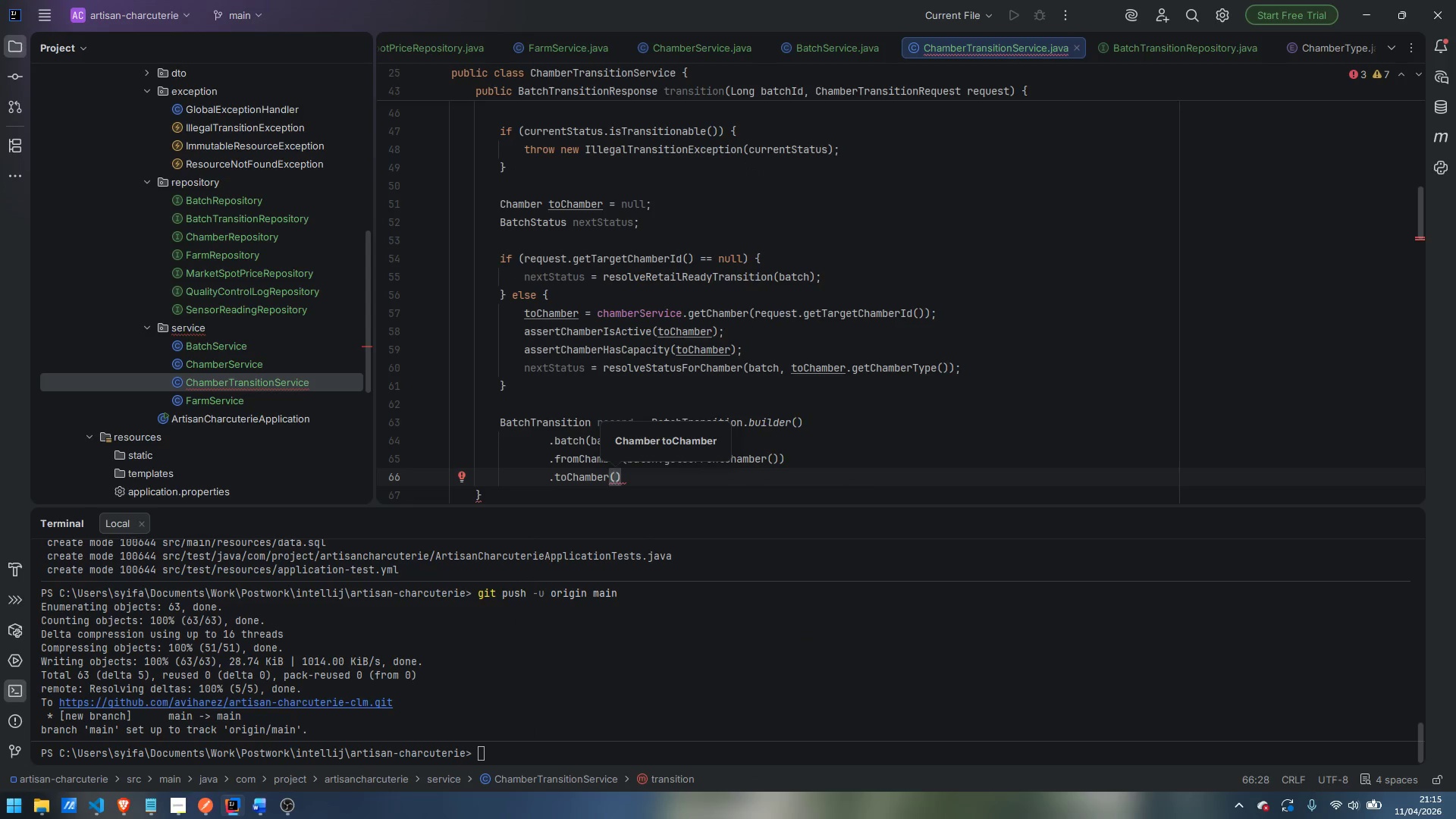 
type(toChamber)
 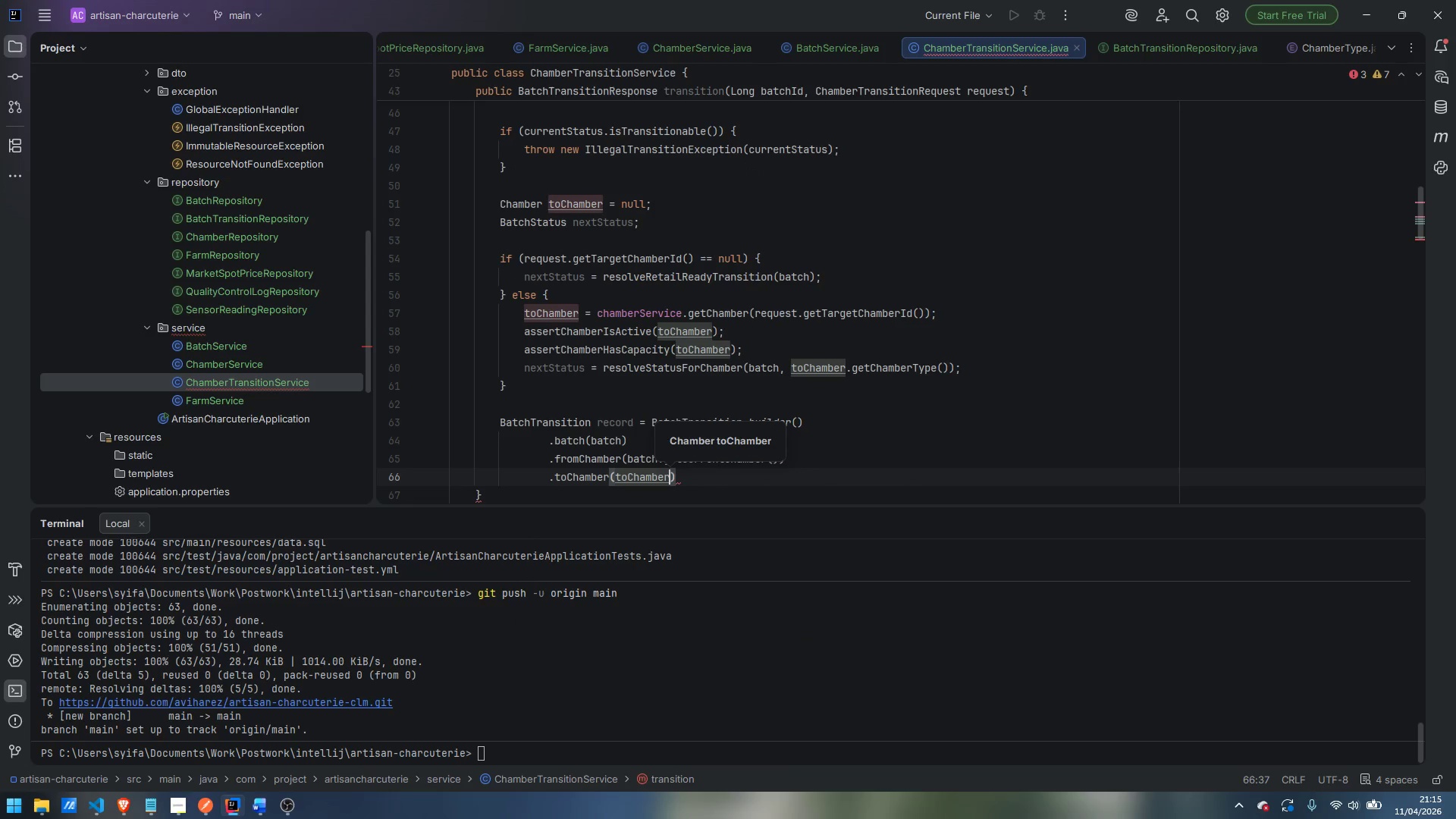 
key(ArrowRight)
 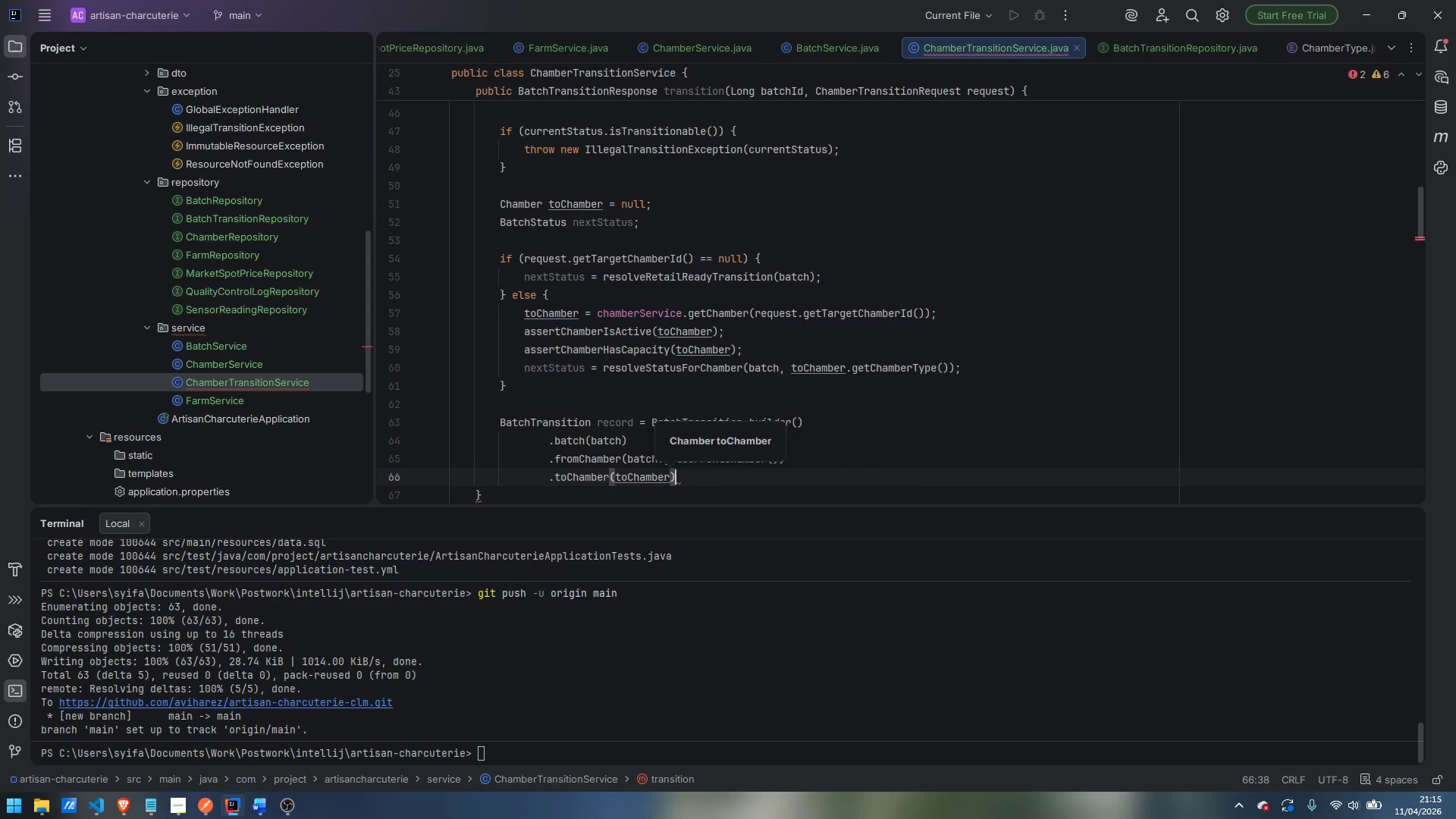 
key(Enter)
 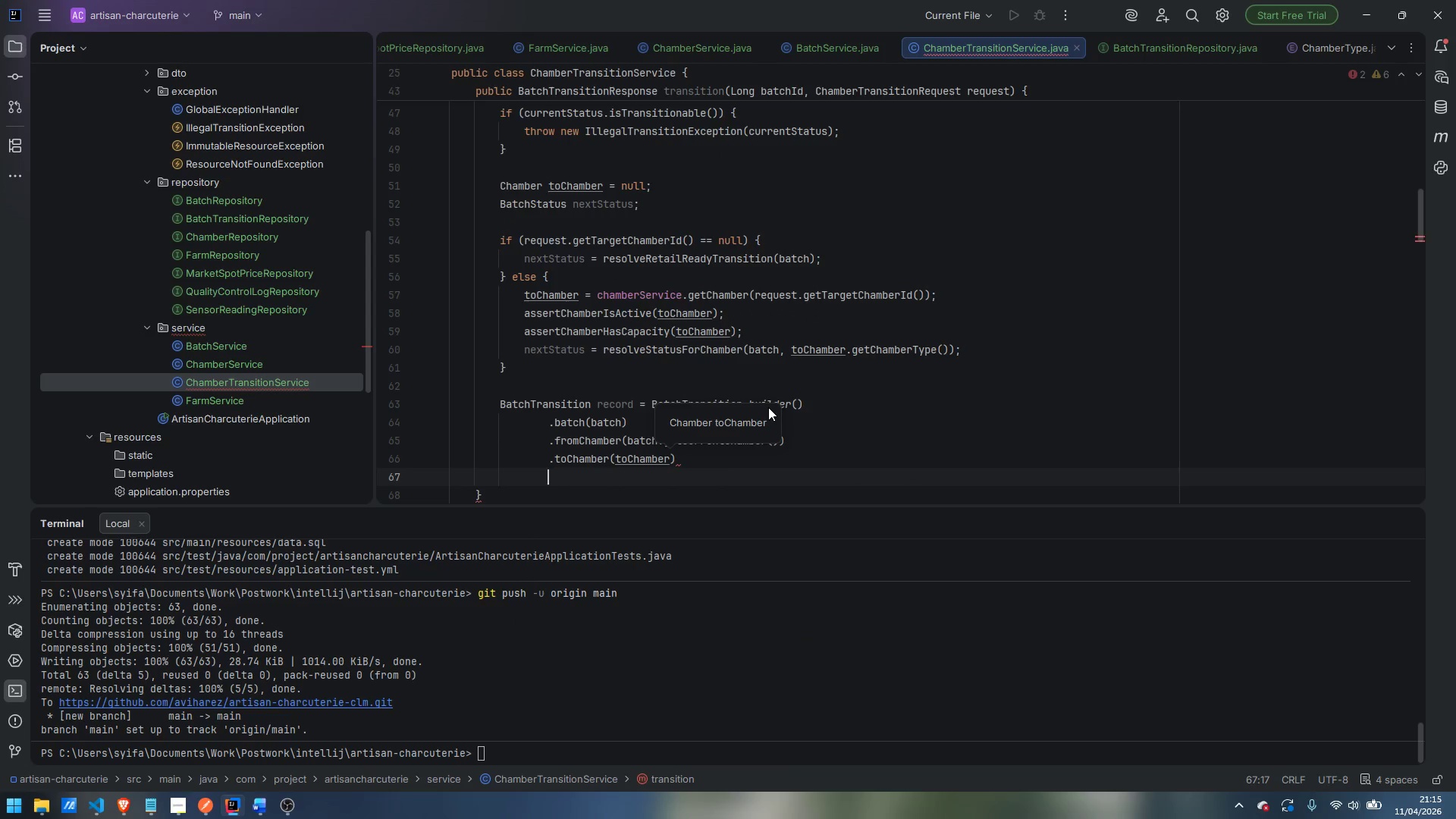 
type(.fromStatus)
 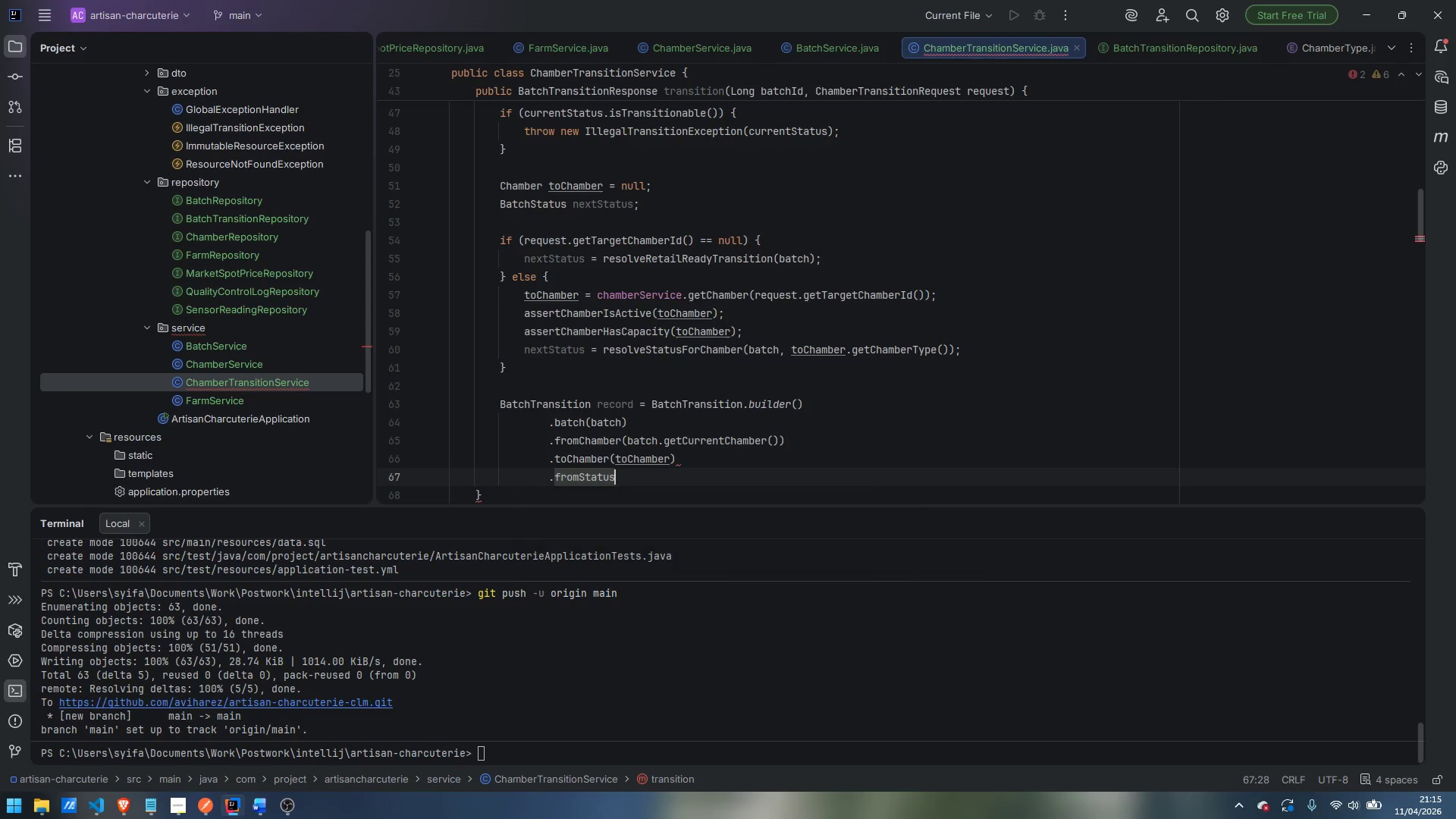 
key(Enter)
 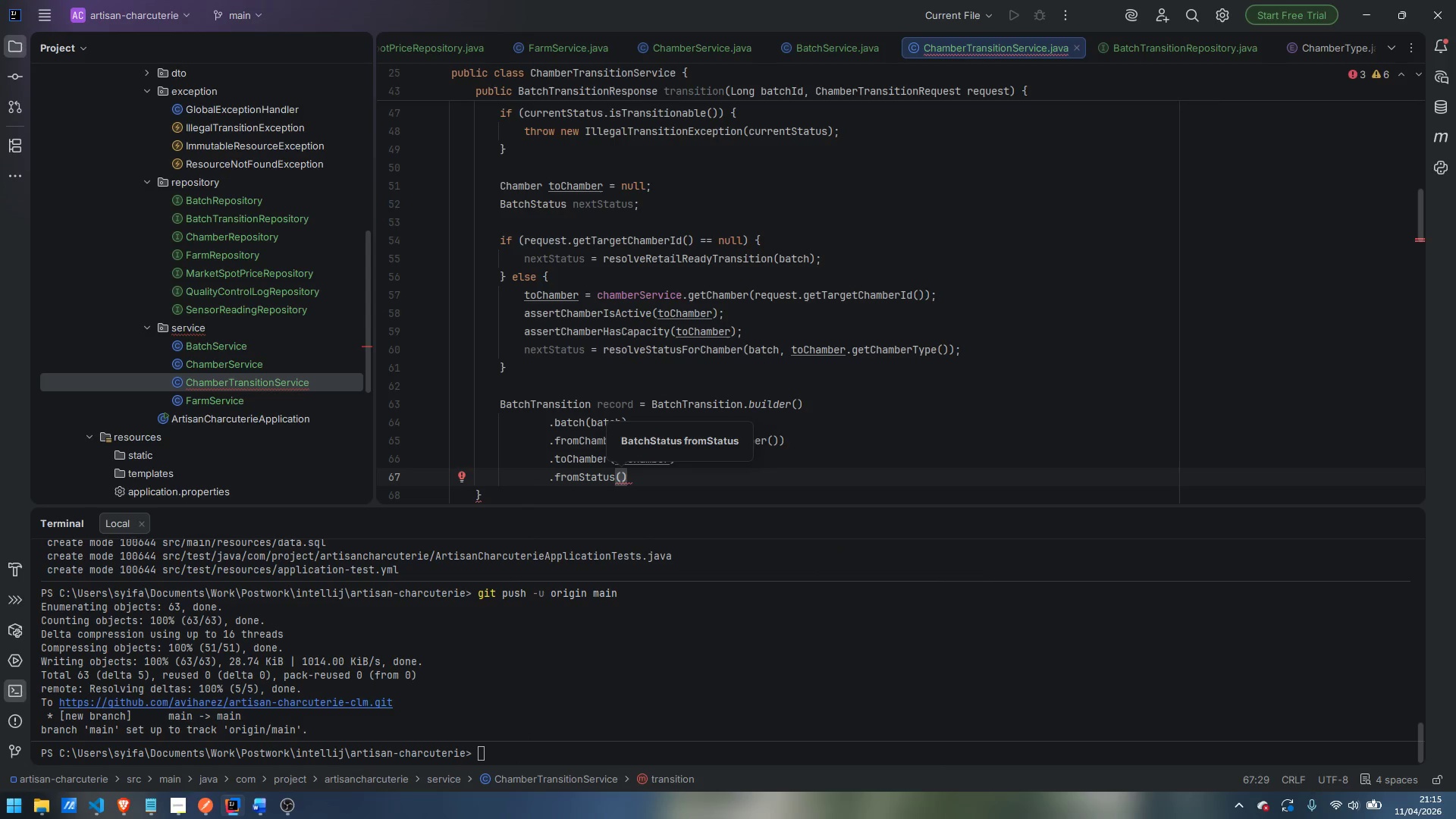 
type(currentStatus)
 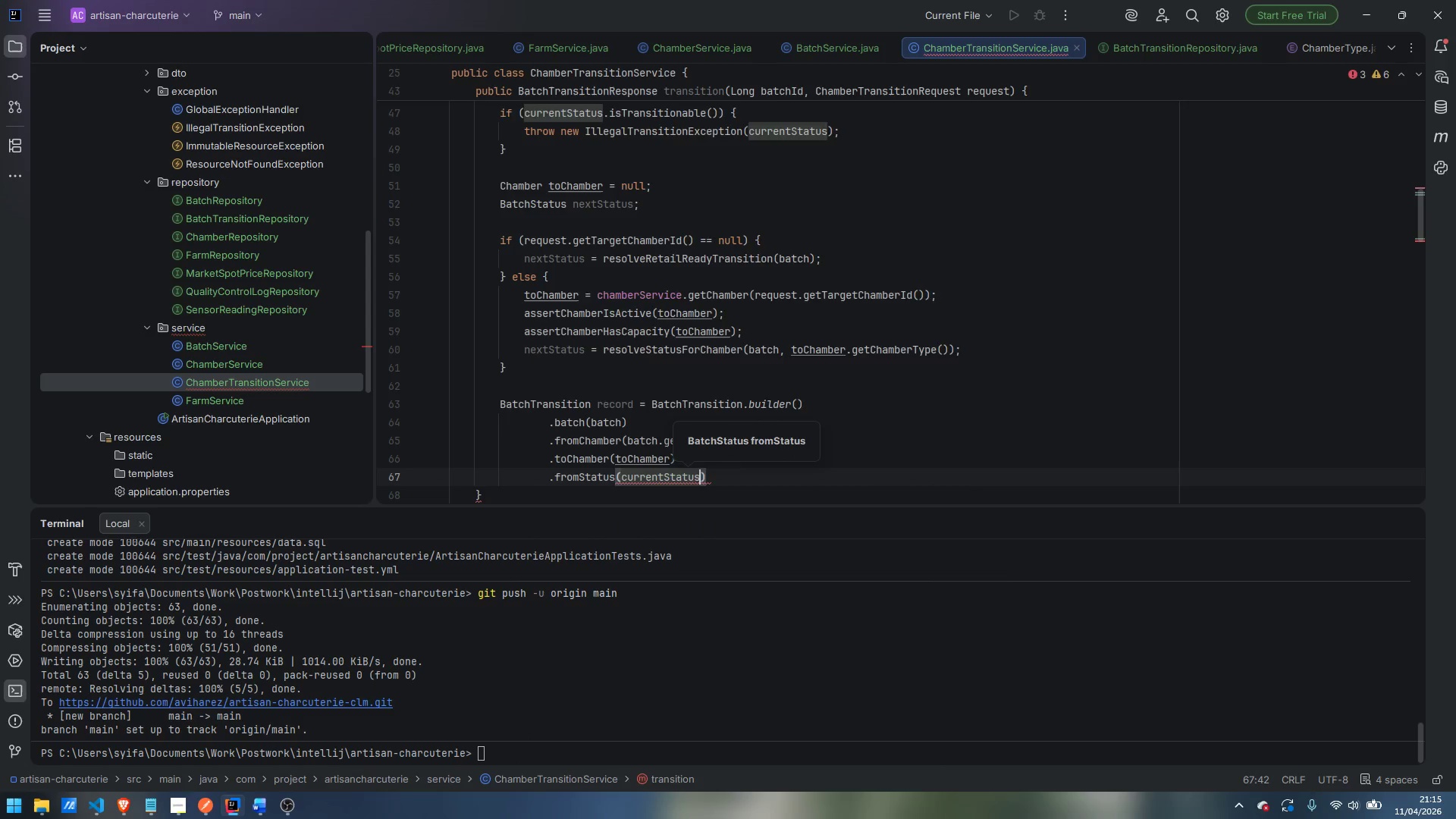 
key(Enter)
 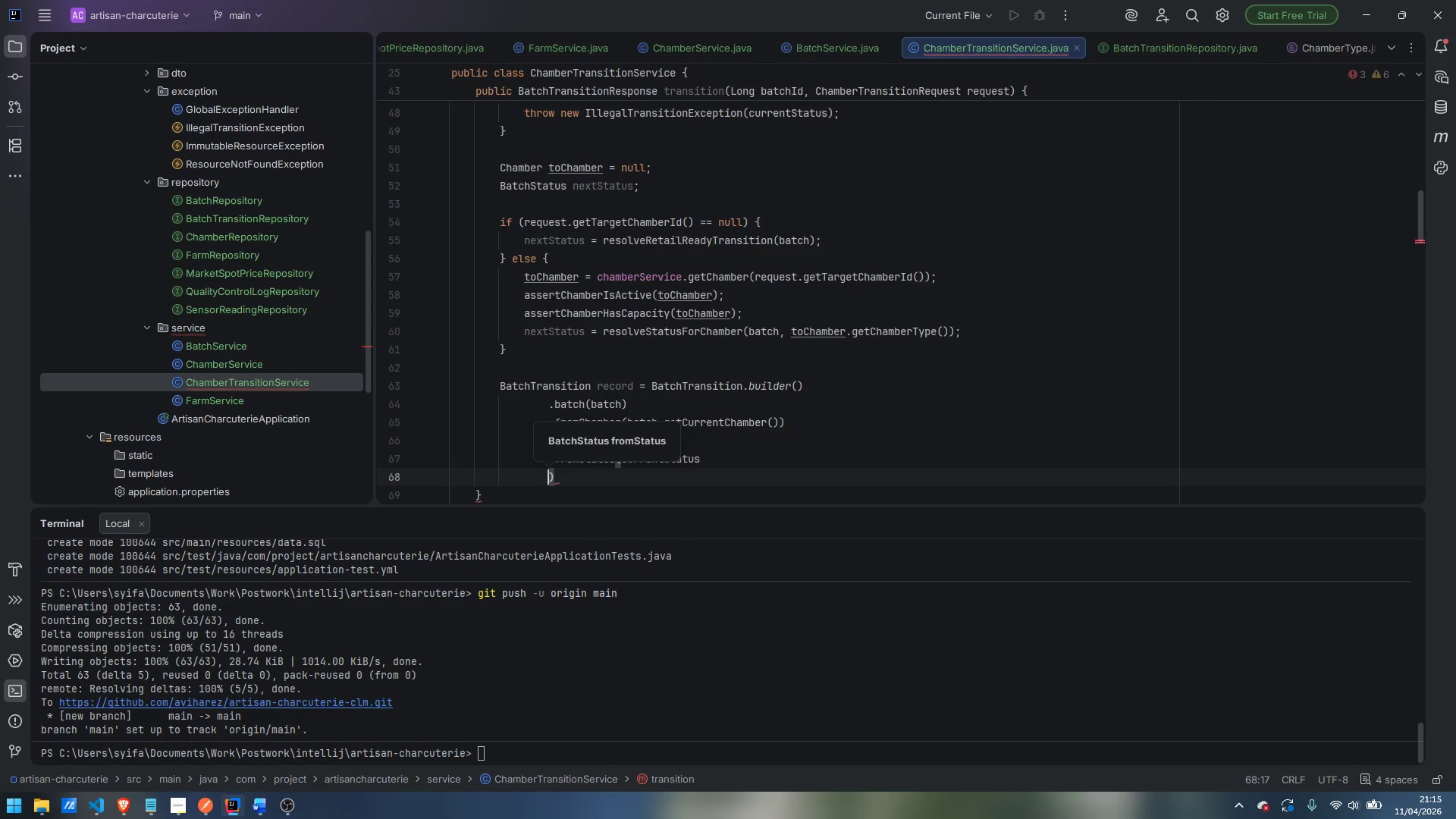 
key(Control+ControlLeft)
 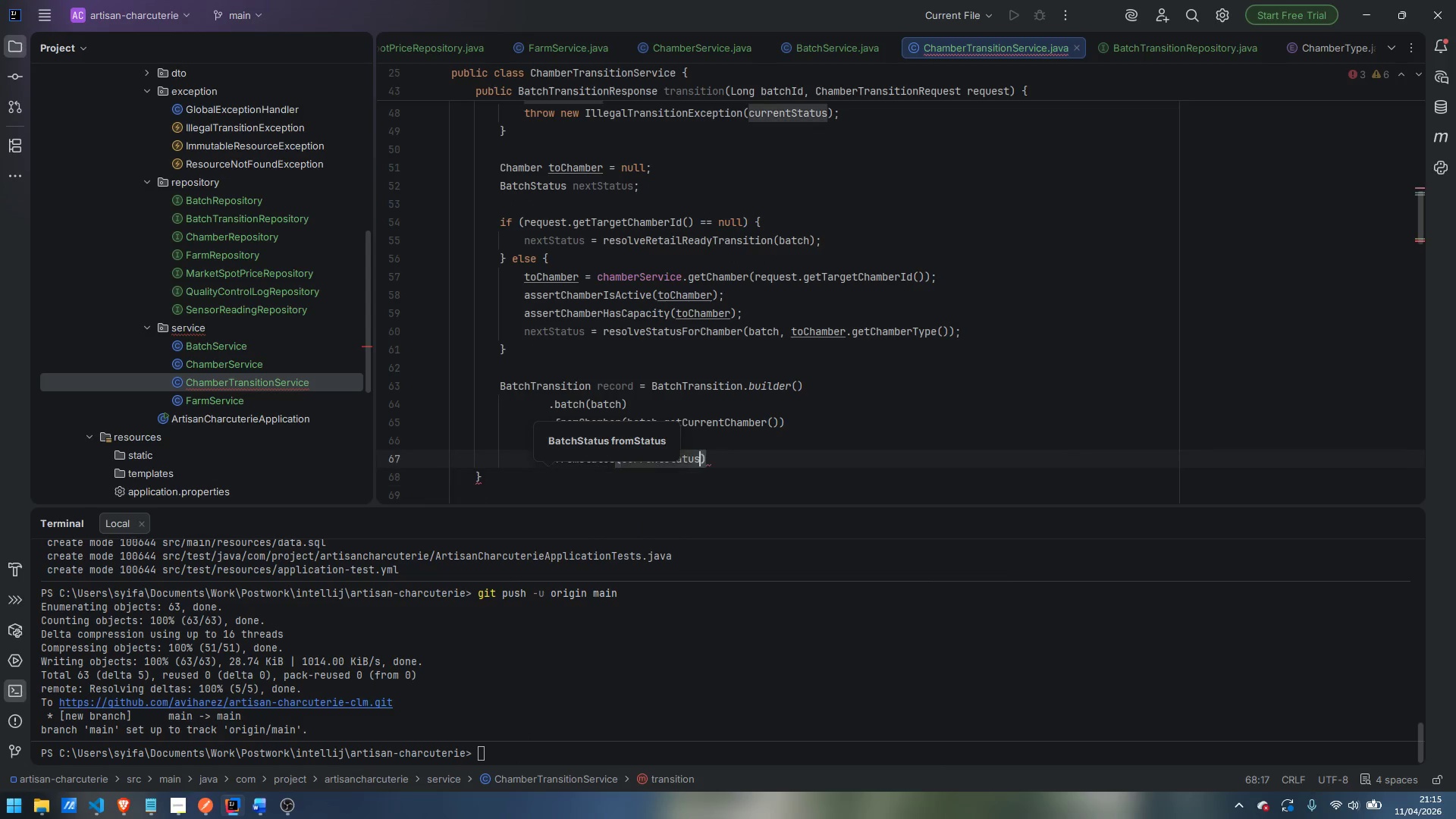 
key(Control+Z)
 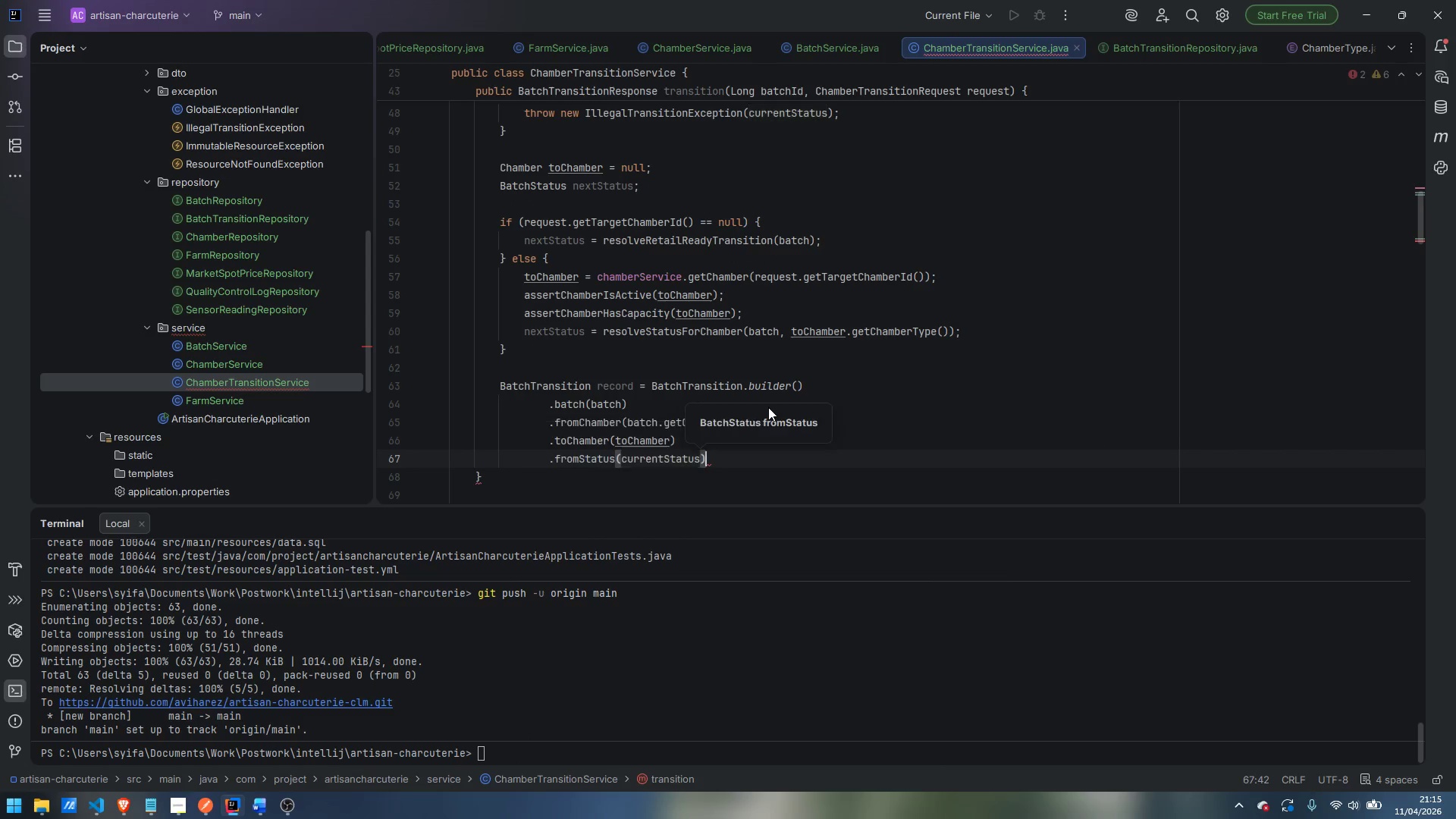 
key(ArrowRight)
 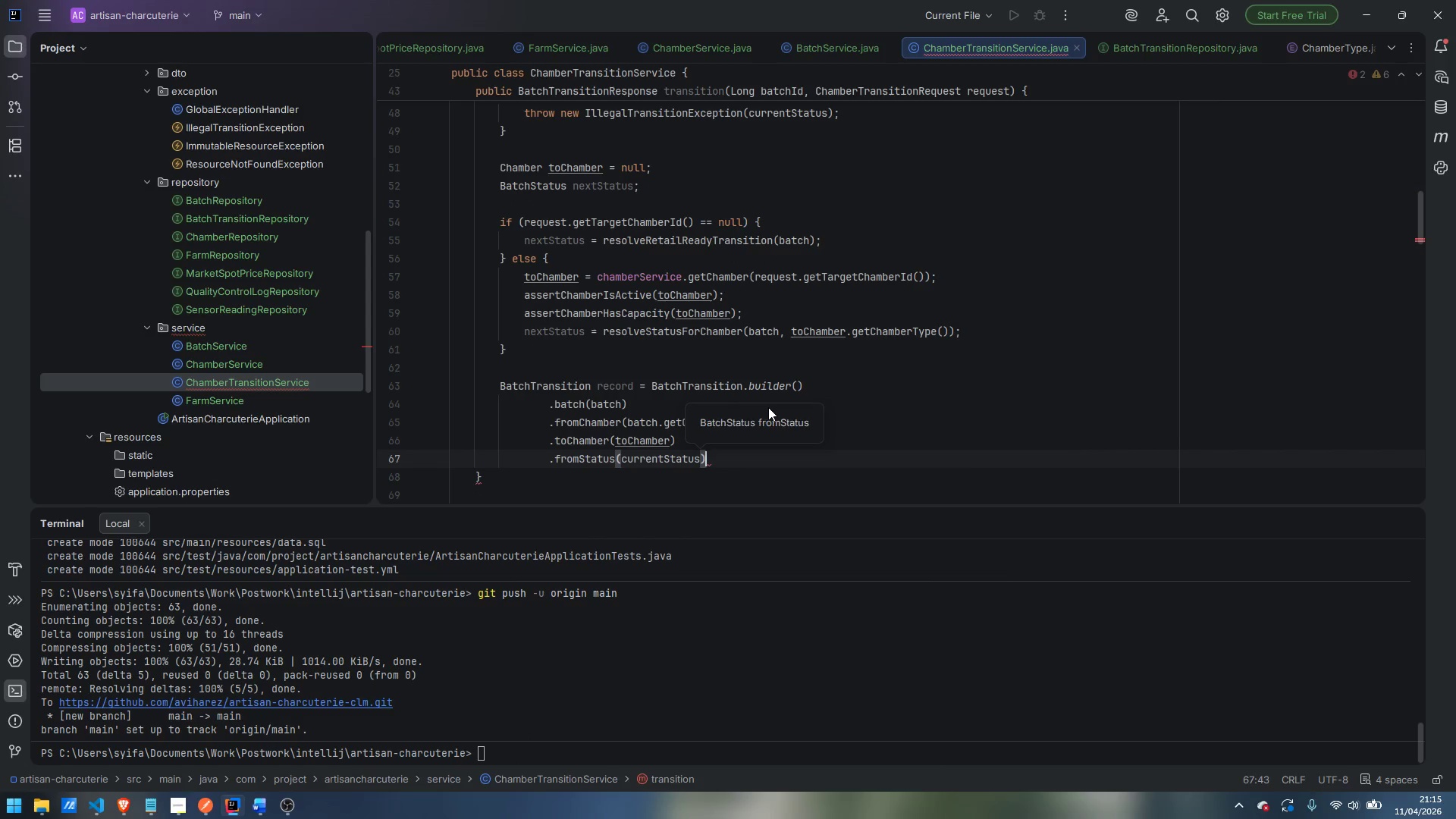 
key(Enter)
 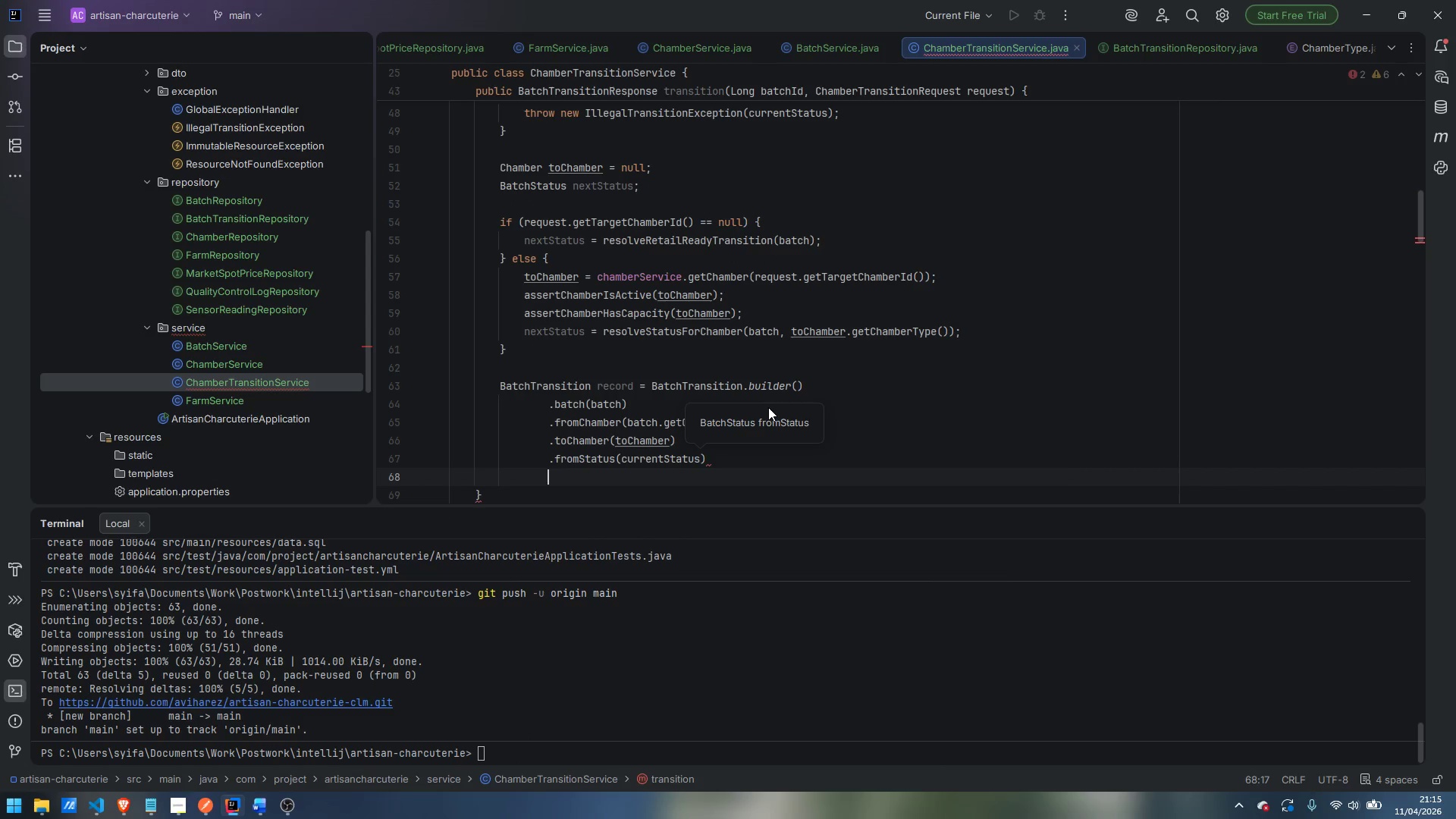 
type(.toStatus(nextStatus)
 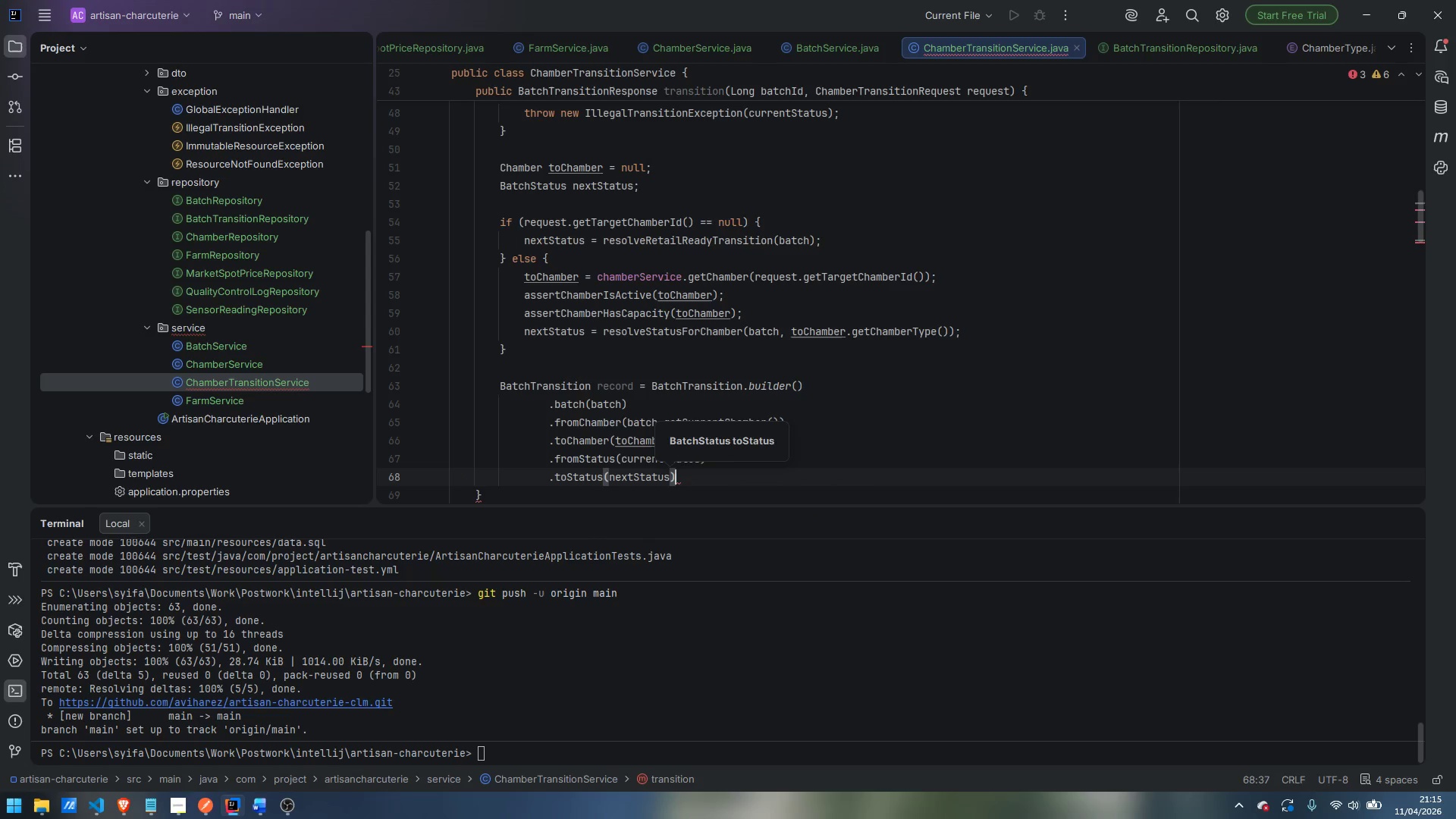 
 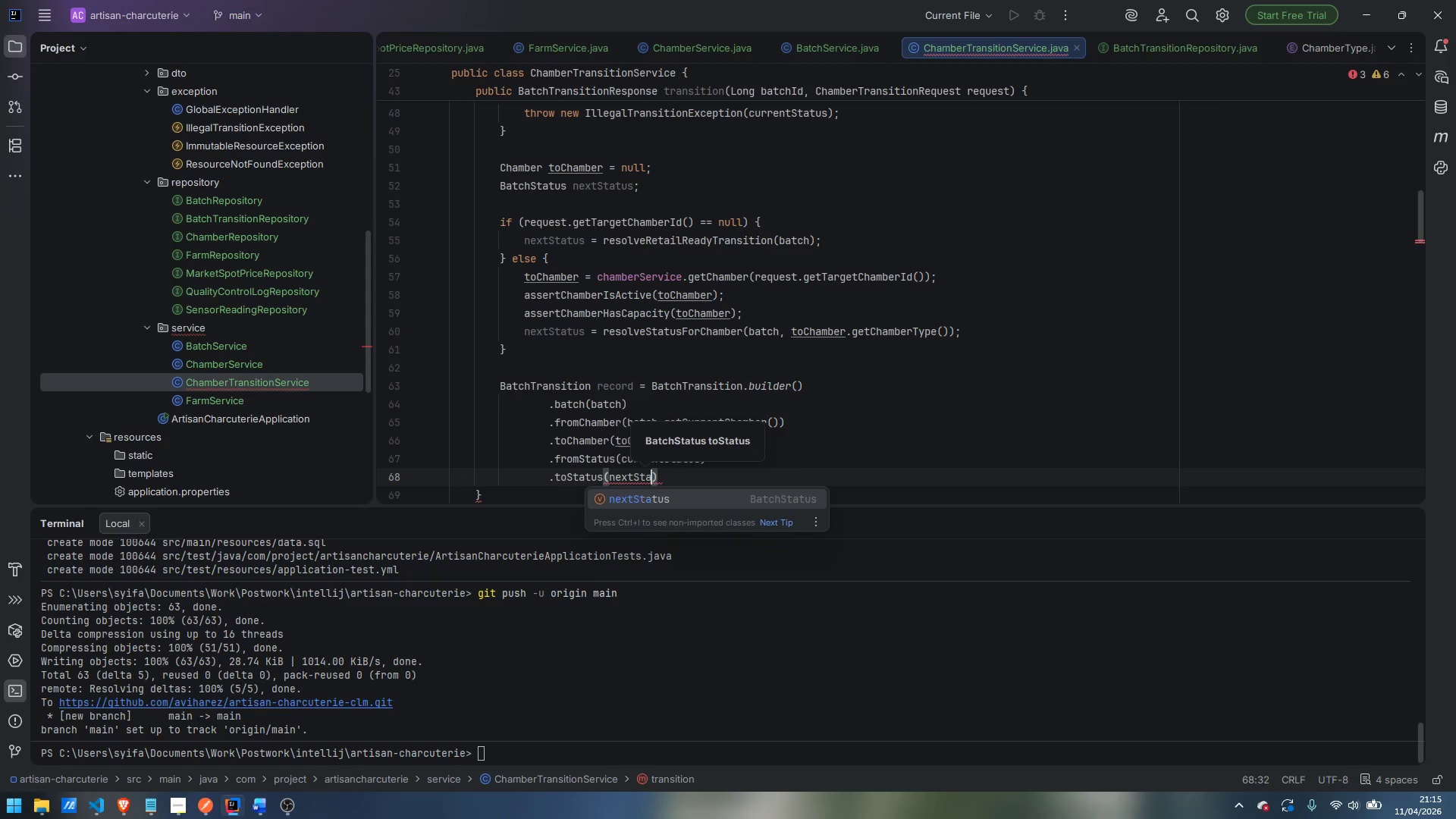 
key(ArrowRight)
 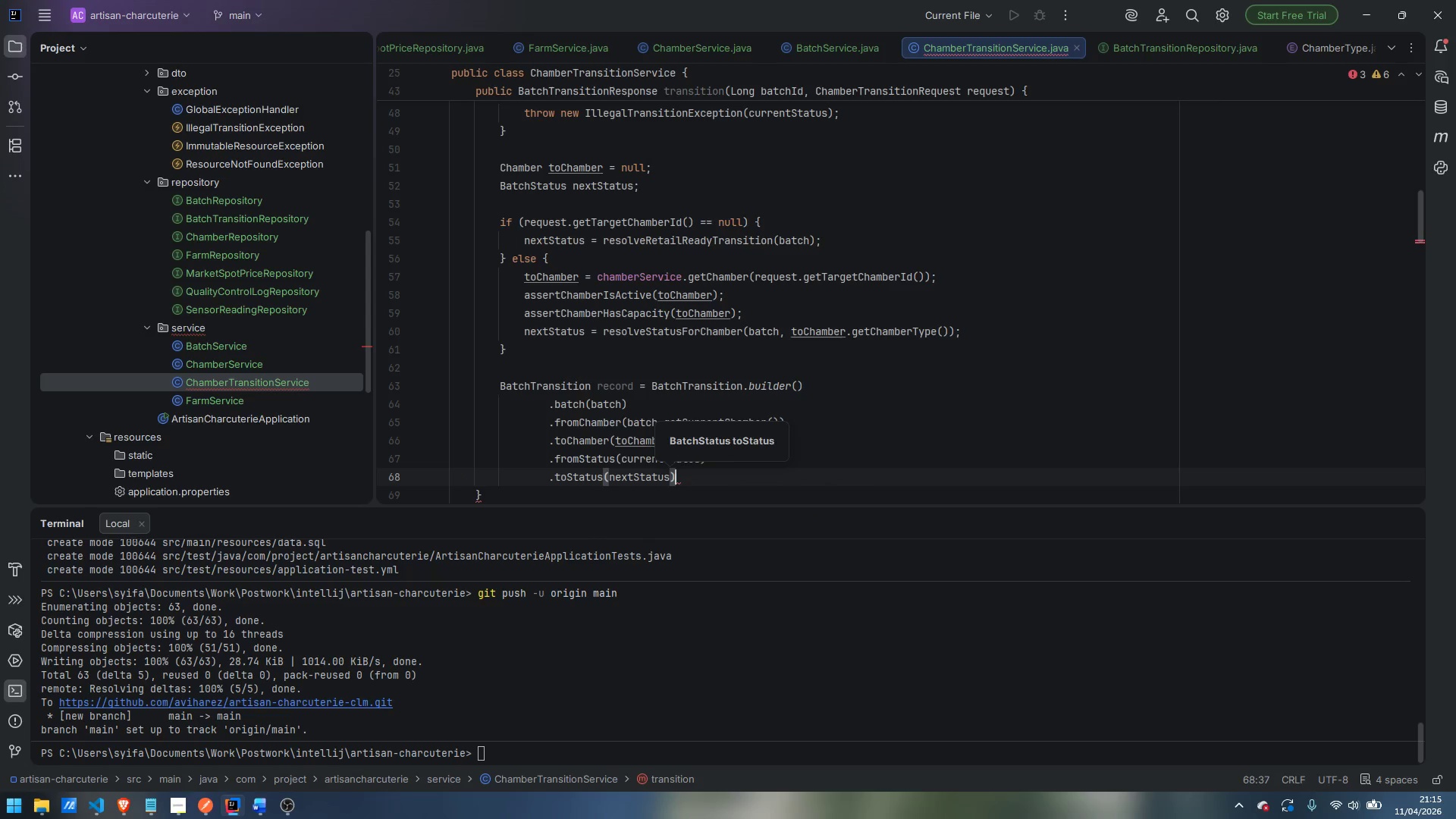 
key(Enter)
 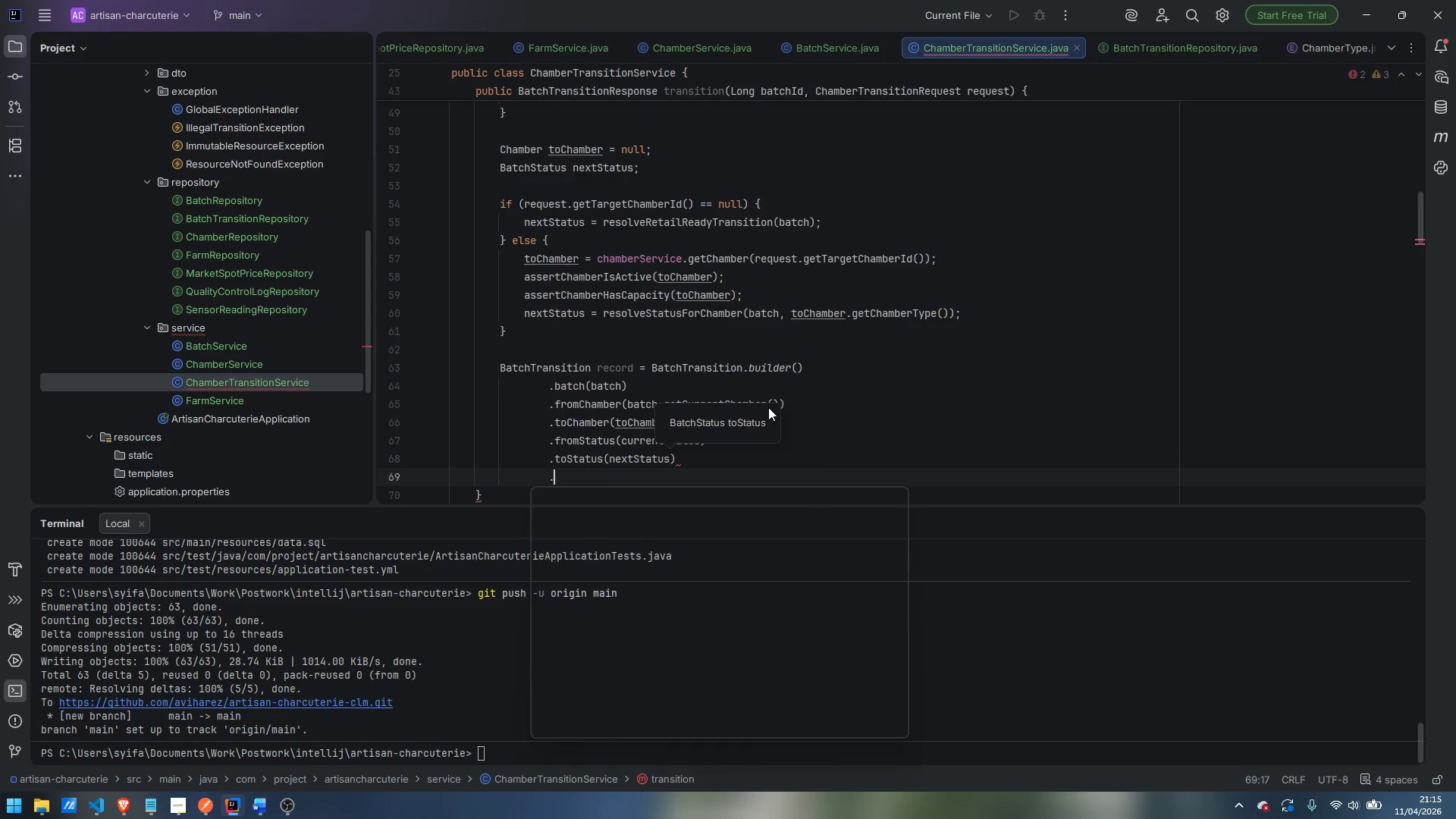 
type(.transitionDate)
 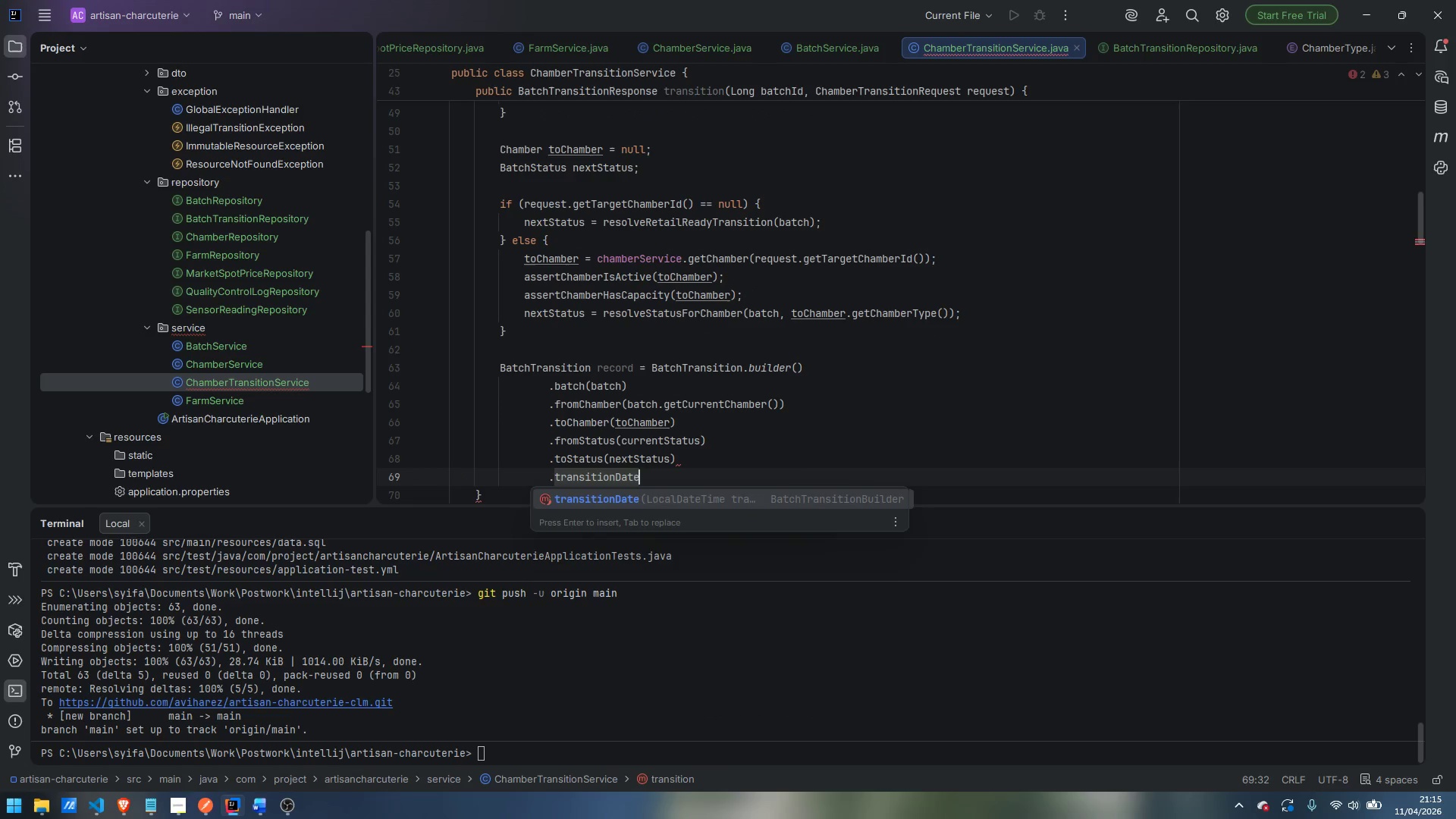 
key(Enter)
 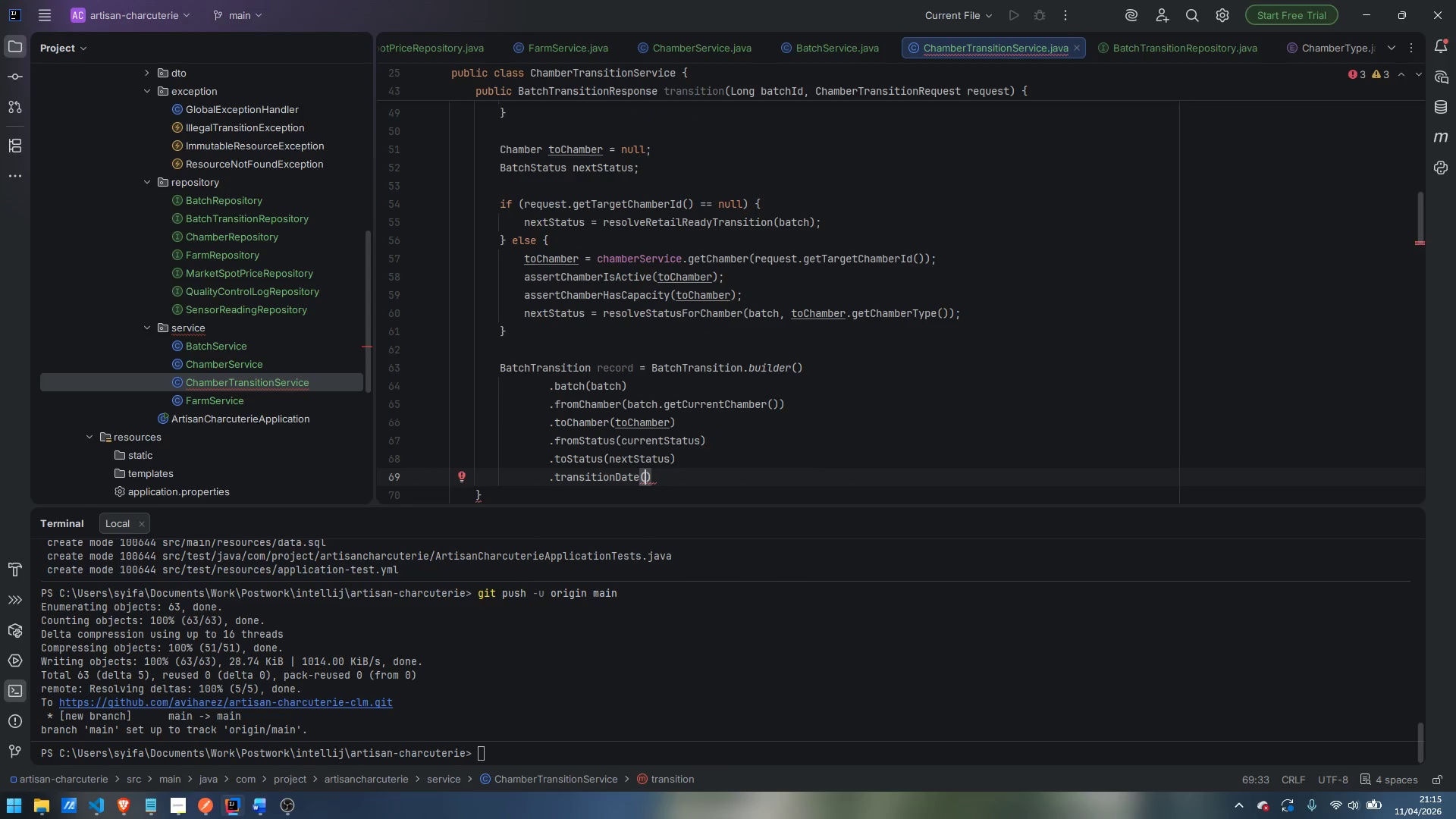 
type(LocalDateTime.now)
 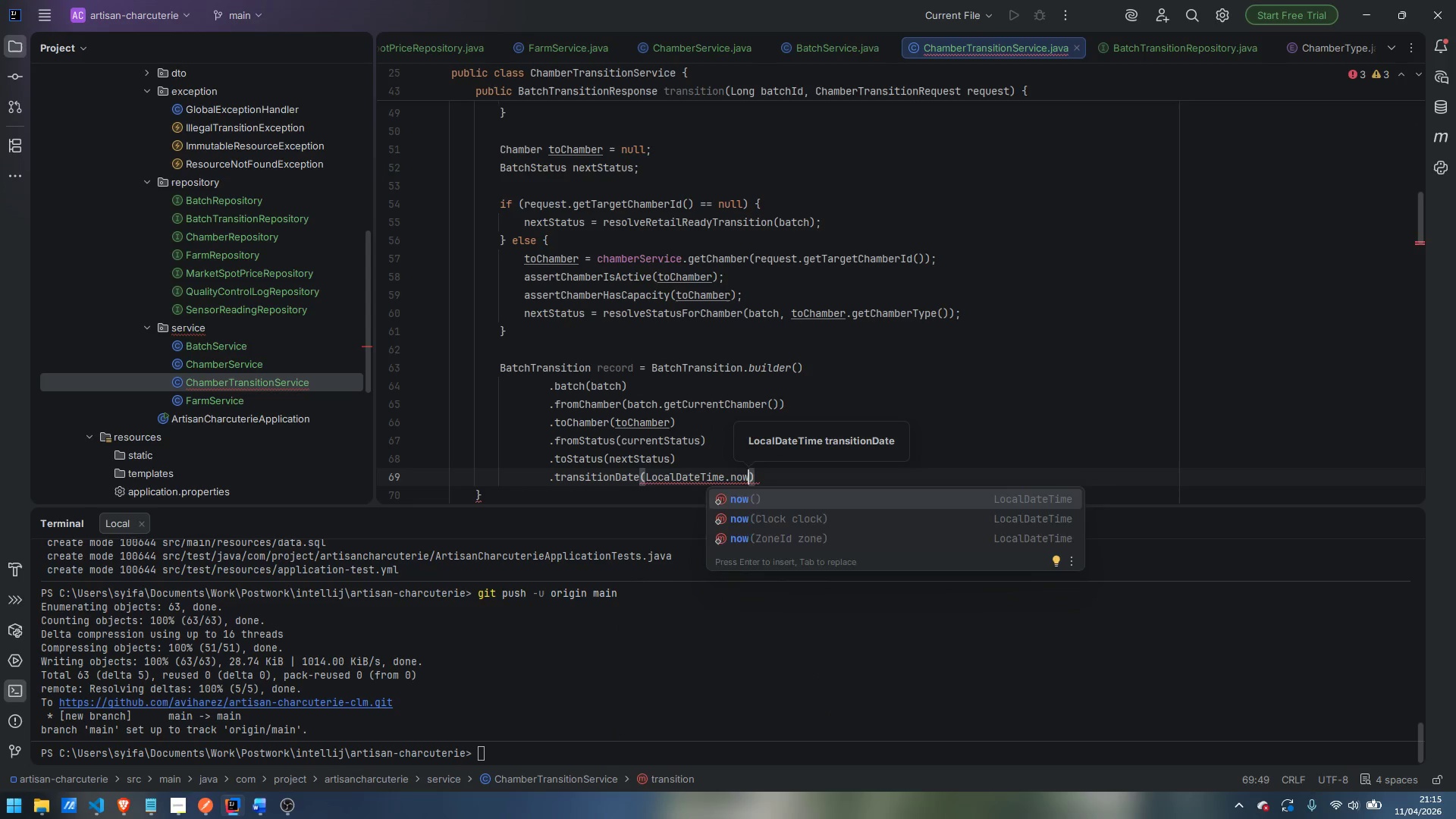 
key(Enter)
 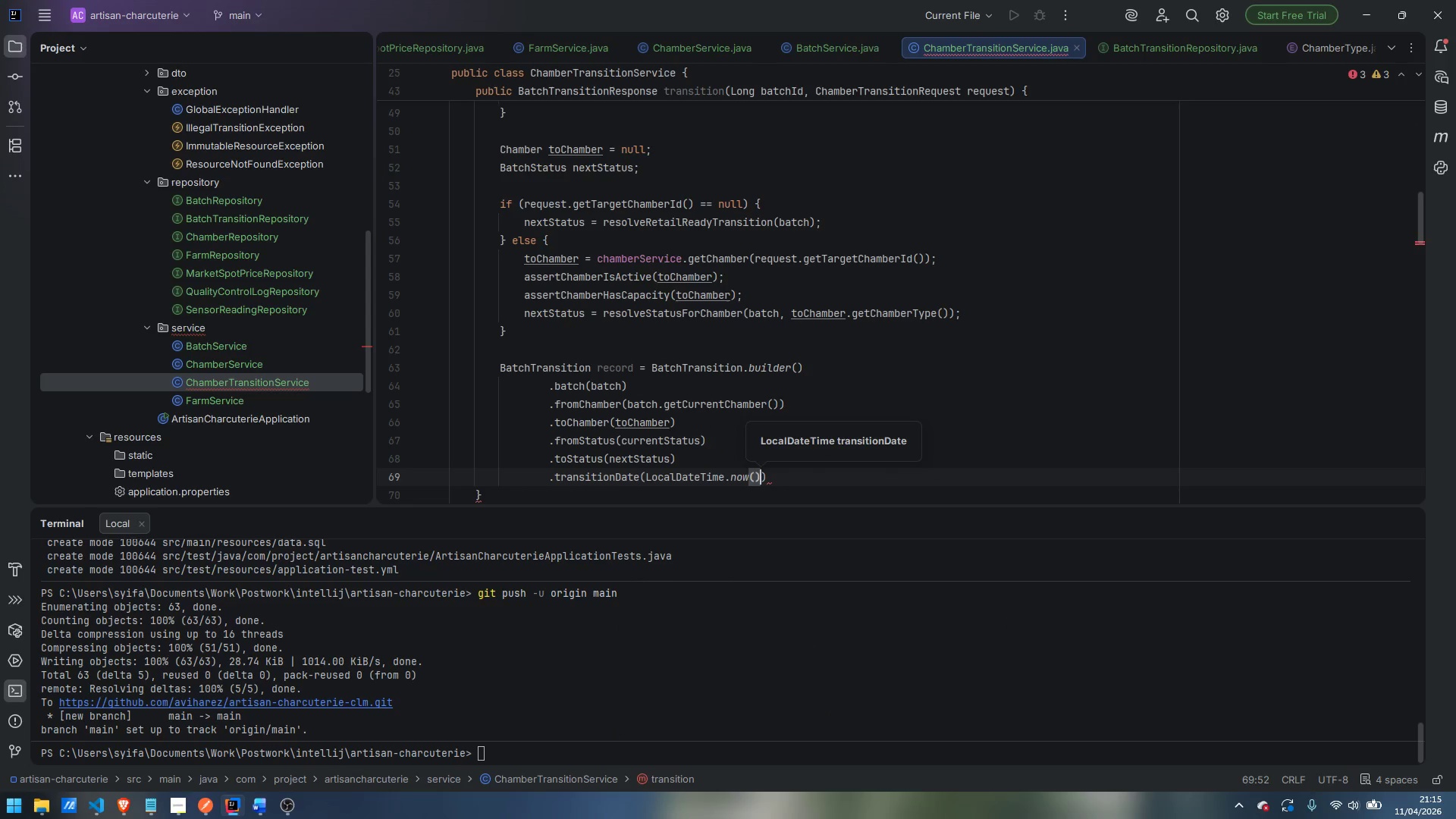 
key(ArrowRight)
 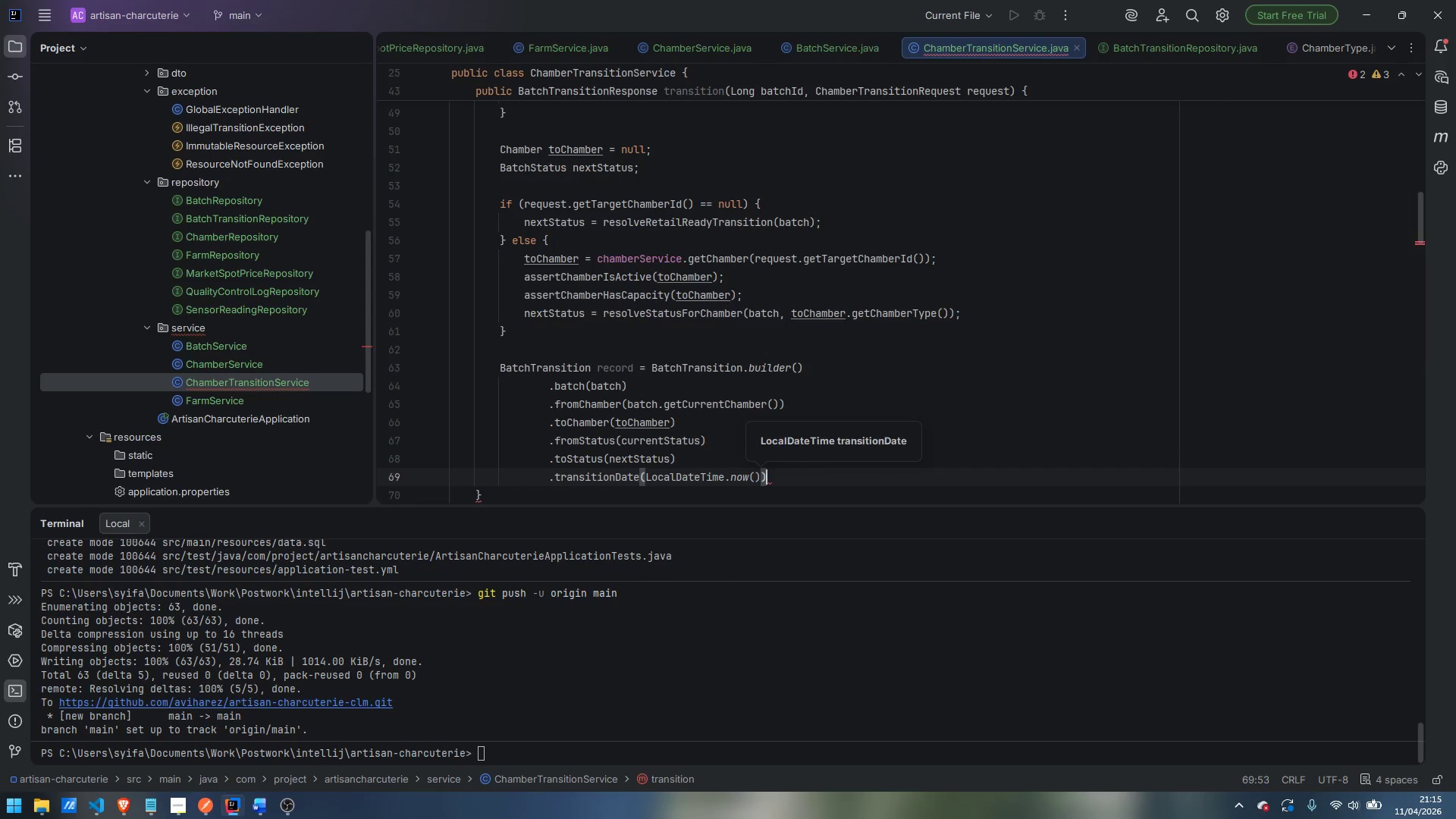 
key(Enter)
 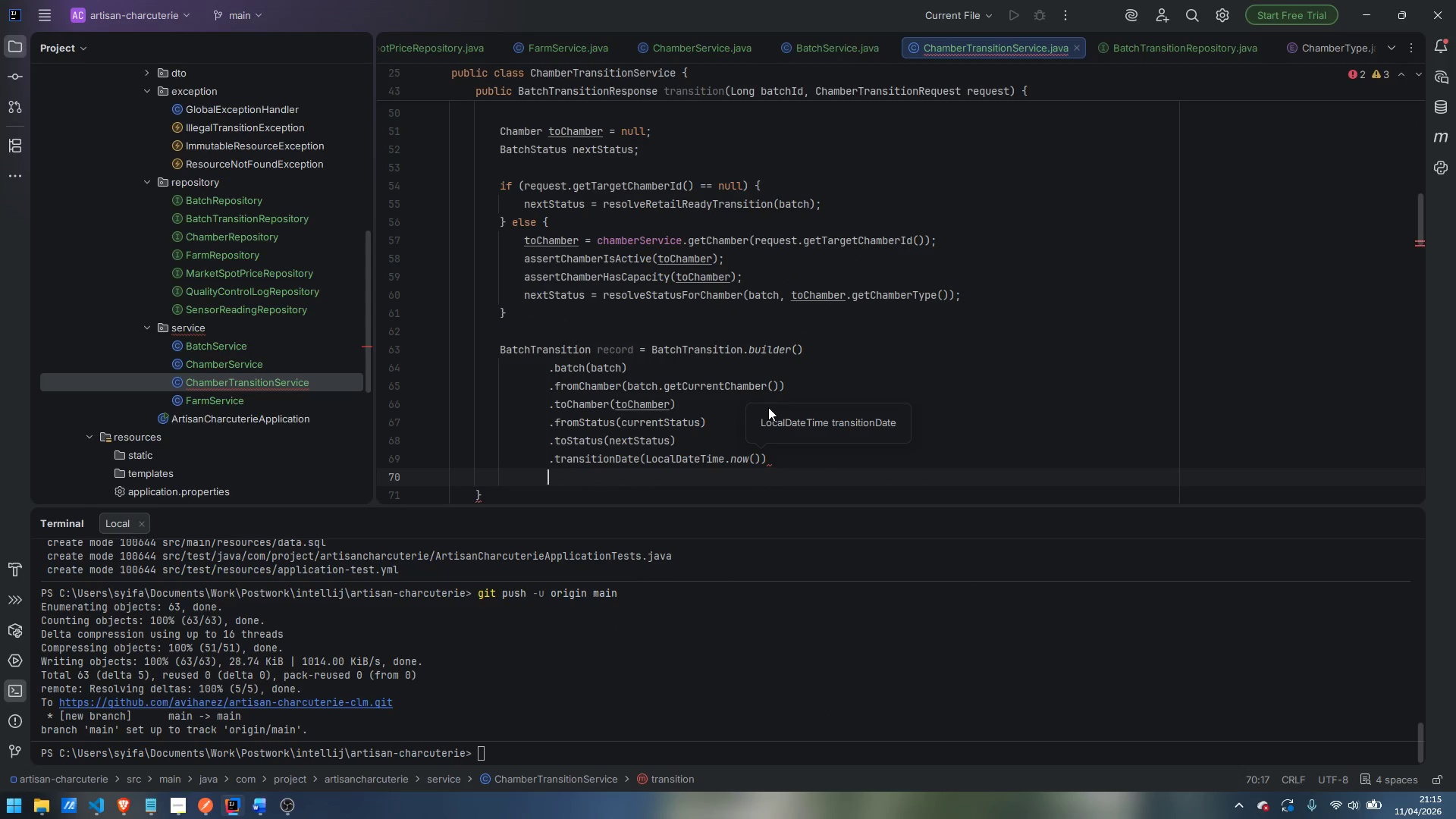 
type(.performa)
key(Backspace)
type(edBby)
key(Backspace)
key(Backspace)
type(y)
 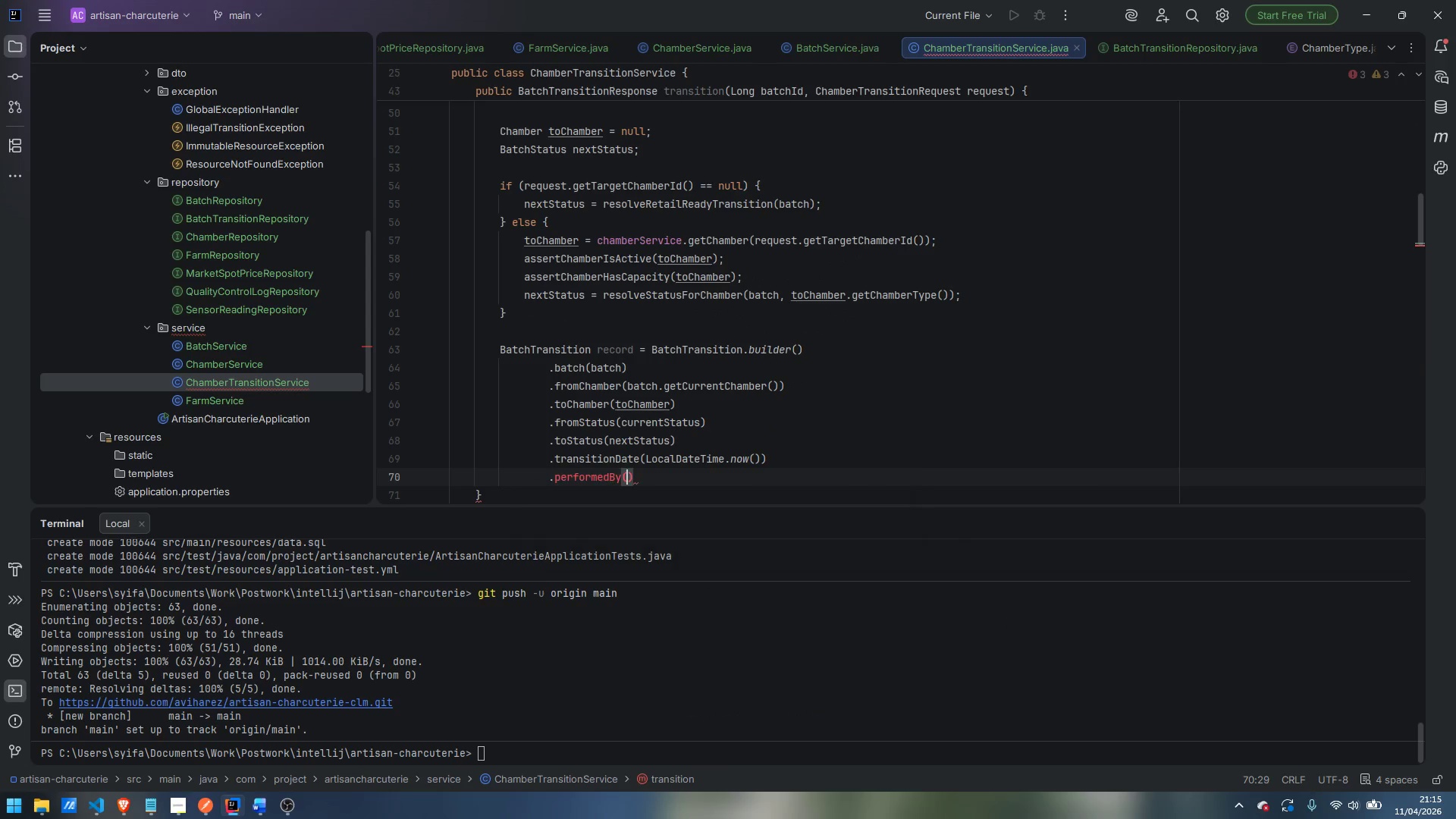 
key(Enter)
 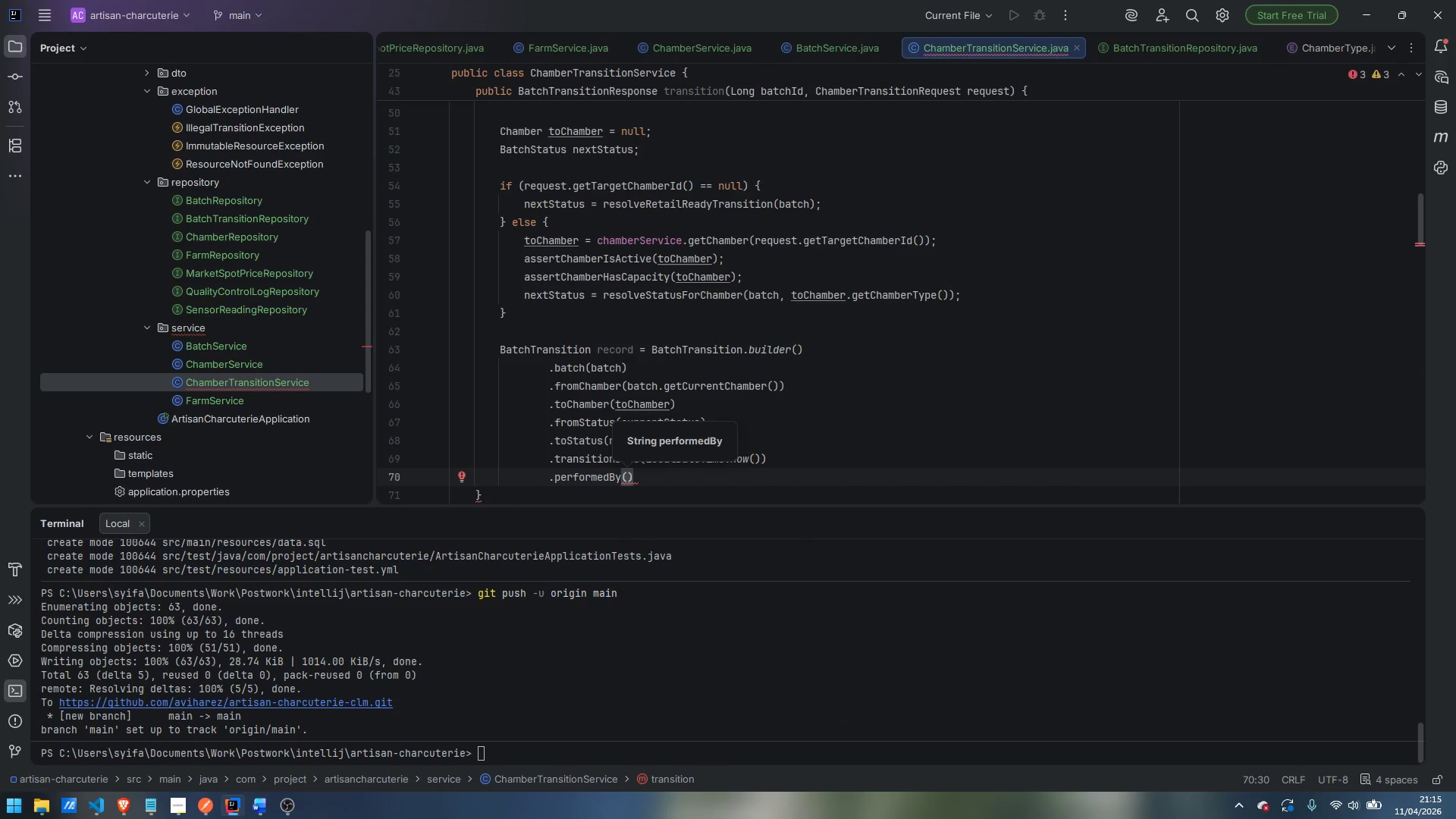 
type(request.getPerformedBy)
 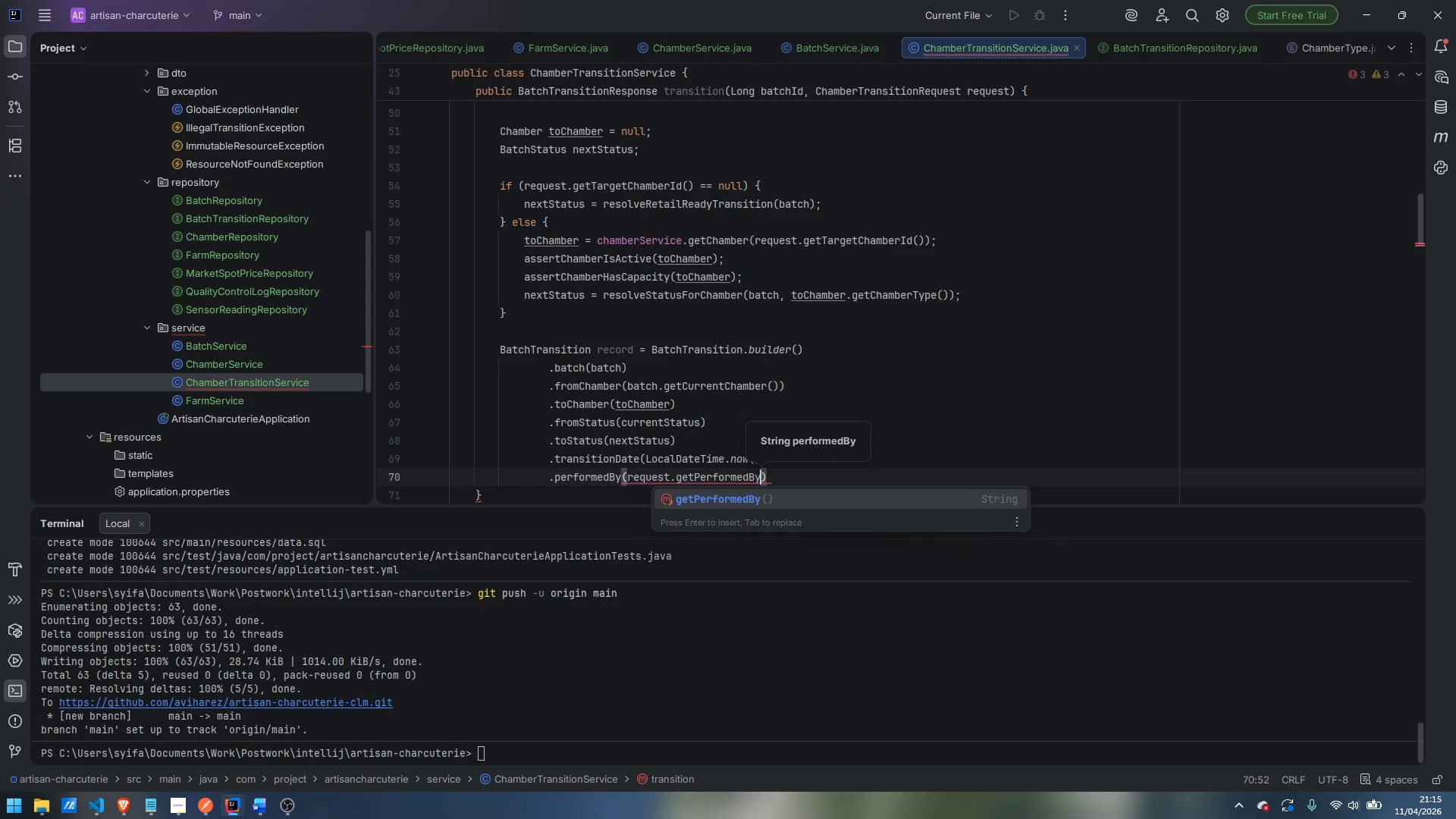 
key(Enter)
 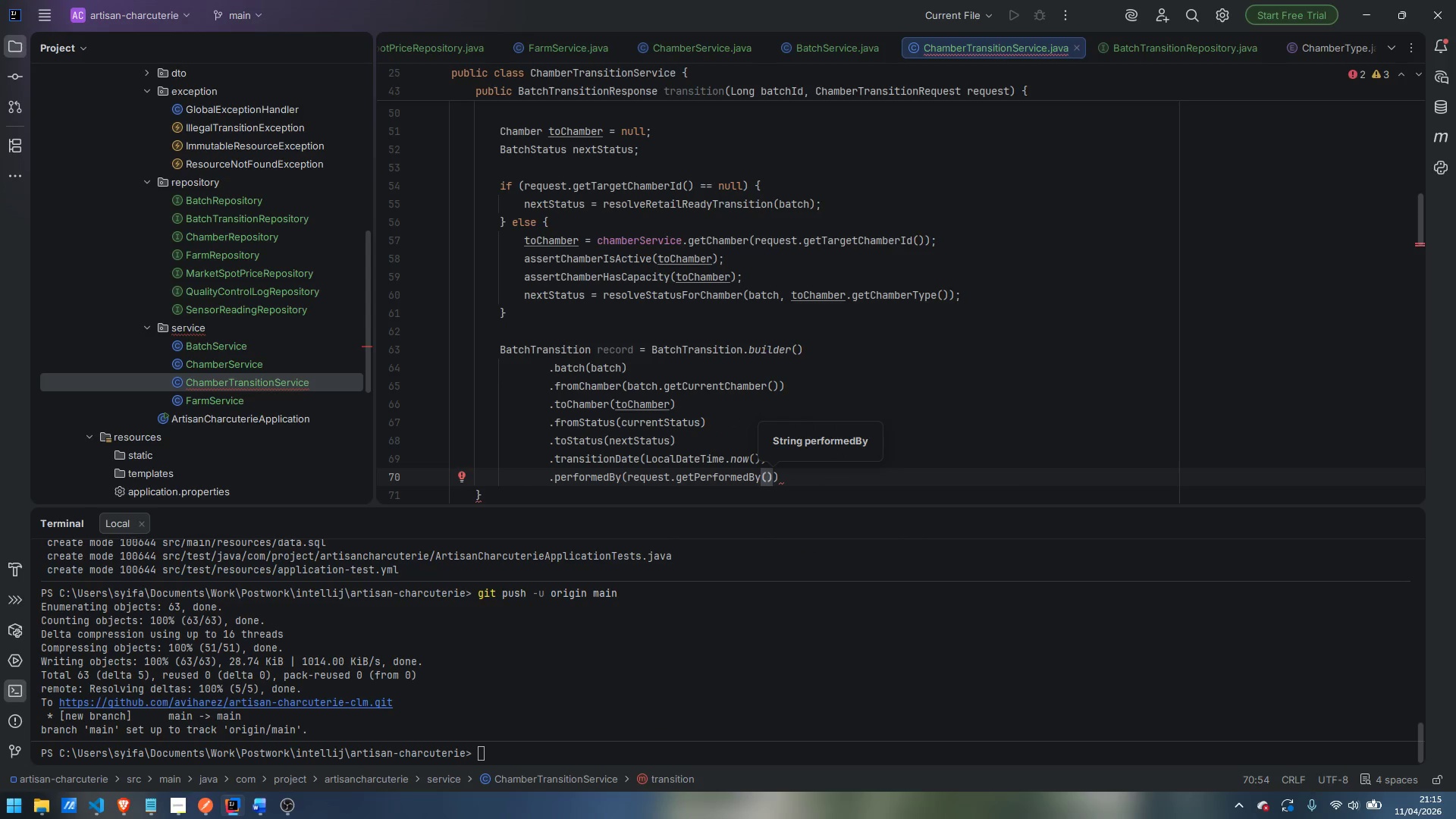 
key(ArrowRight)
 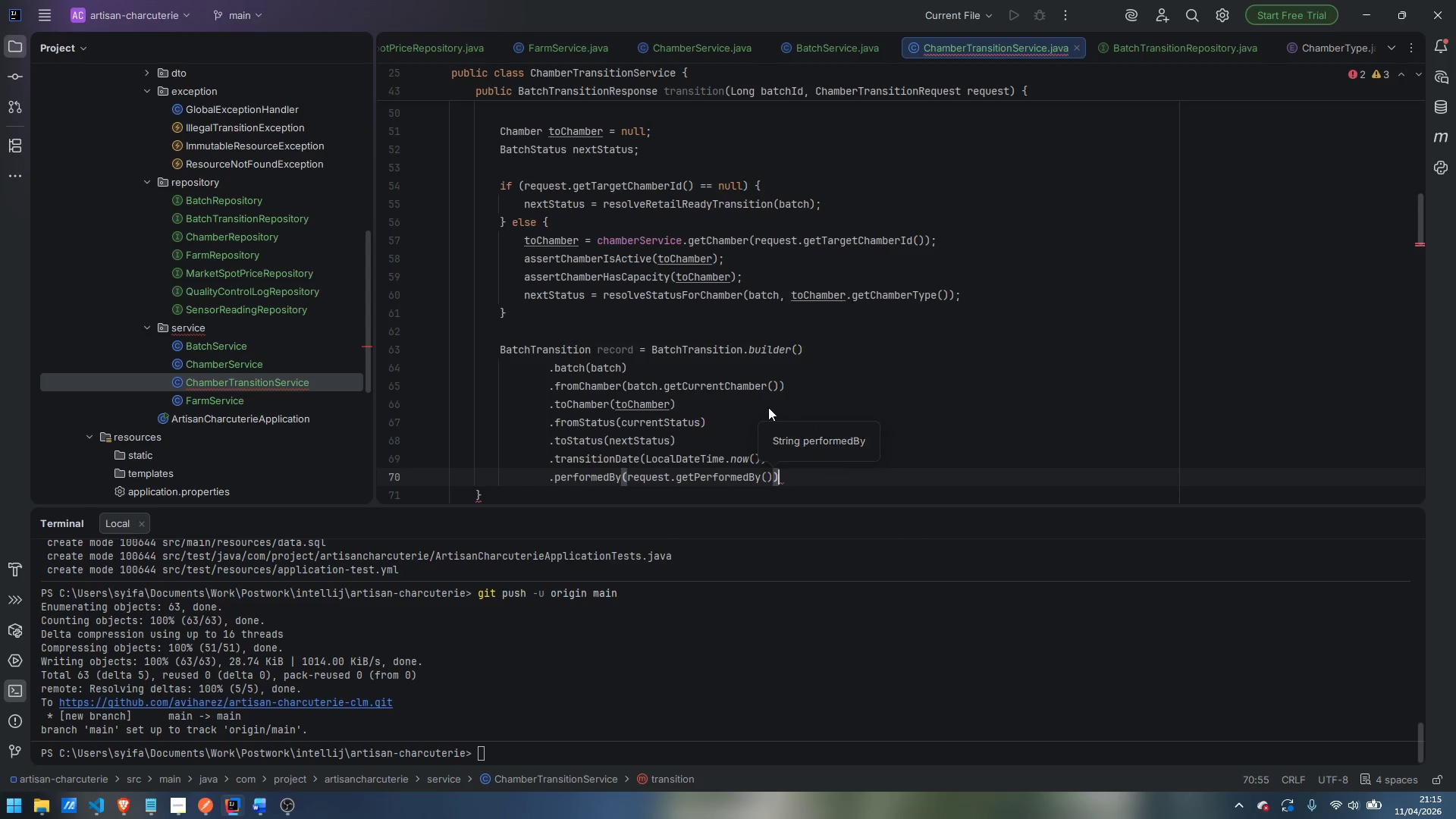 
key(Enter)
 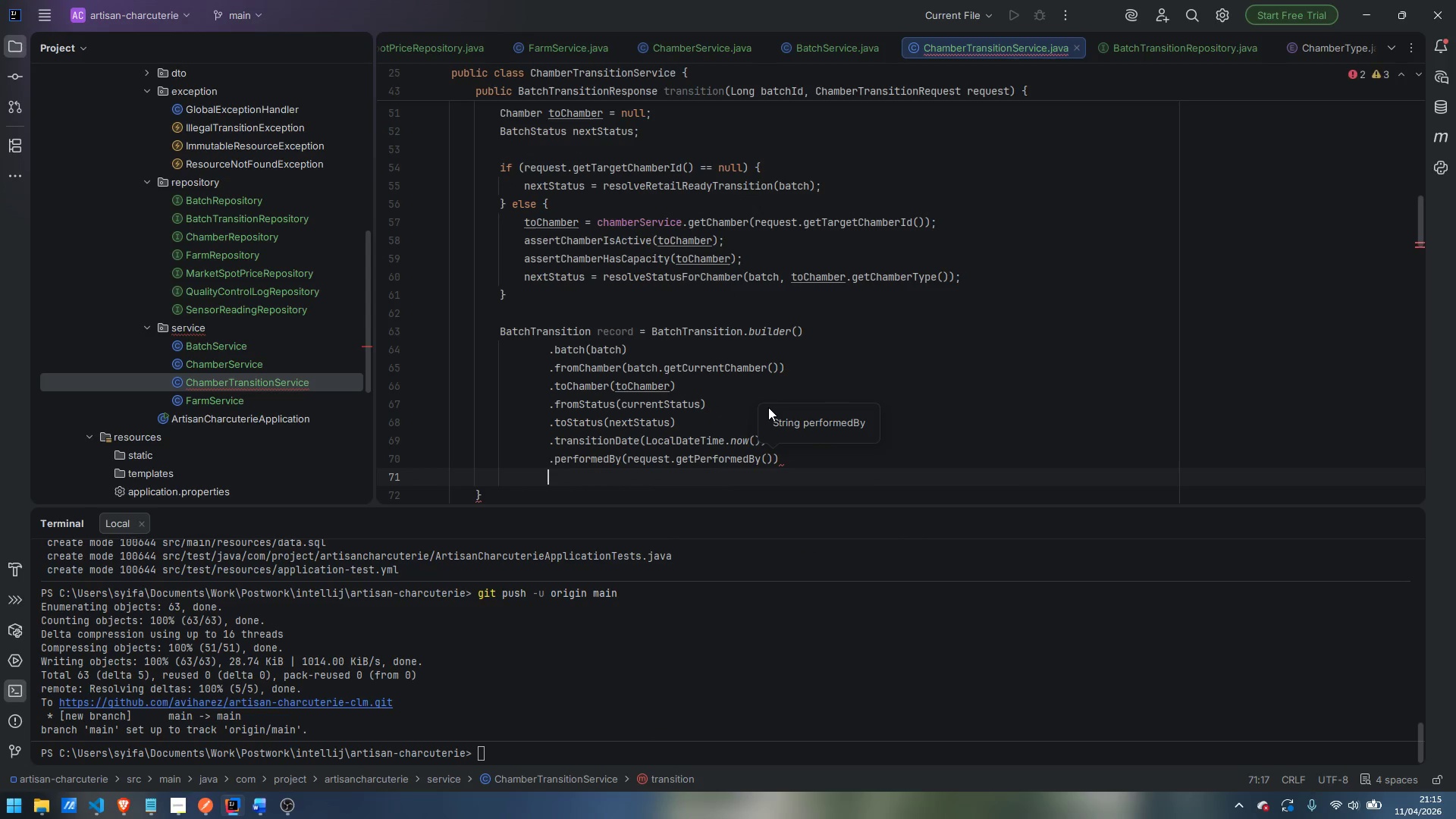 
type(.notes)
 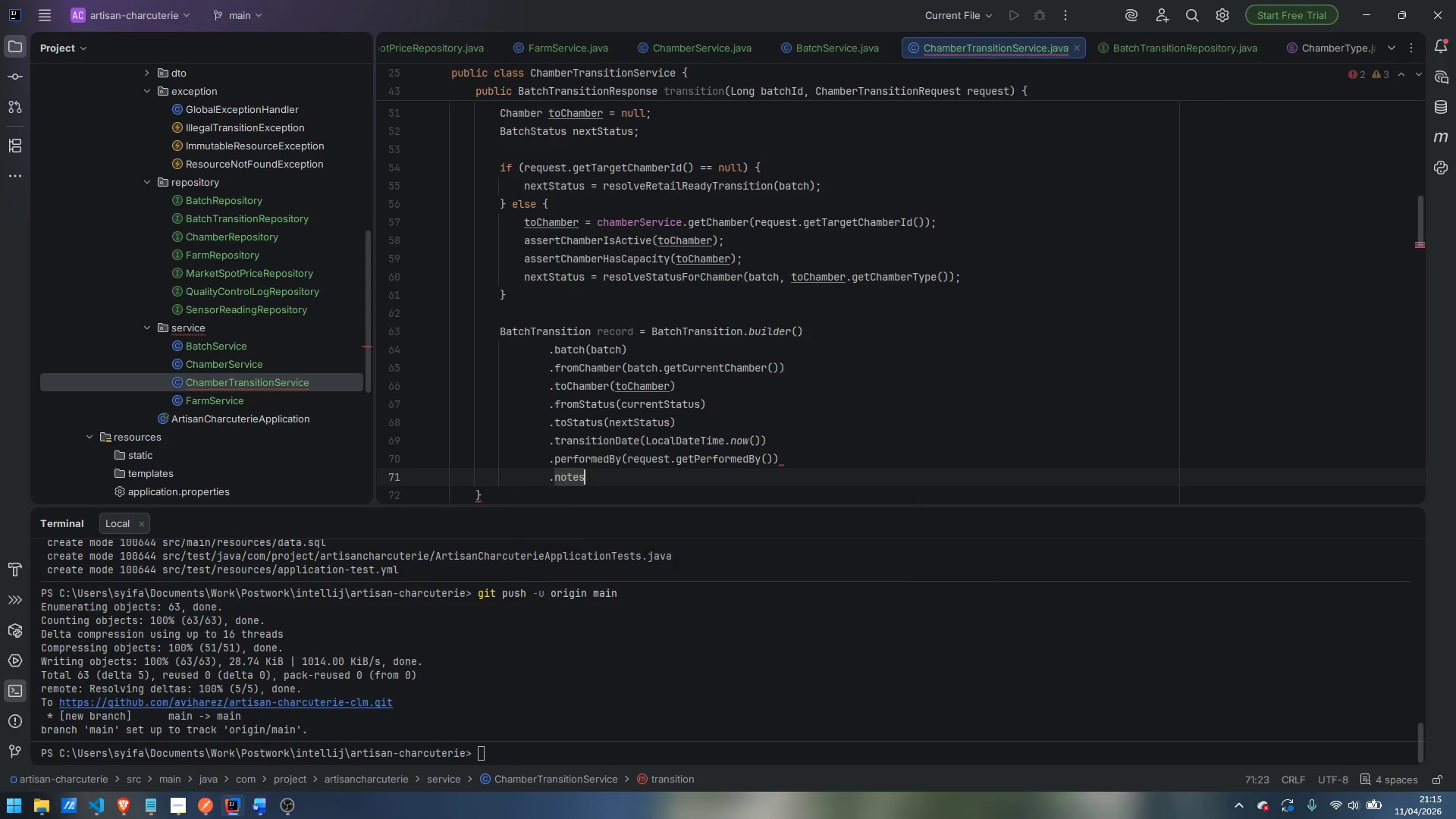 
key(Enter)
 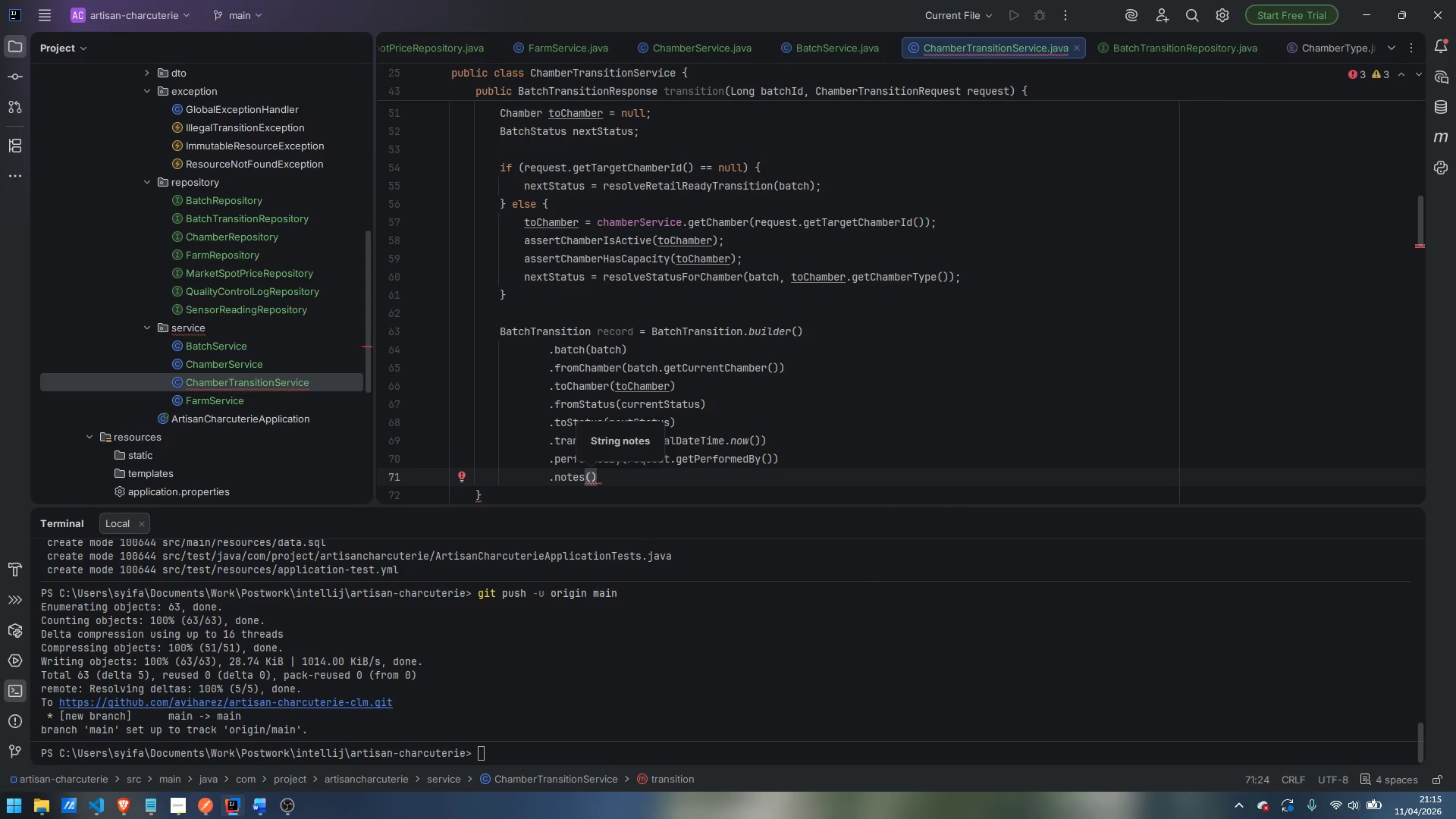 
type(request.getNotes)
 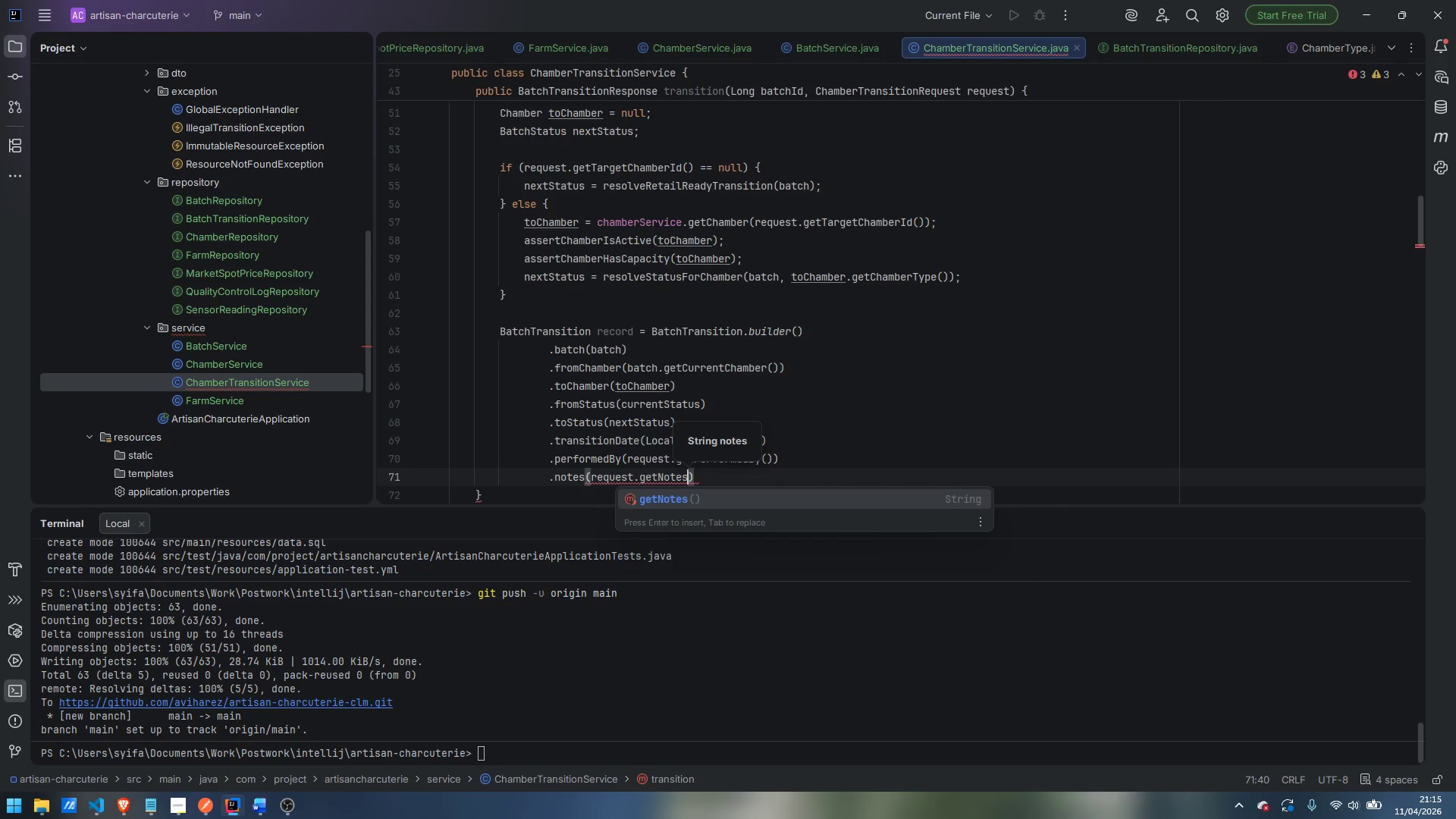 
key(Enter)
 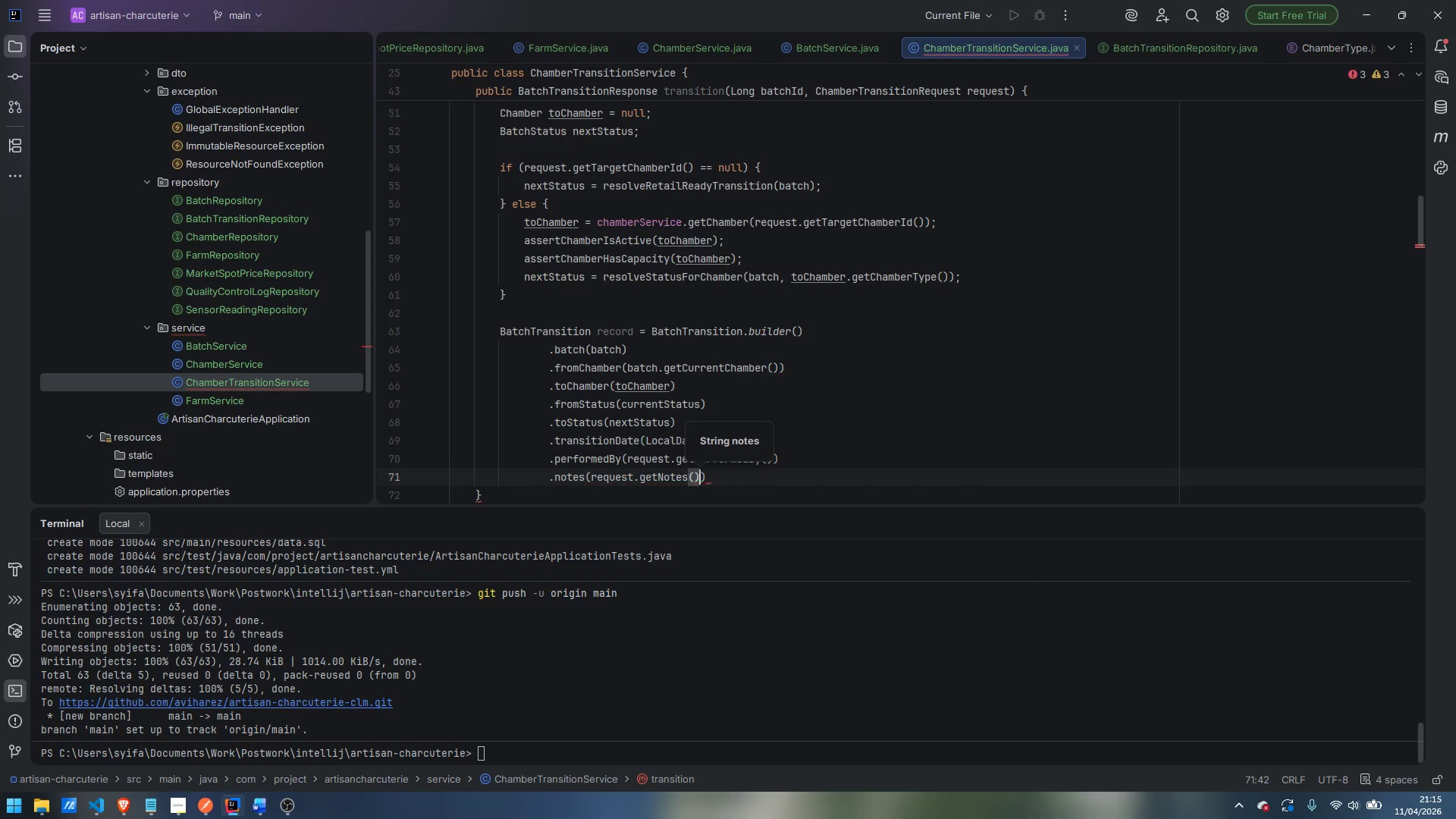 
key(ArrowRight)
 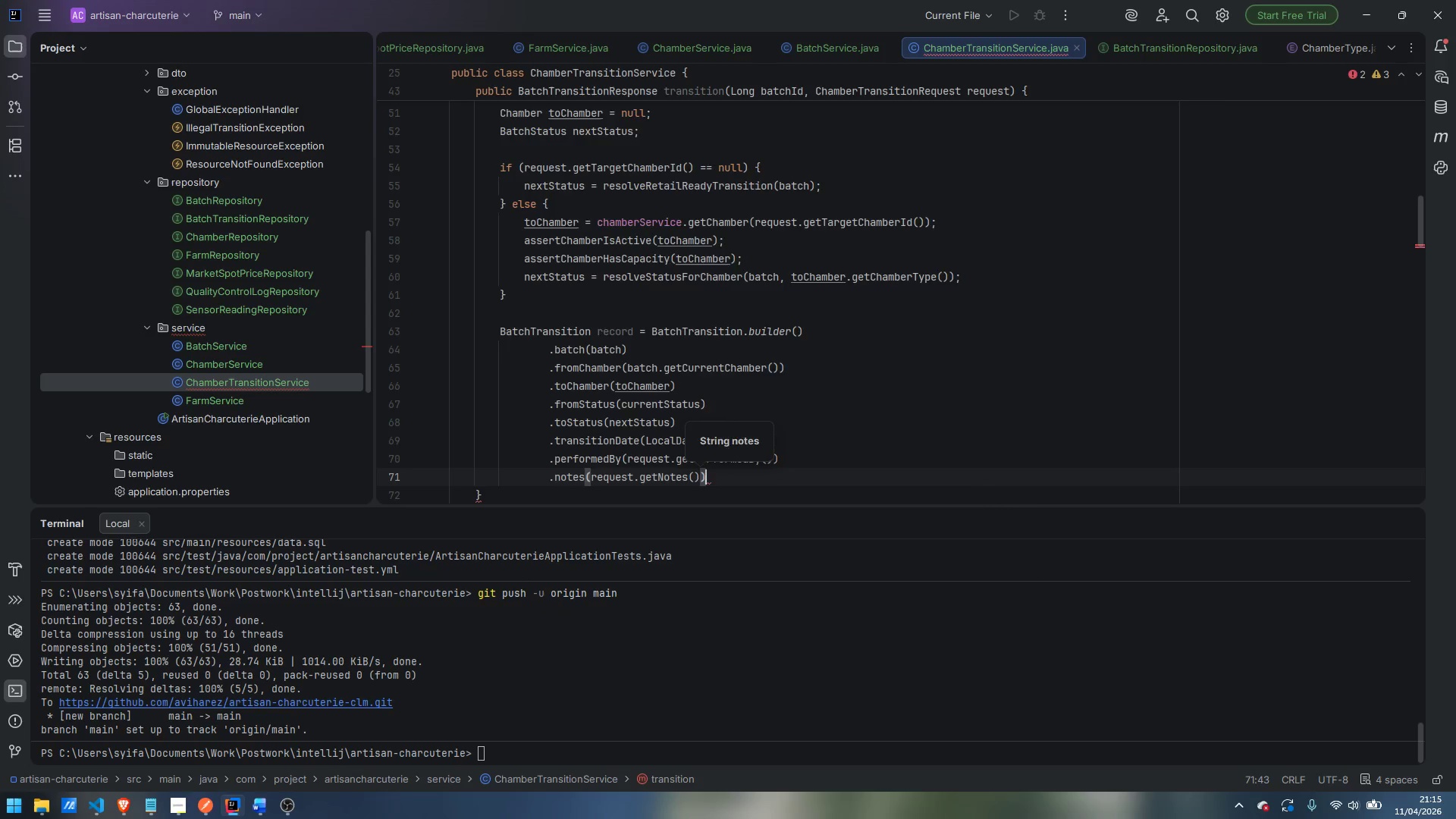 
key(Enter)
 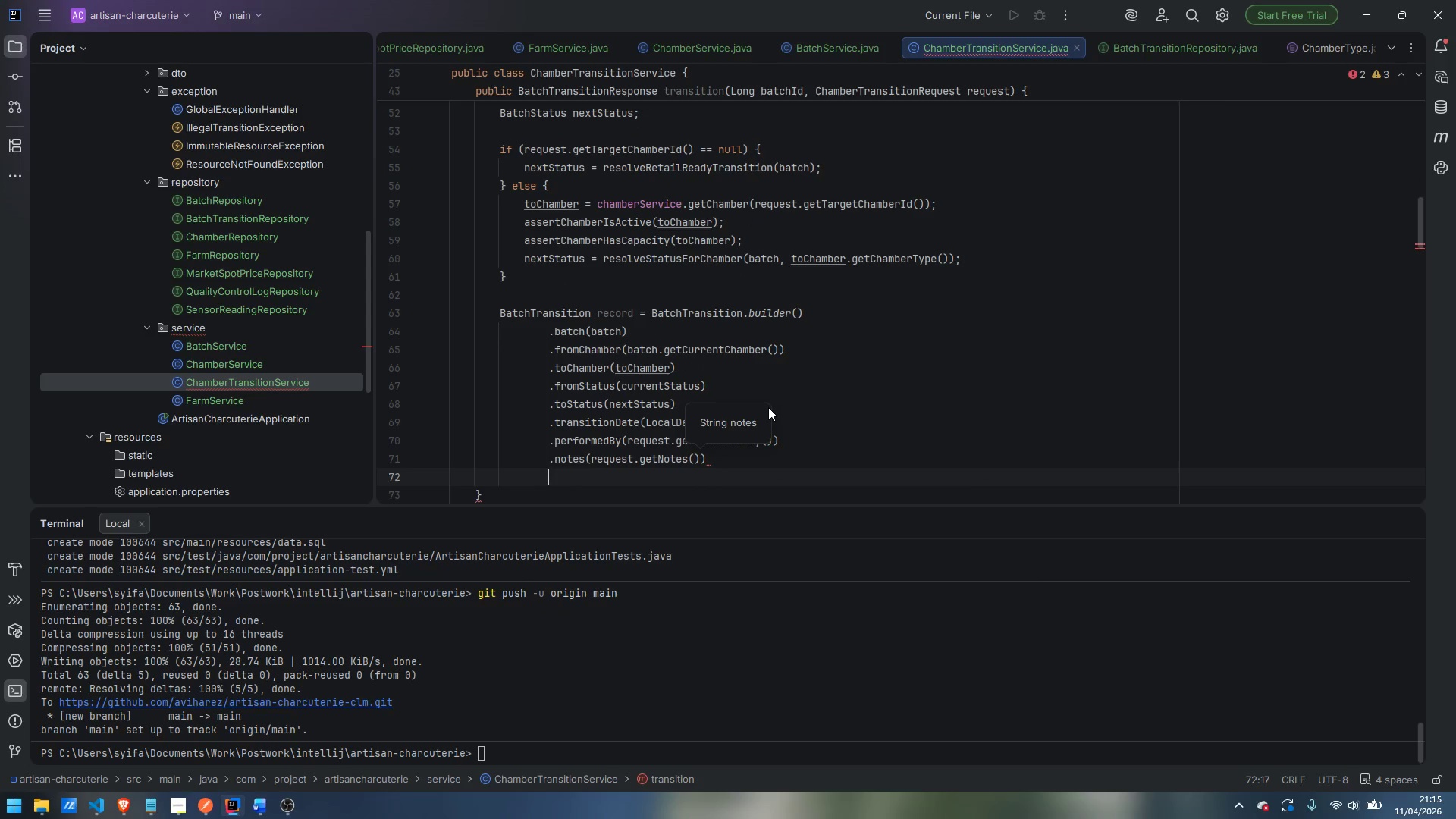 
type(.build)
 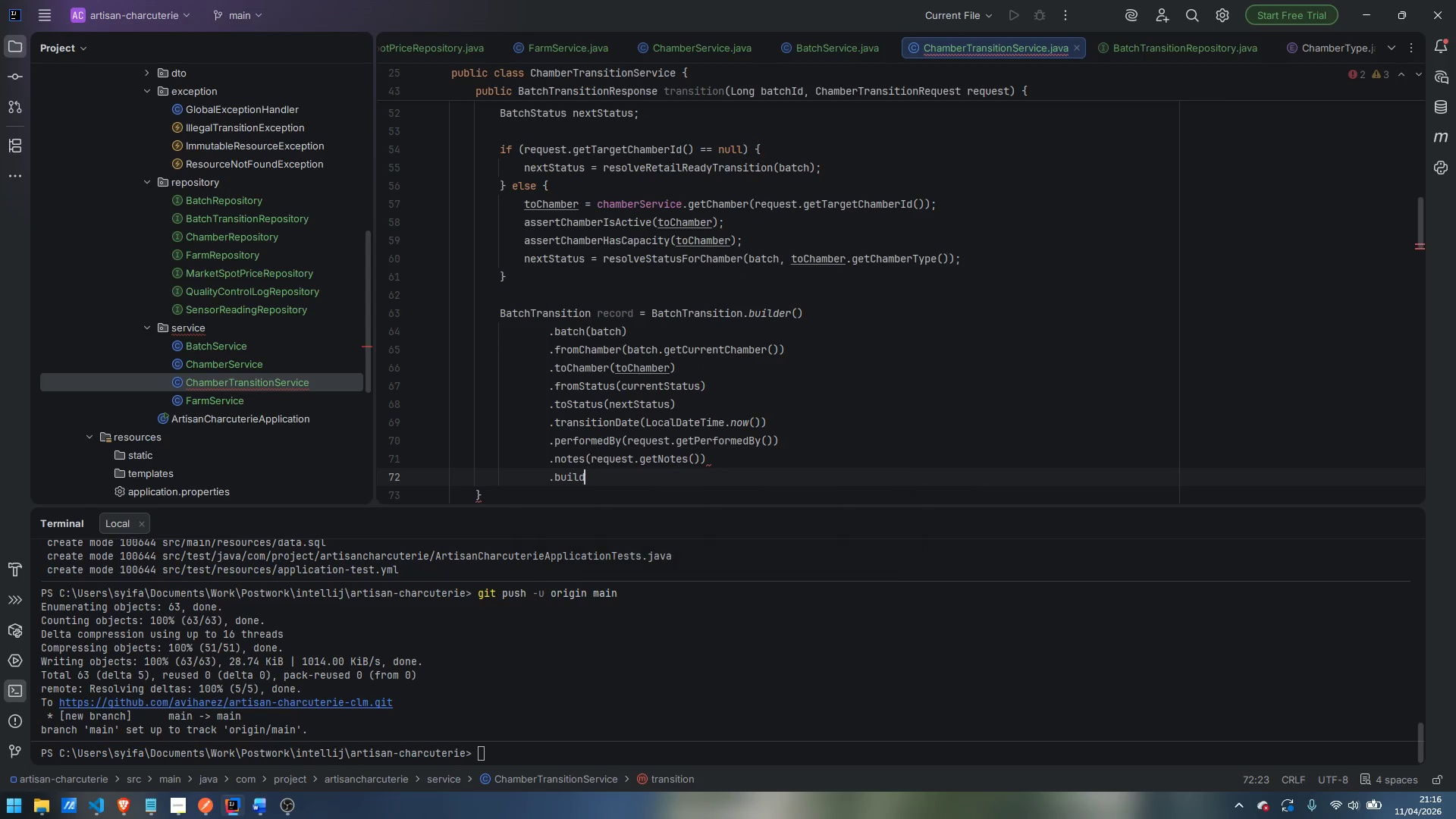 
key(Enter)
 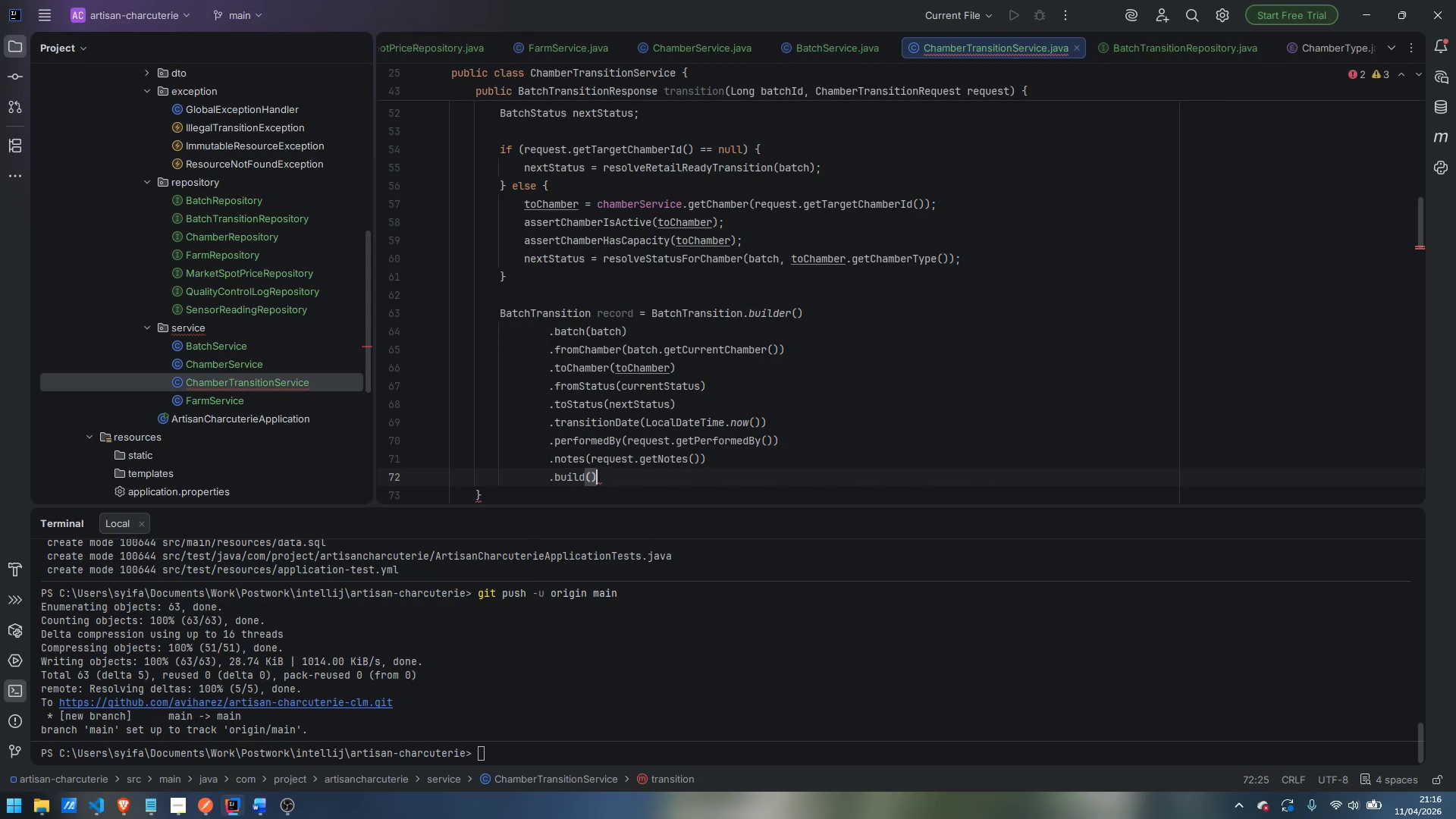 
key(Semicolon)
 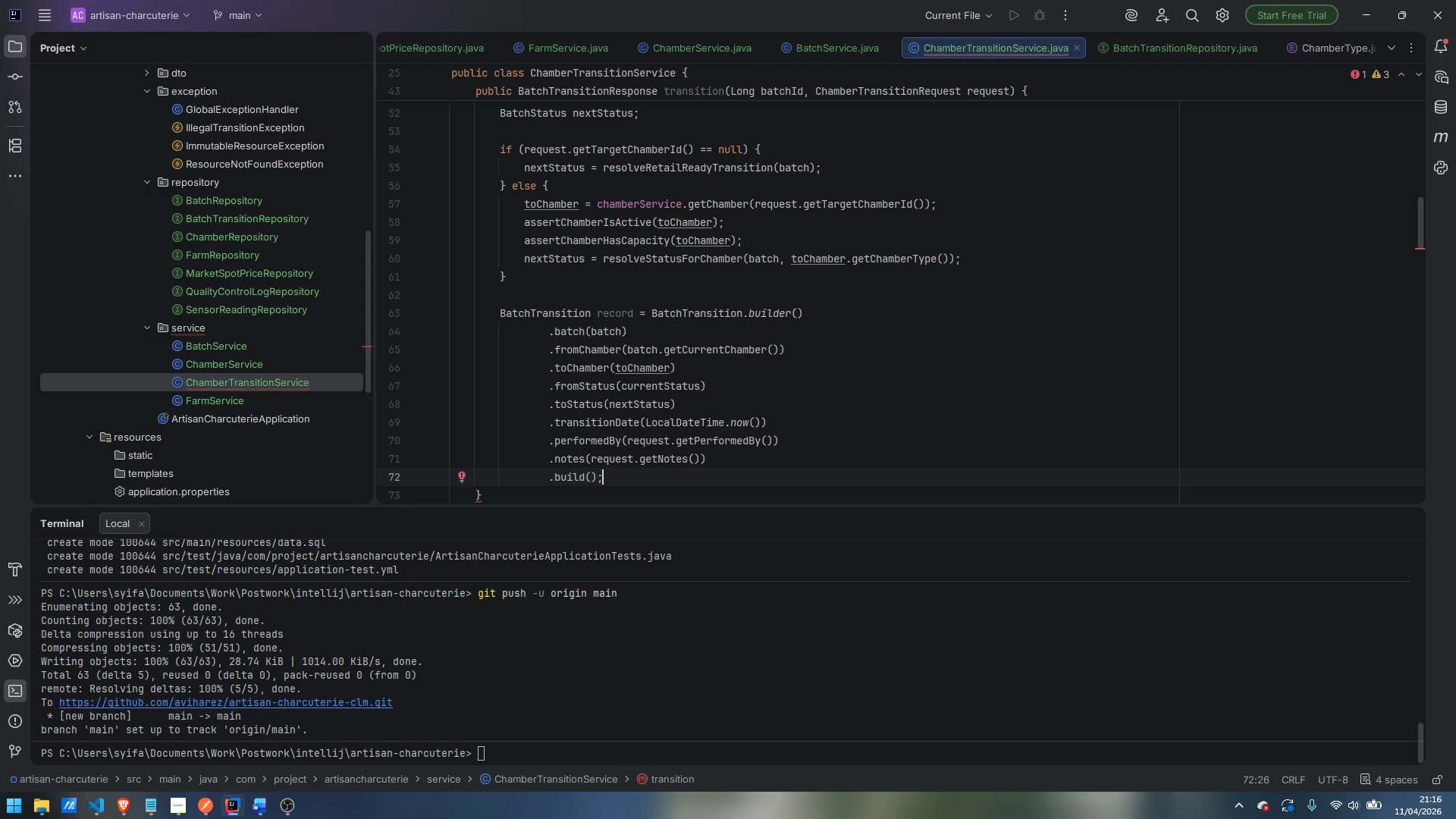 
key(Enter)
 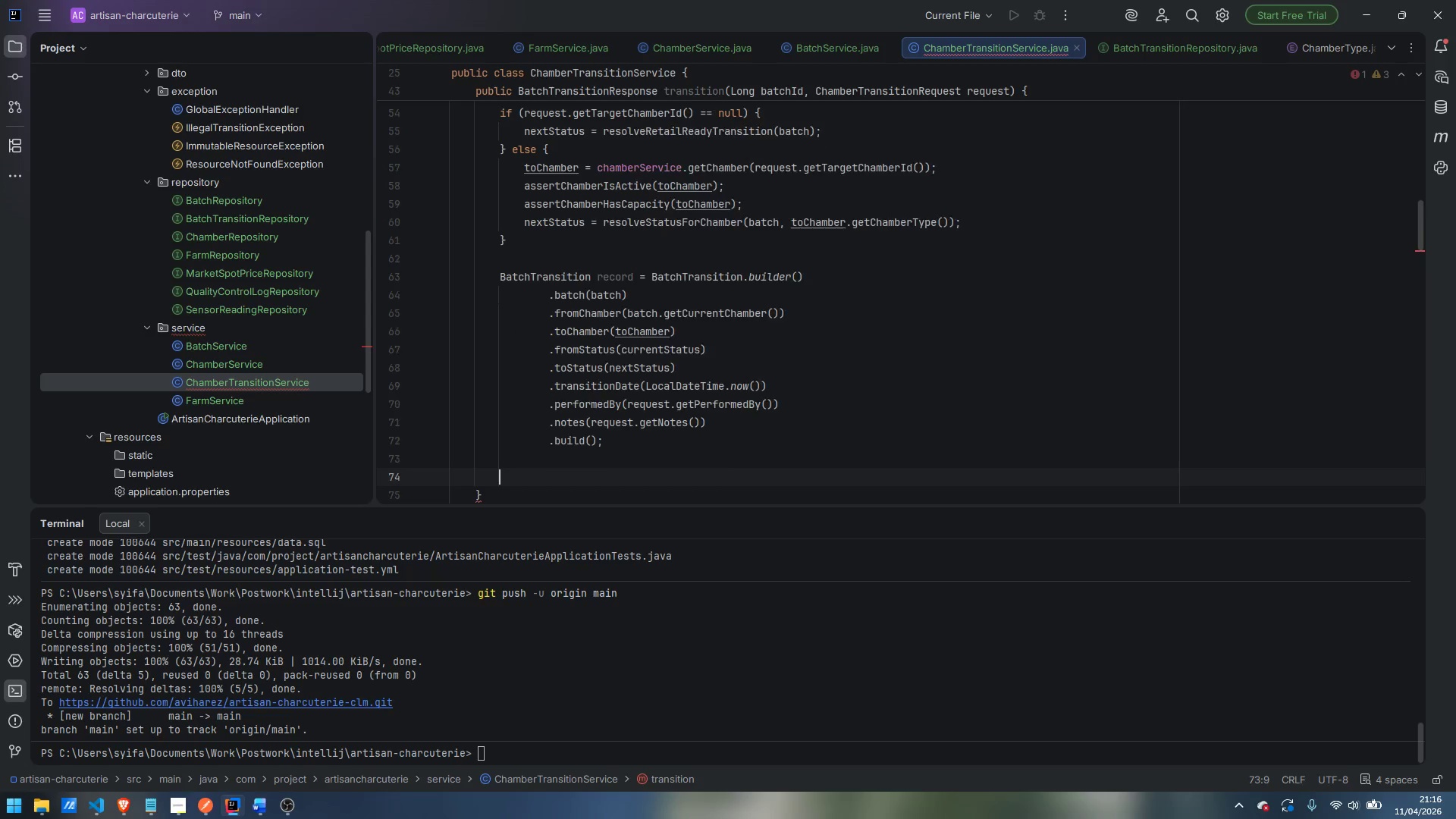 
key(Enter)
 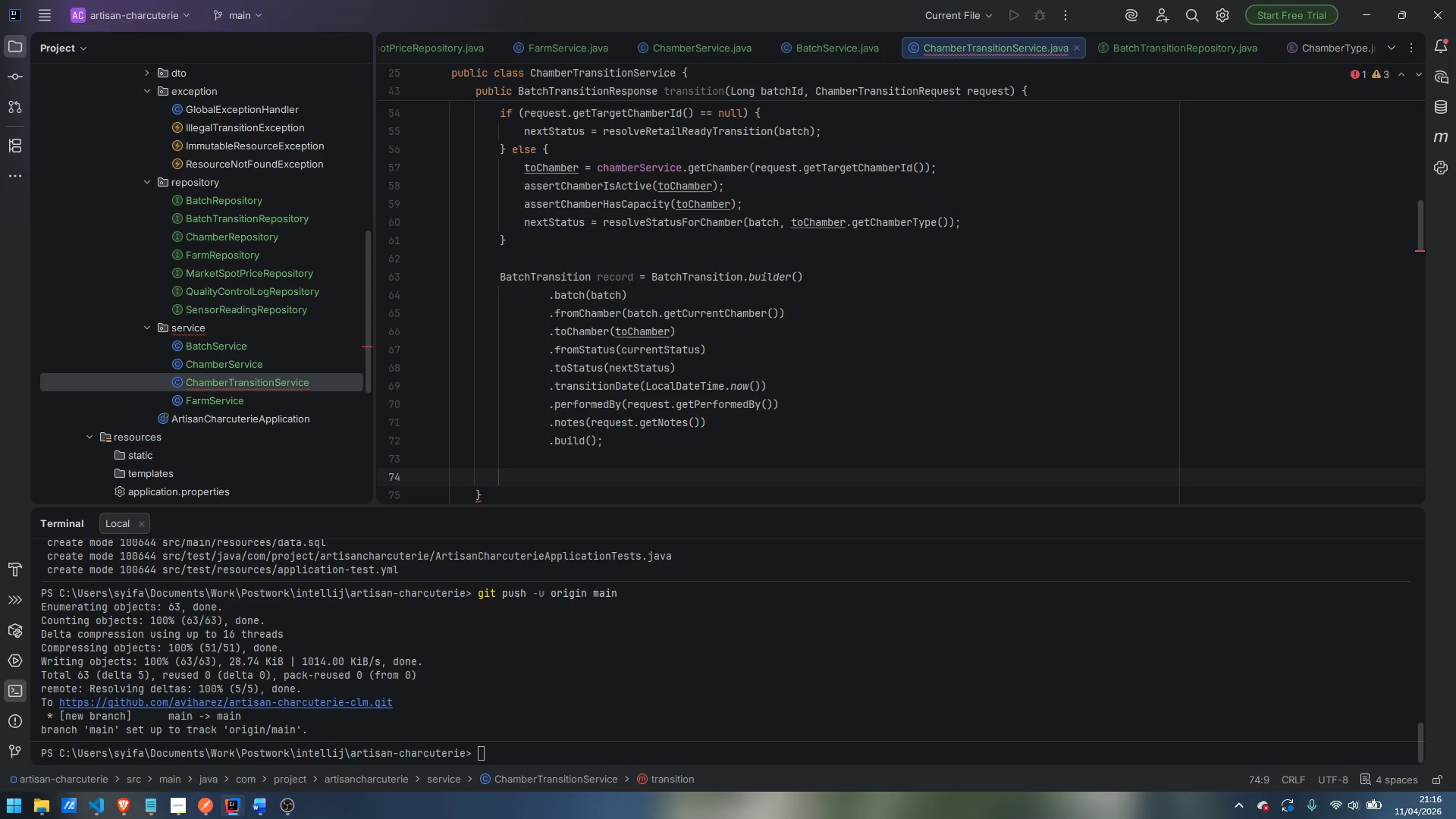 
type(transitionRes)
key(Backspace)
type(positotyu)
key(Backspace)
key(Backspace)
key(Backspace)
type(ry.save)
 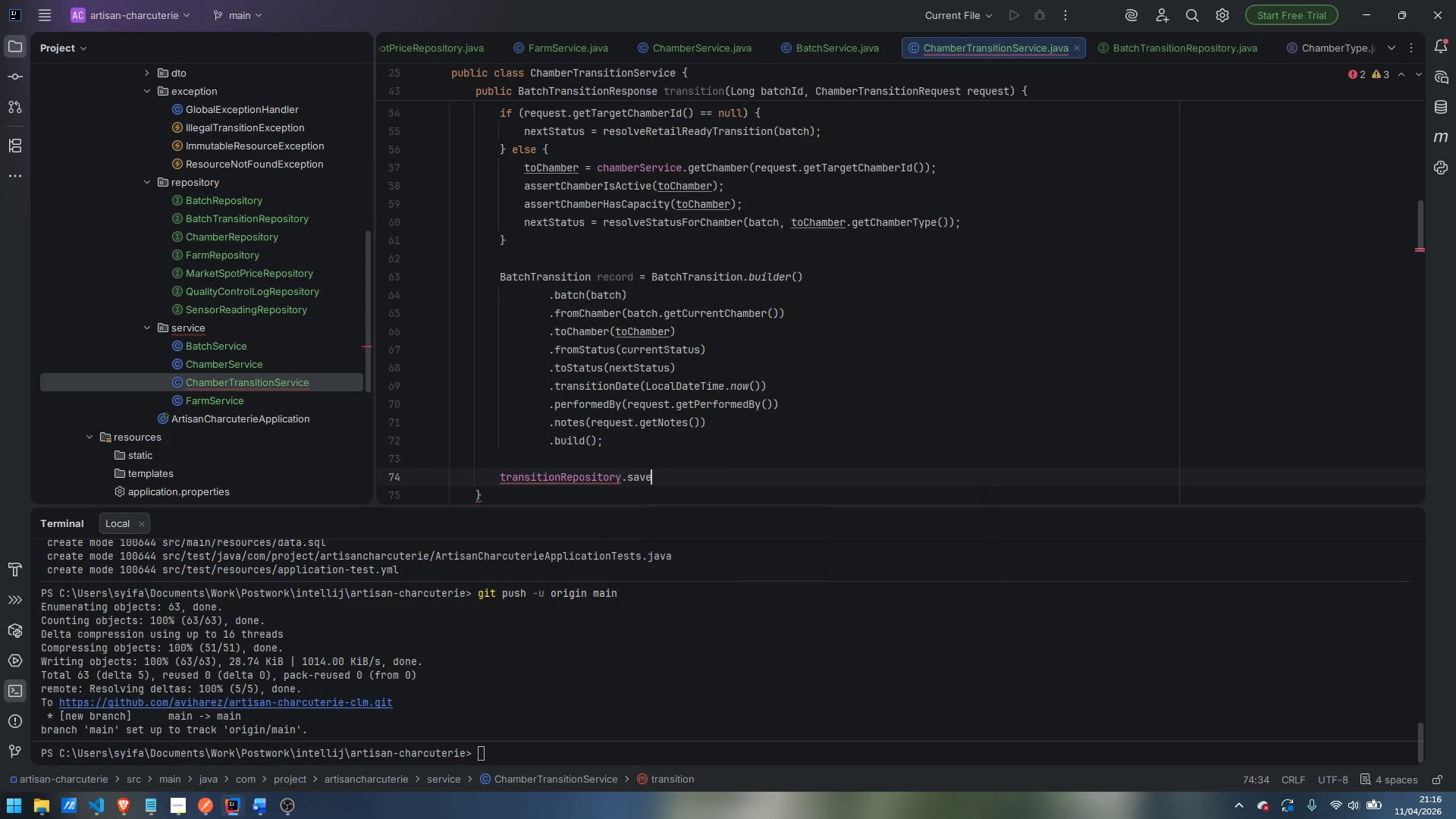 
key(Enter)
 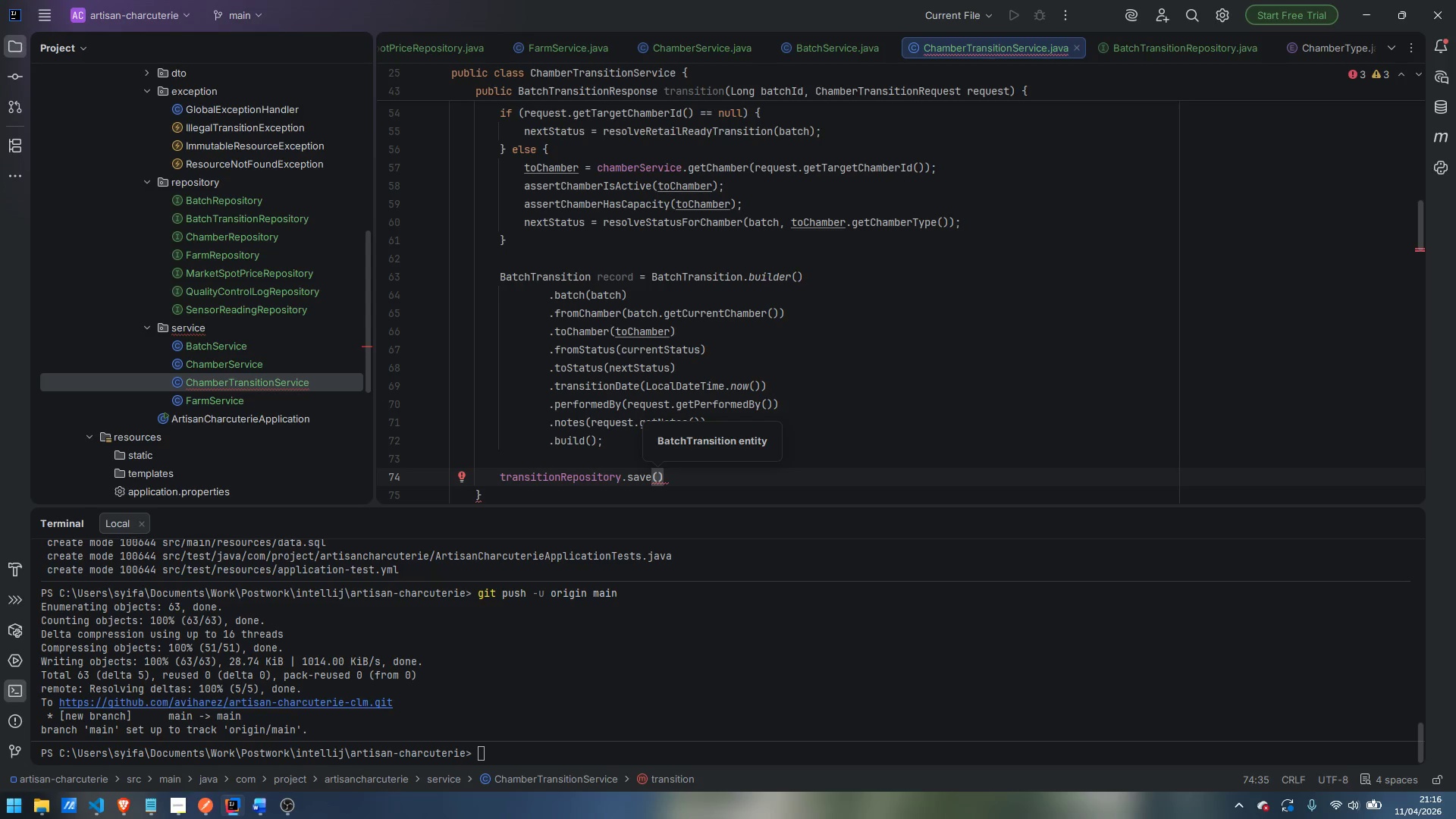 
type(record)
 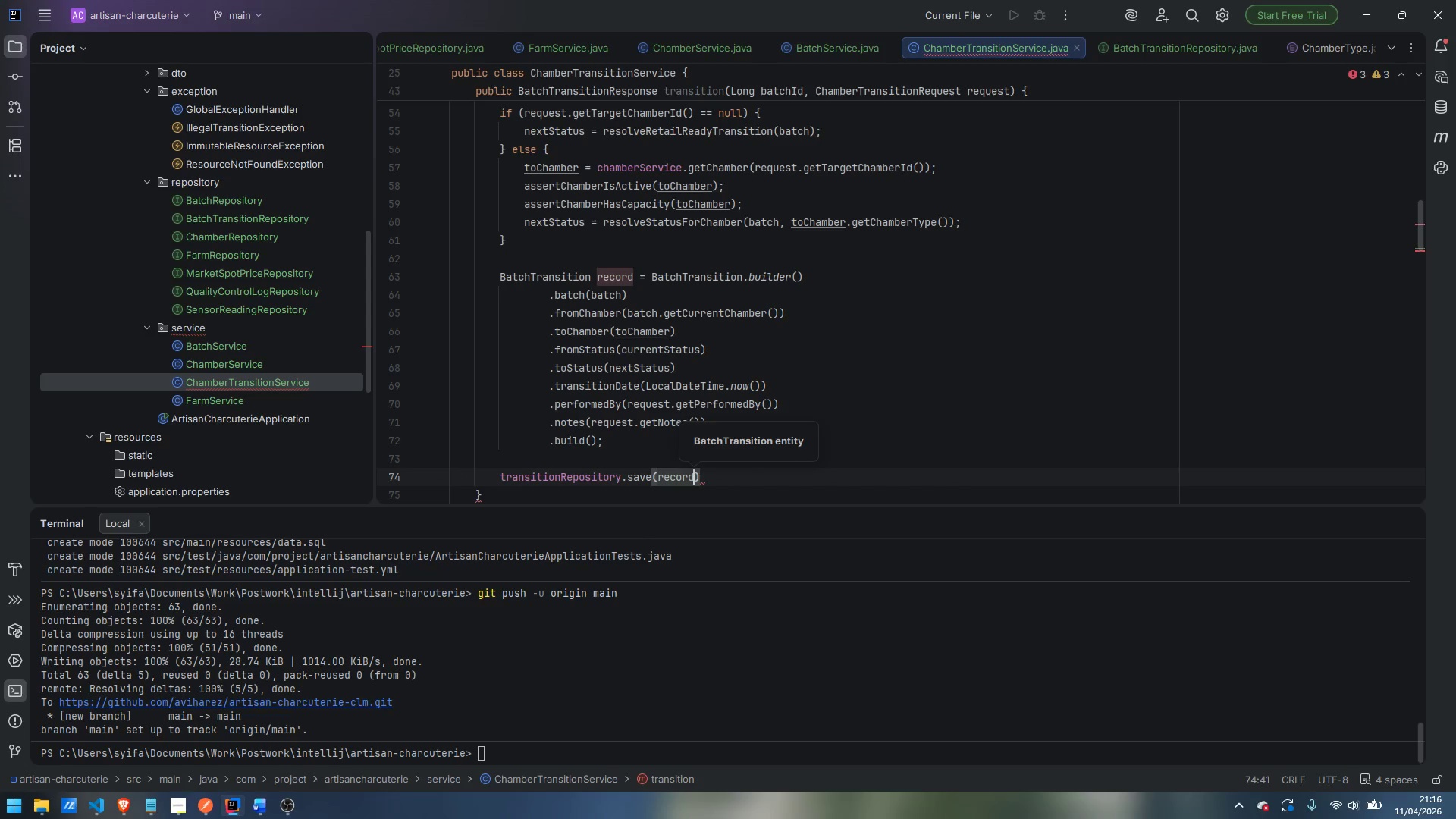 
key(ArrowRight)
 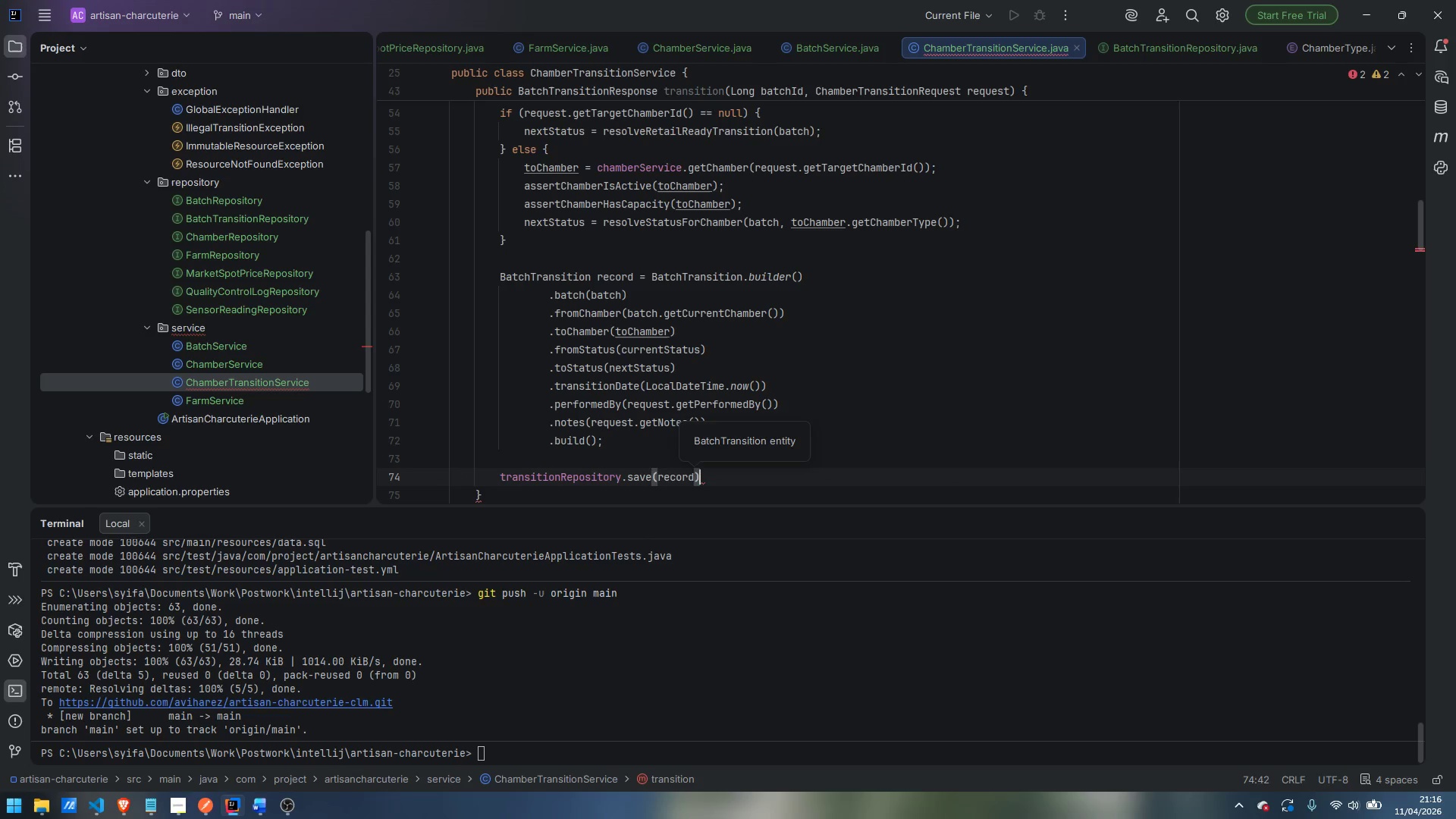 
key(Semicolon)
 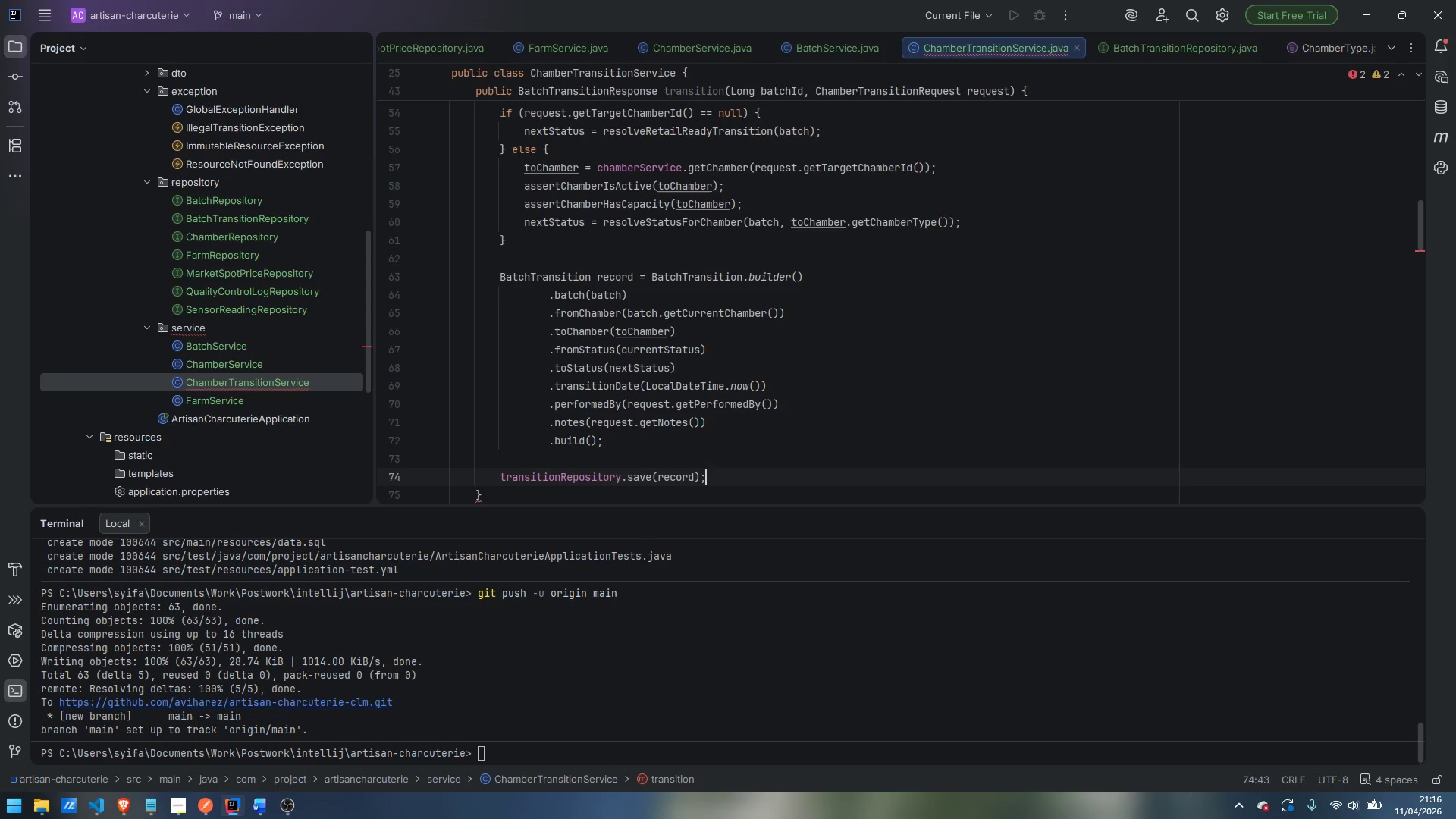 
key(Enter)
 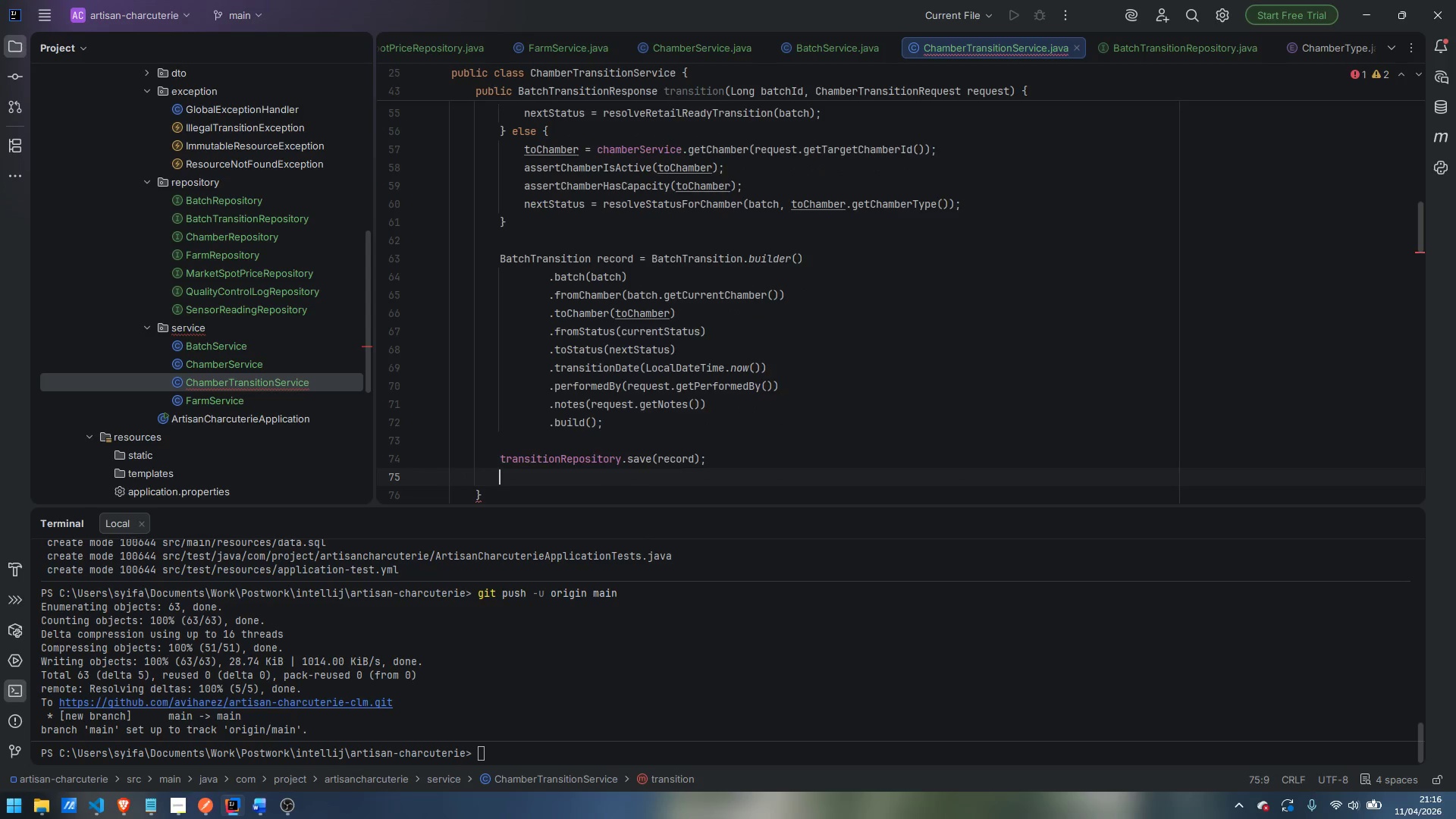 
key(Enter)
 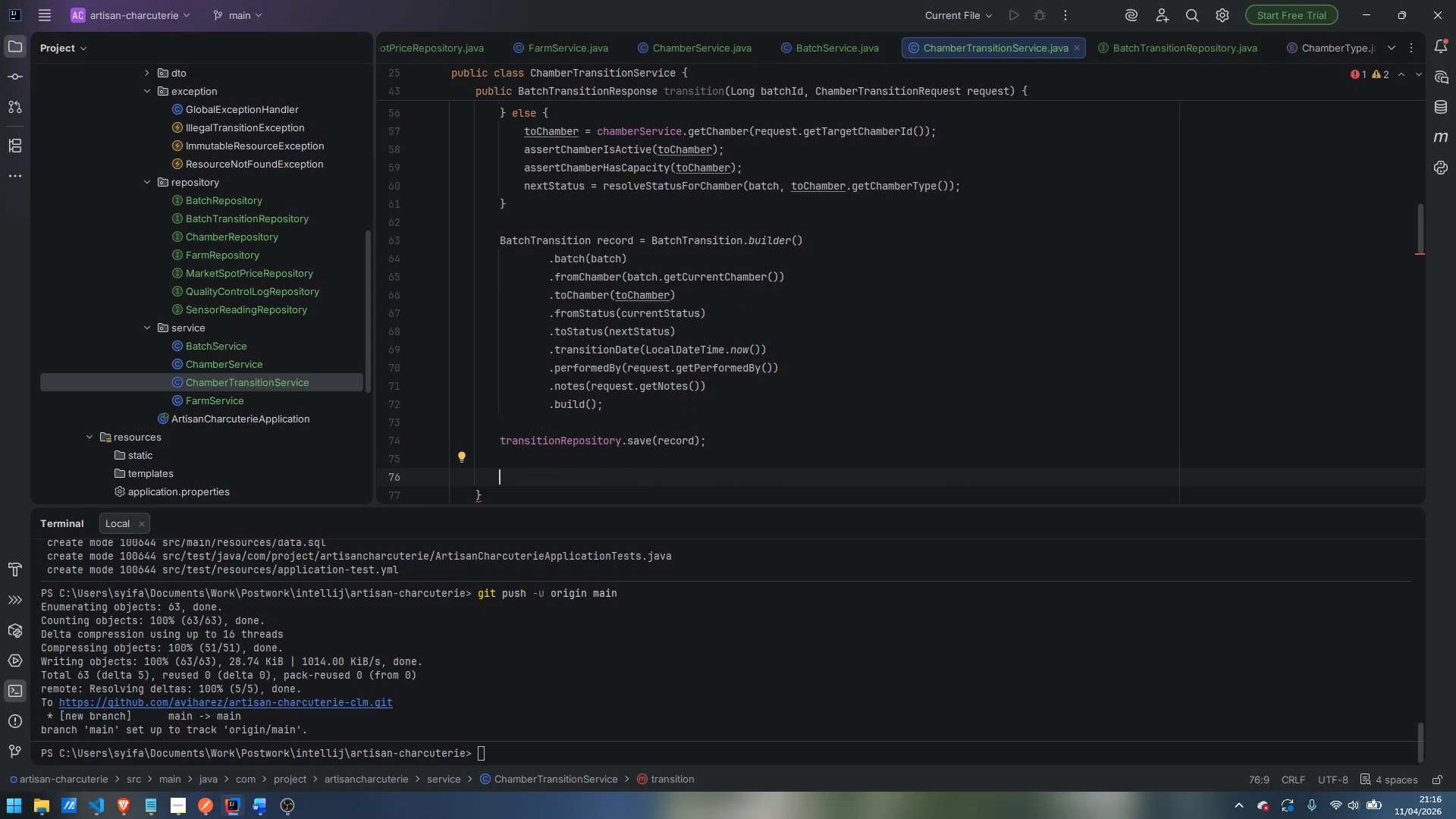 
type(batch.setCurrentStatus.)
key(Backspace)
type((nextStatus)
 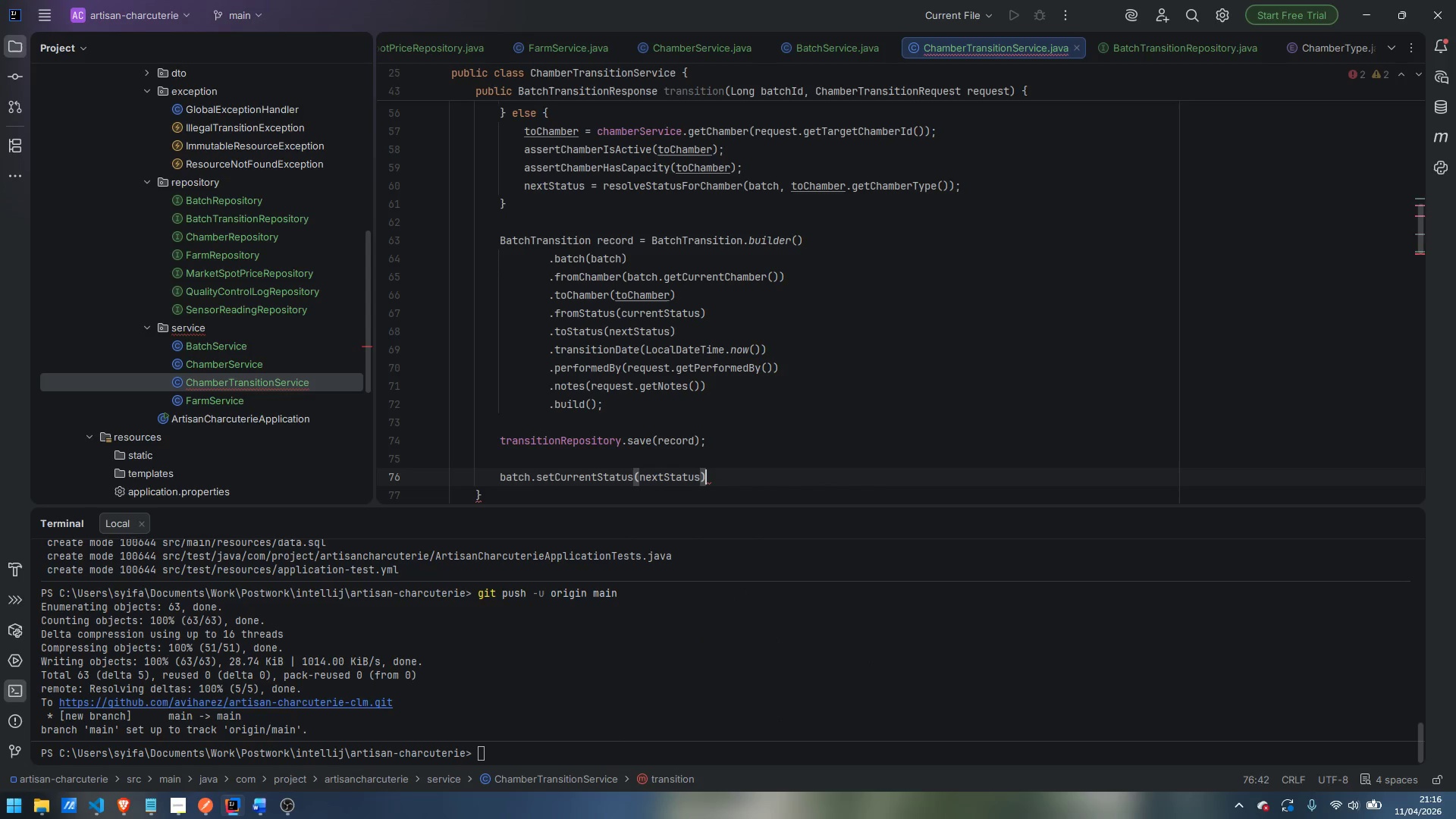 
 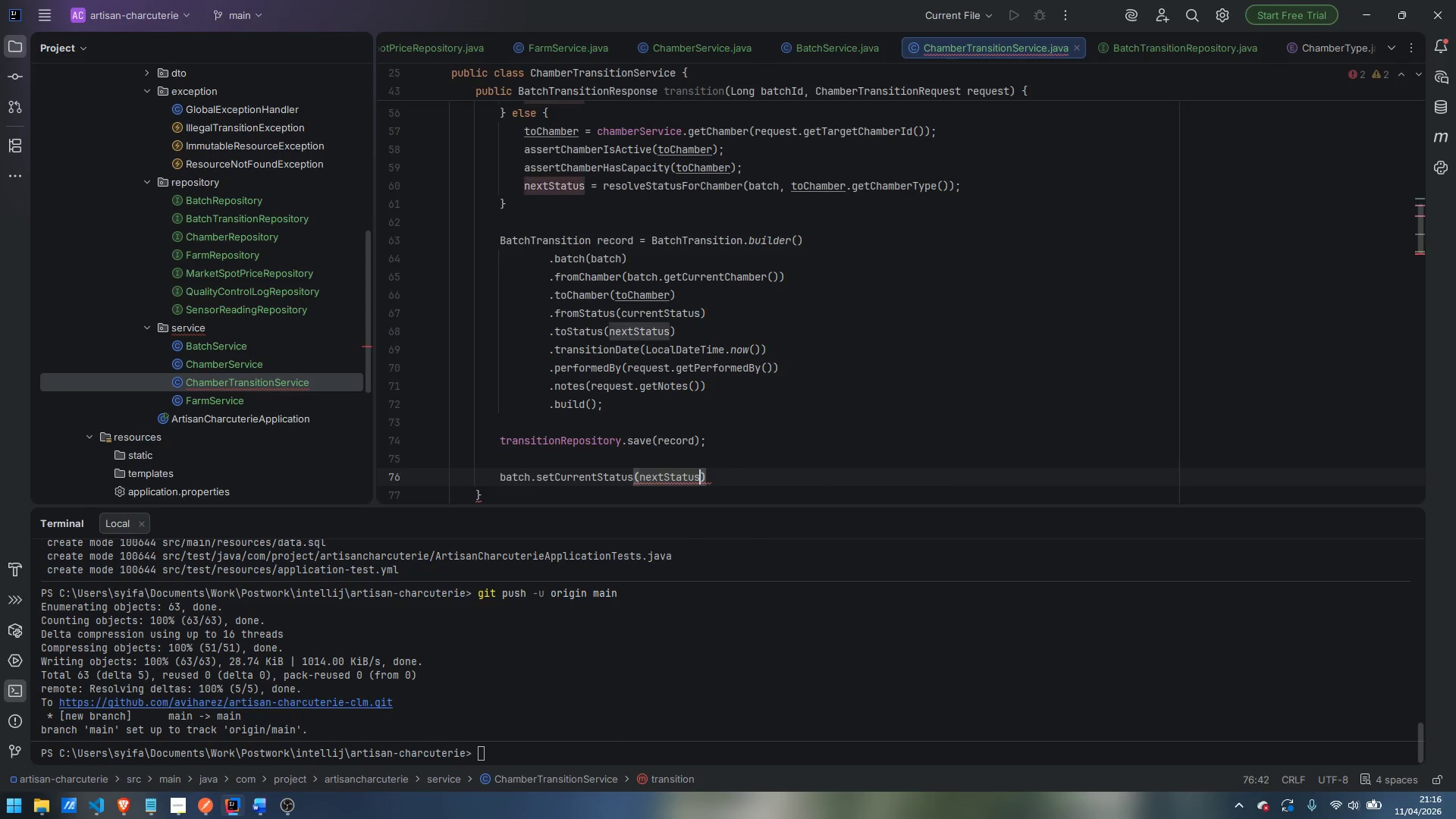 
key(ArrowRight)
 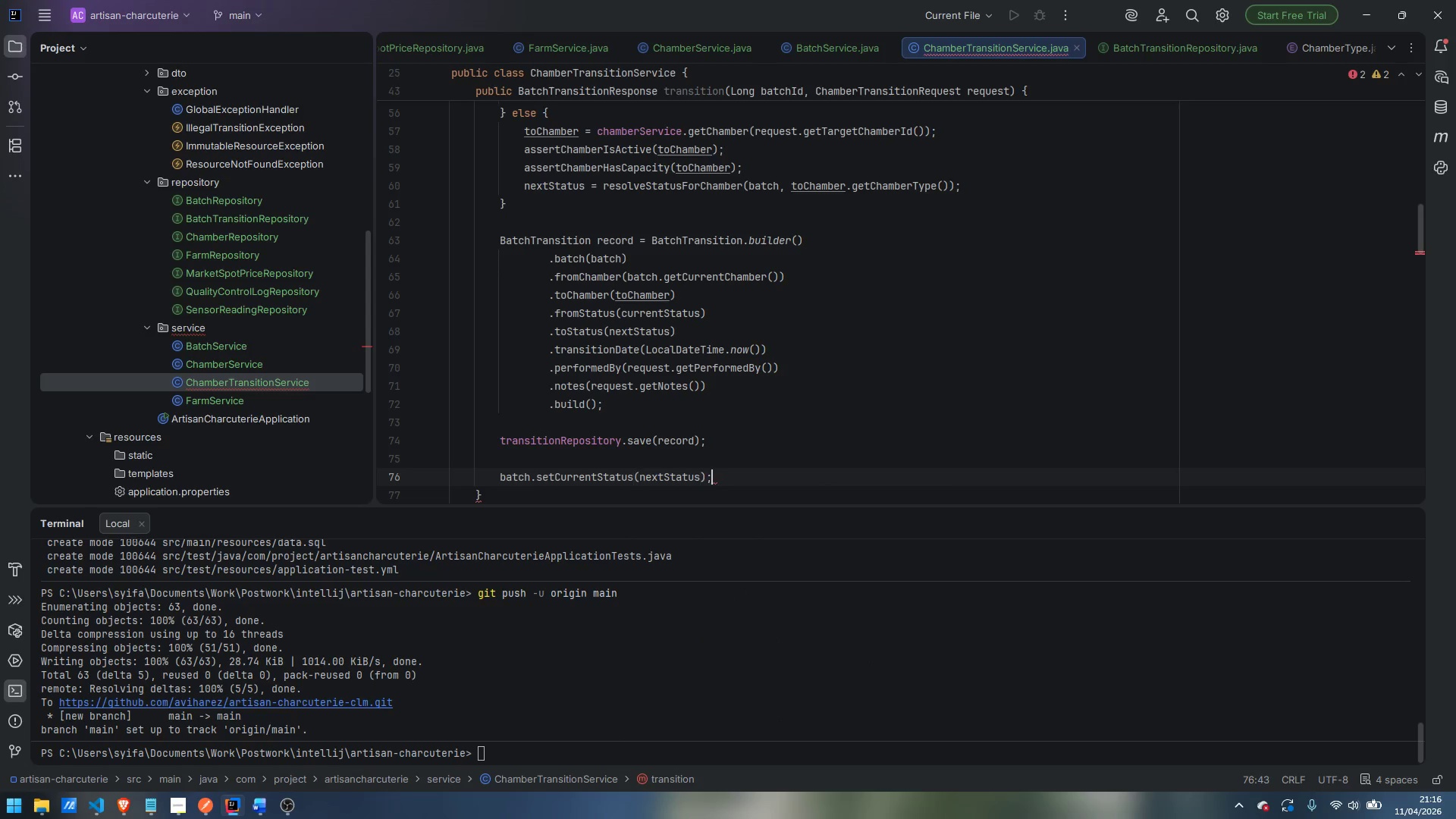 
key(Semicolon)
 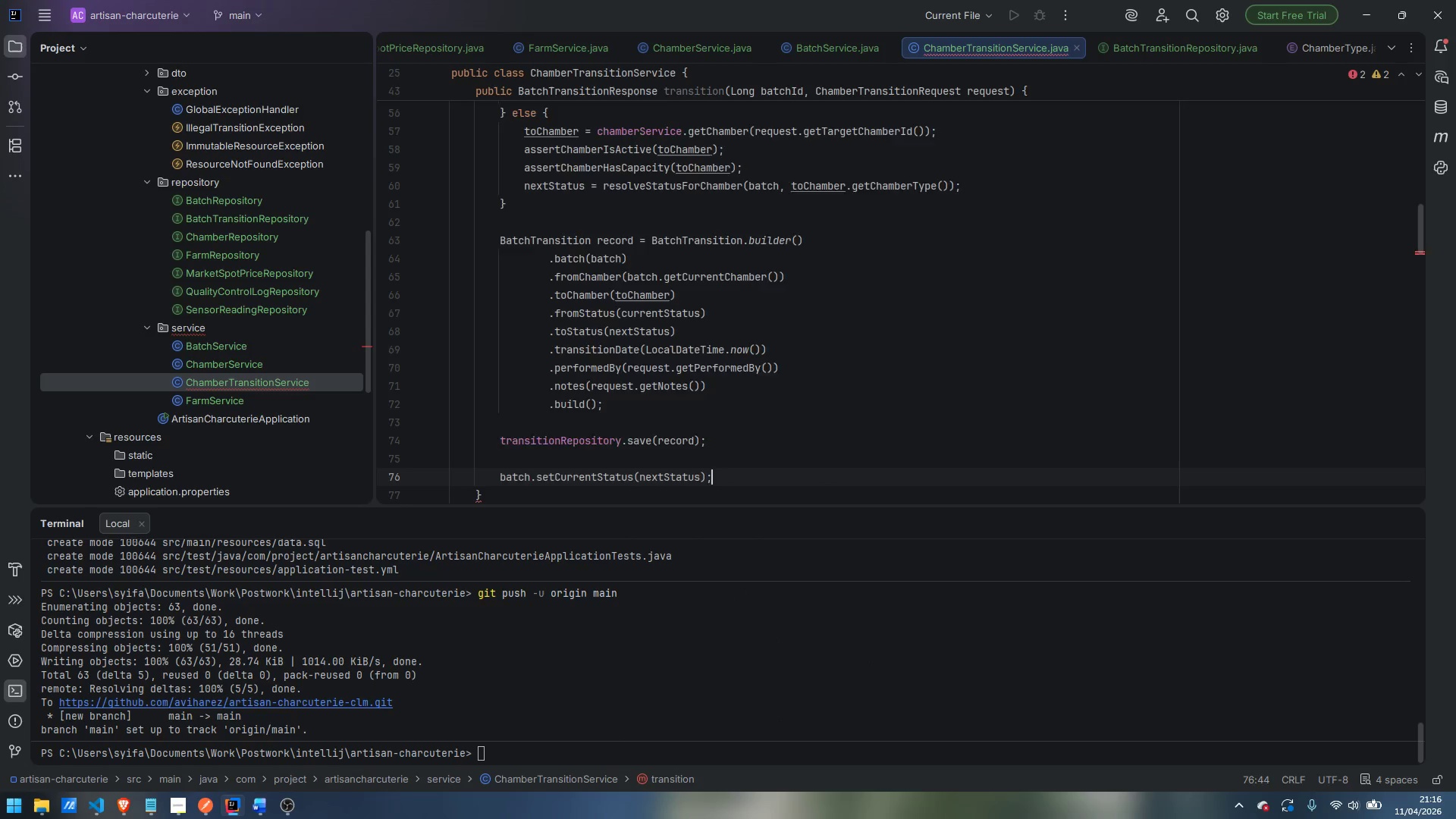 
key(Enter)
 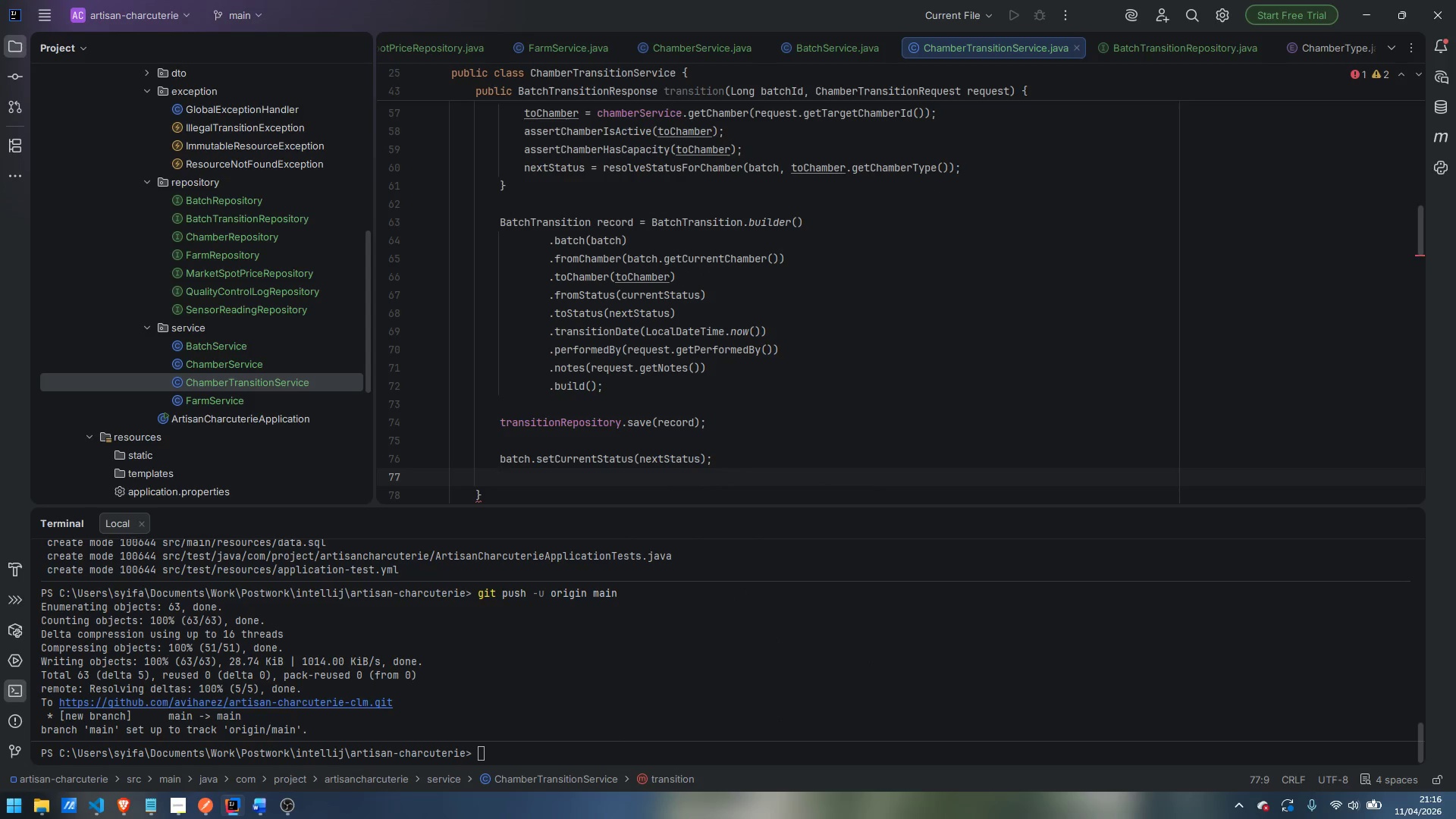 
type(batch.setCurrentChamber)
 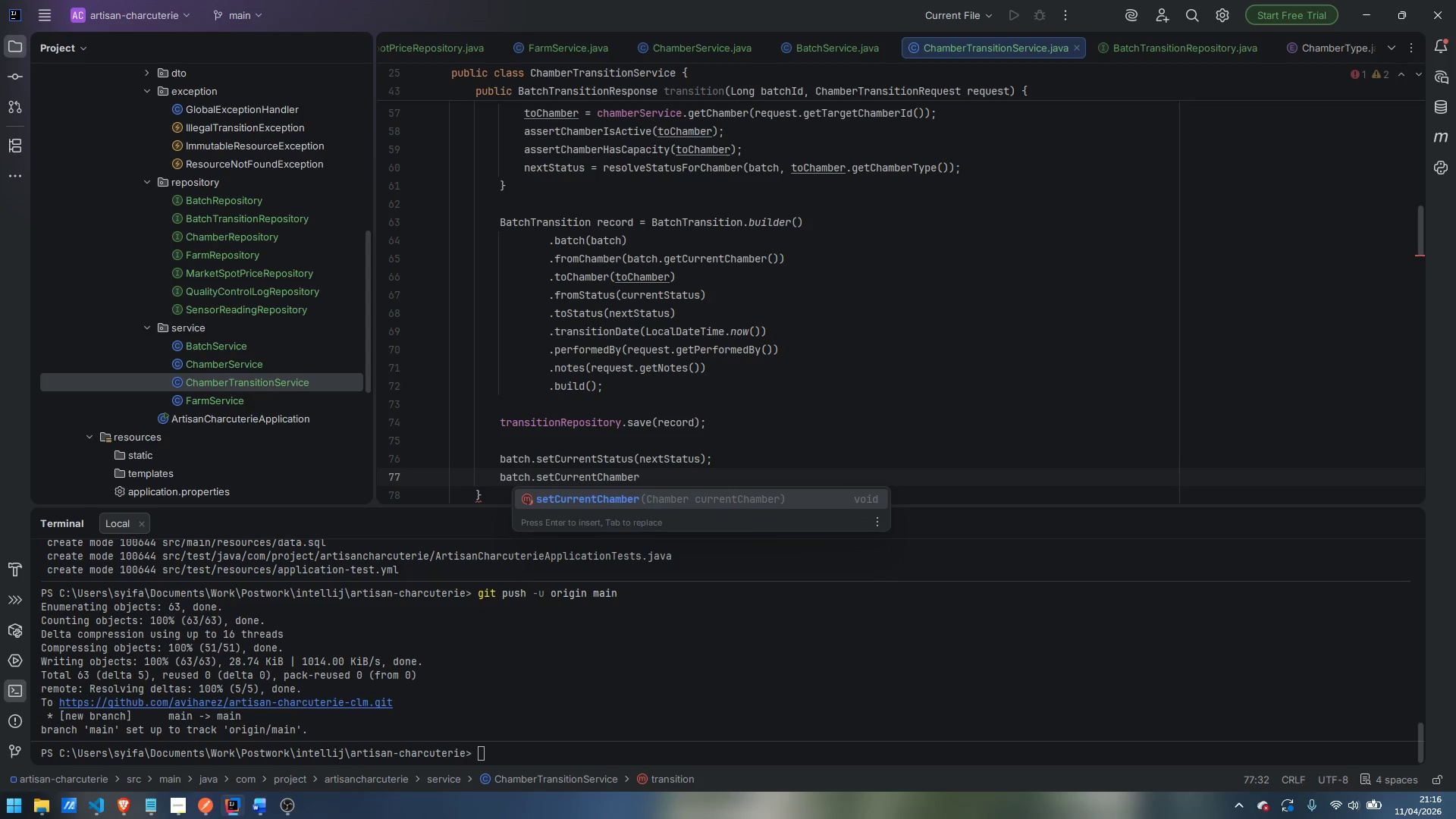 
key(Enter)
 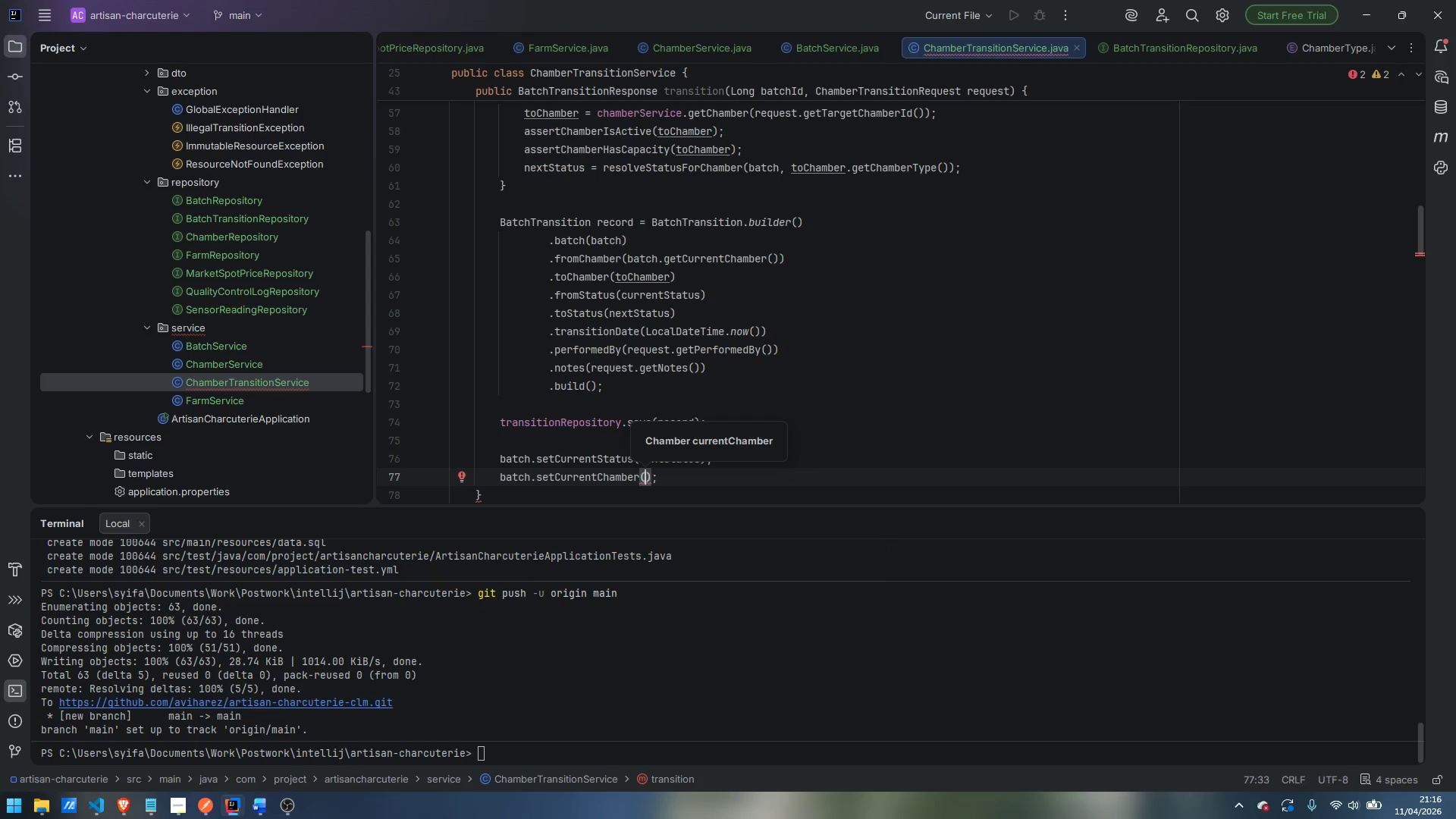 
type(toChamber)
 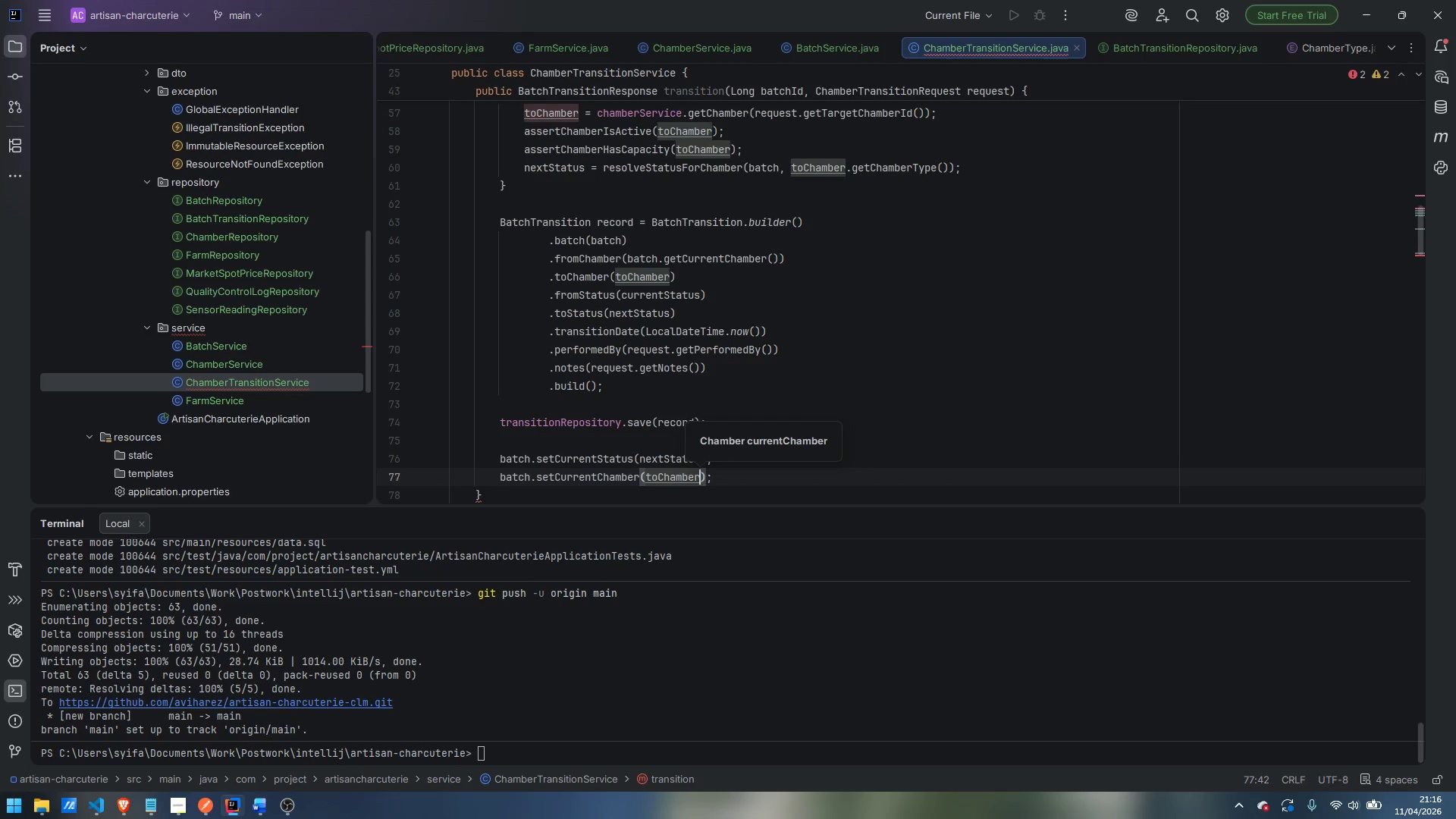 
key(ArrowRight)
 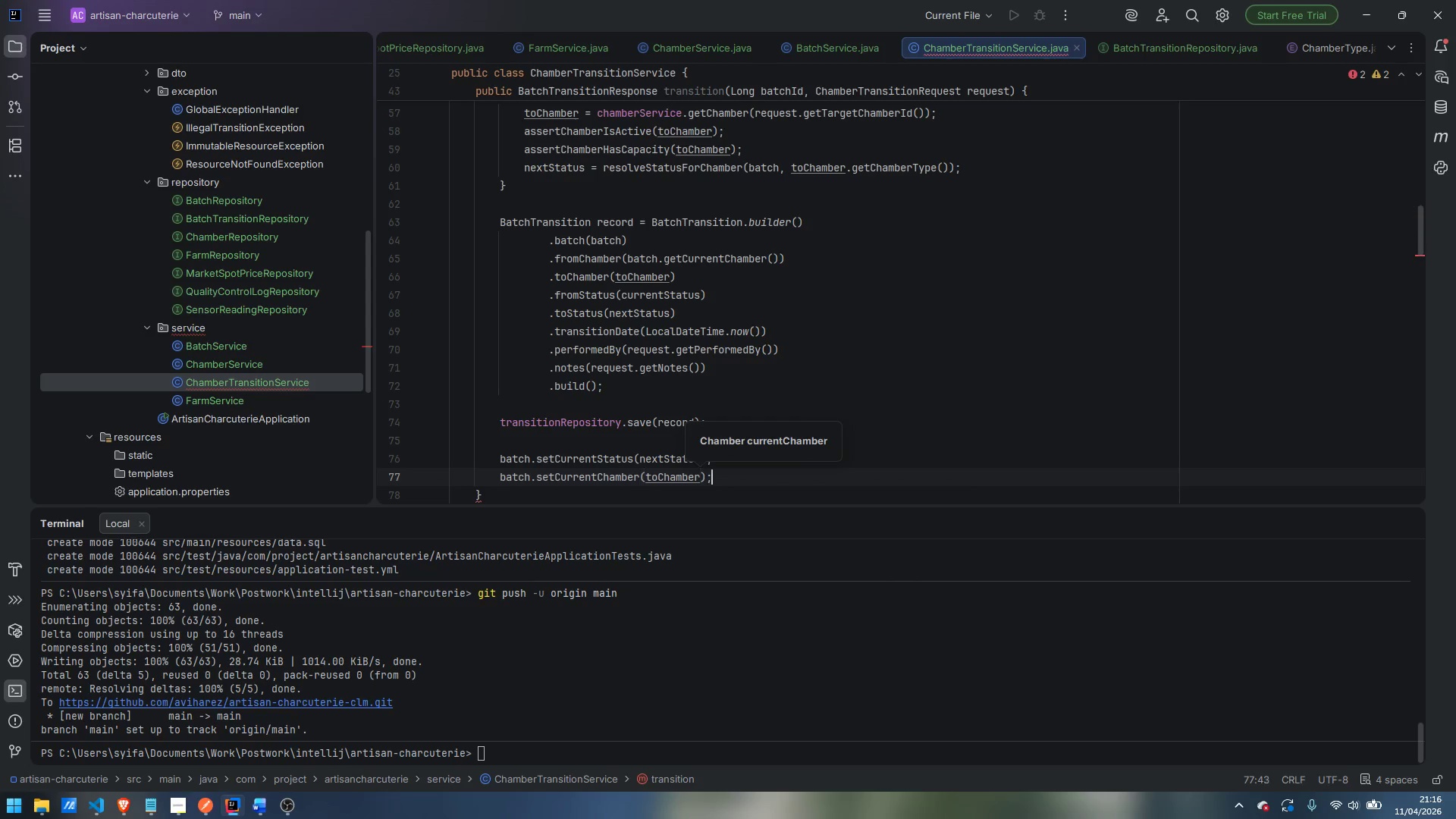 
key(ArrowRight)
 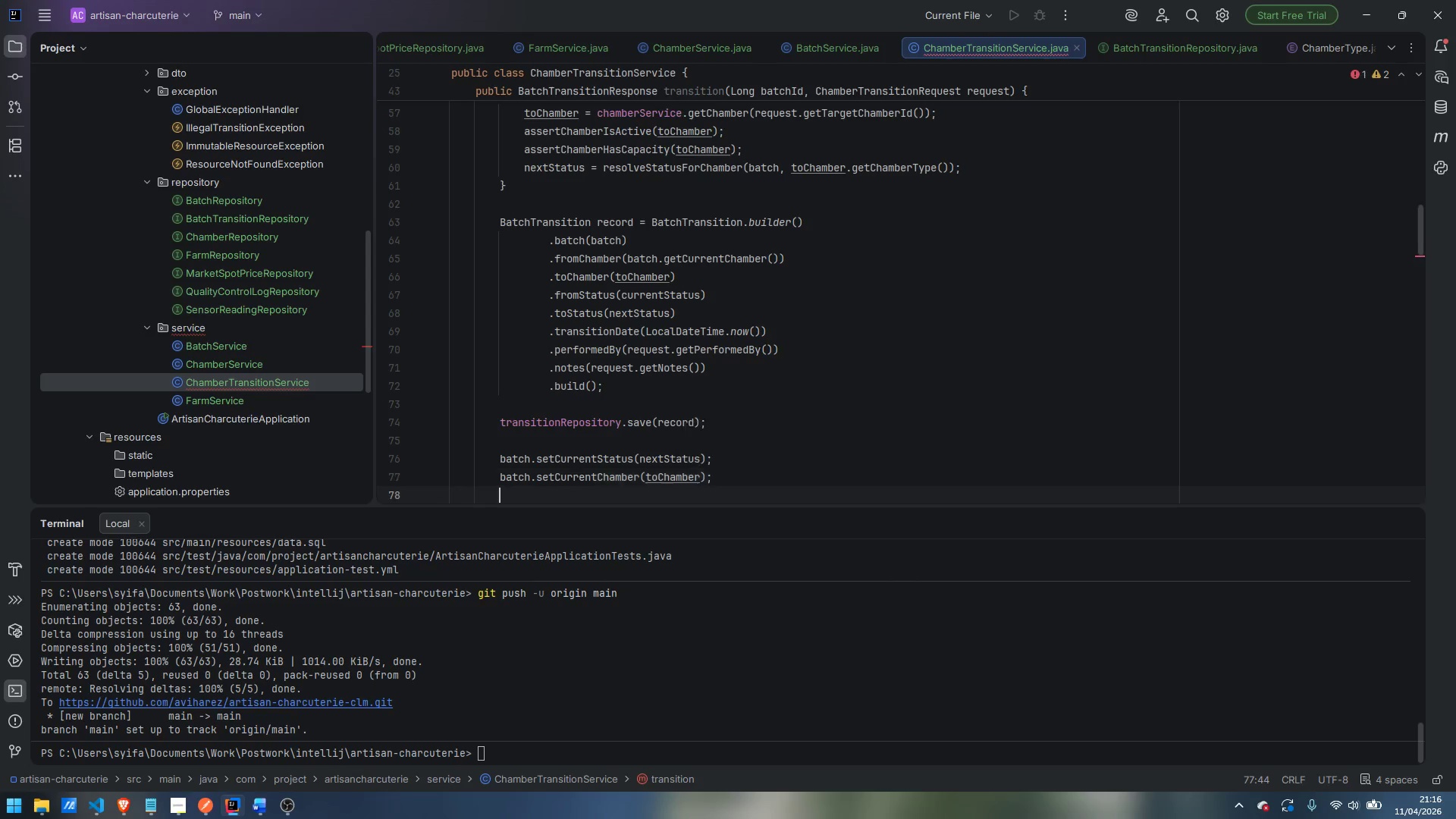 
key(Enter)
 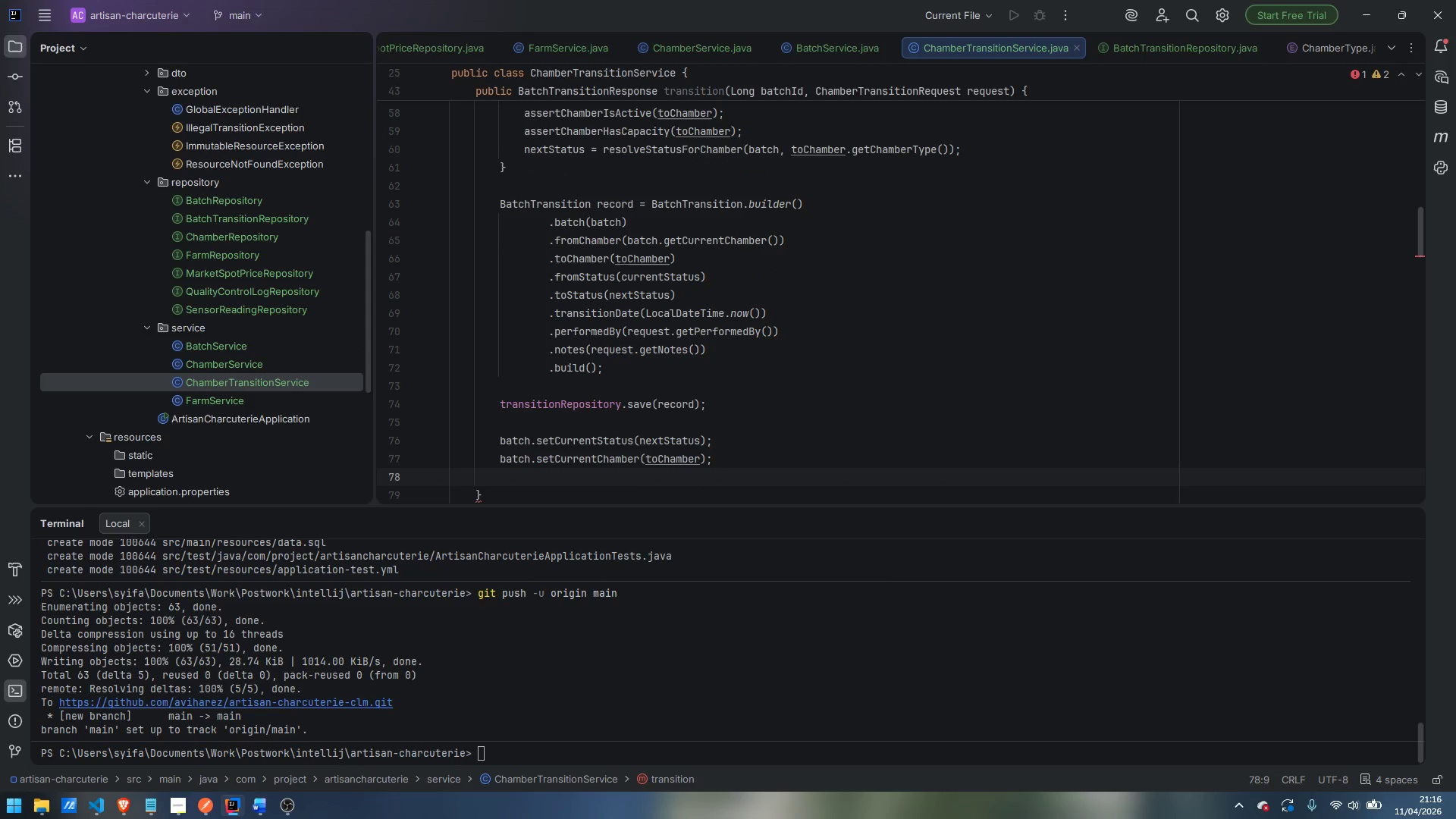 
type(batchService.save)
 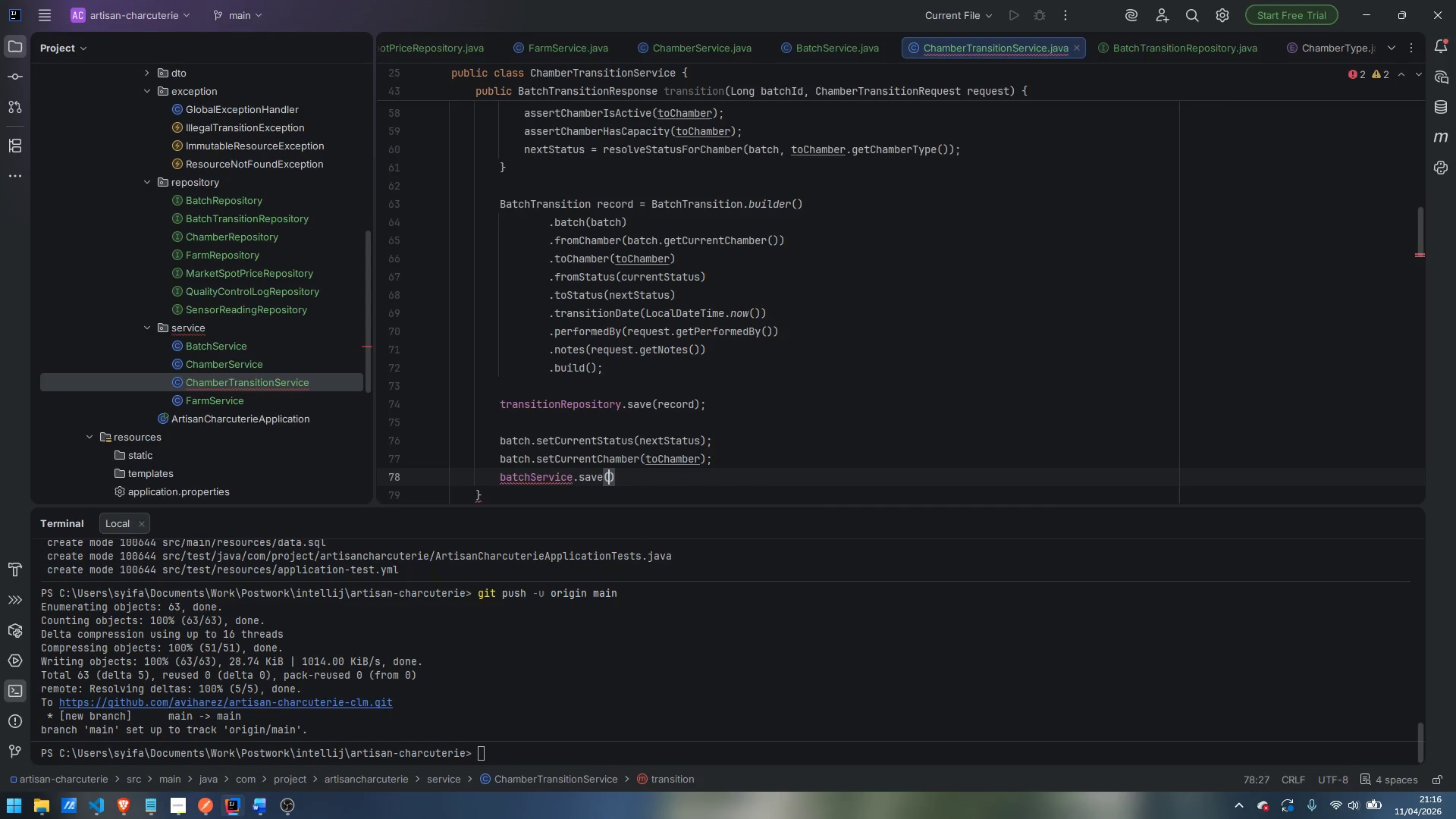 
 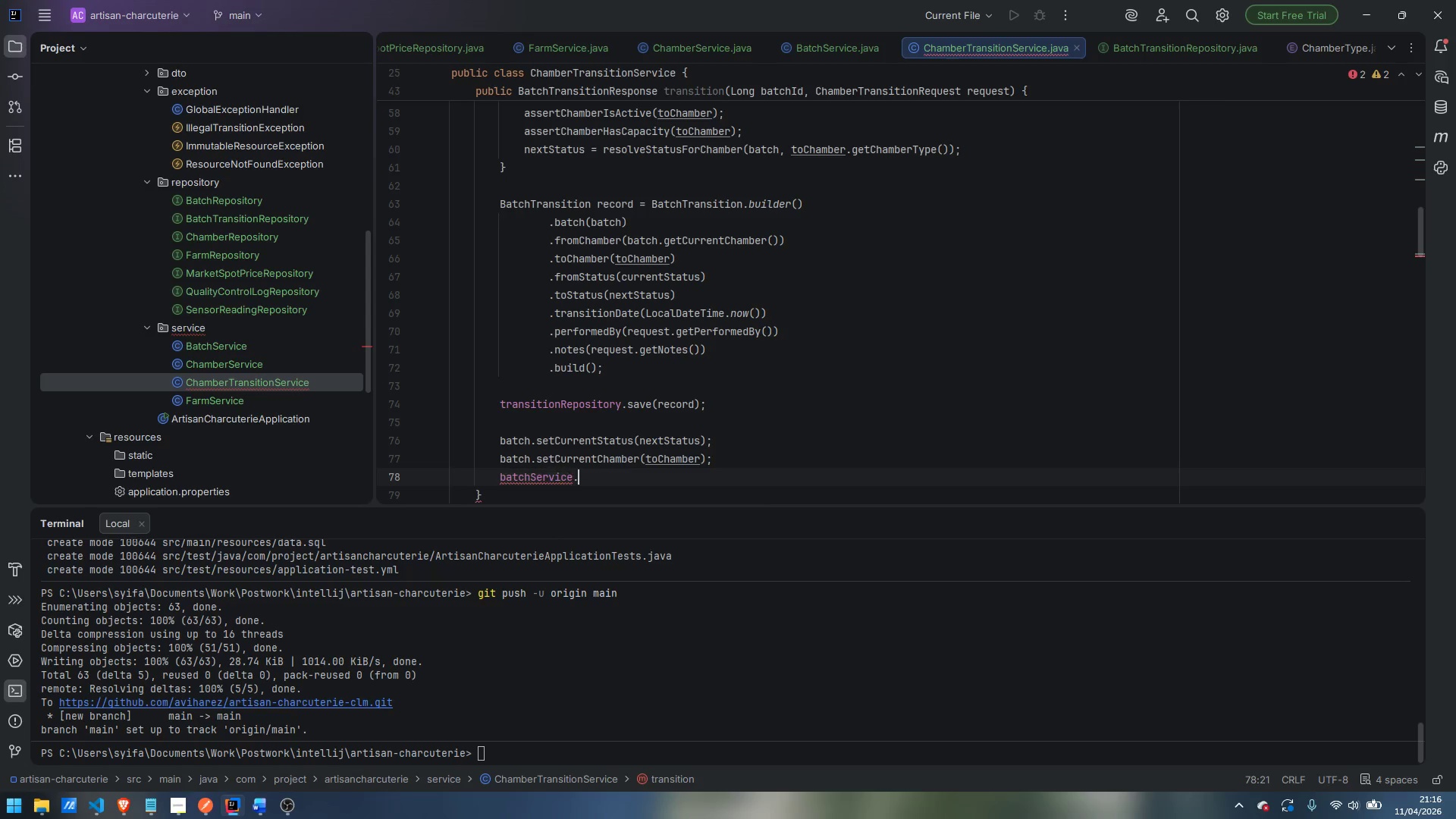 
key(Enter)
 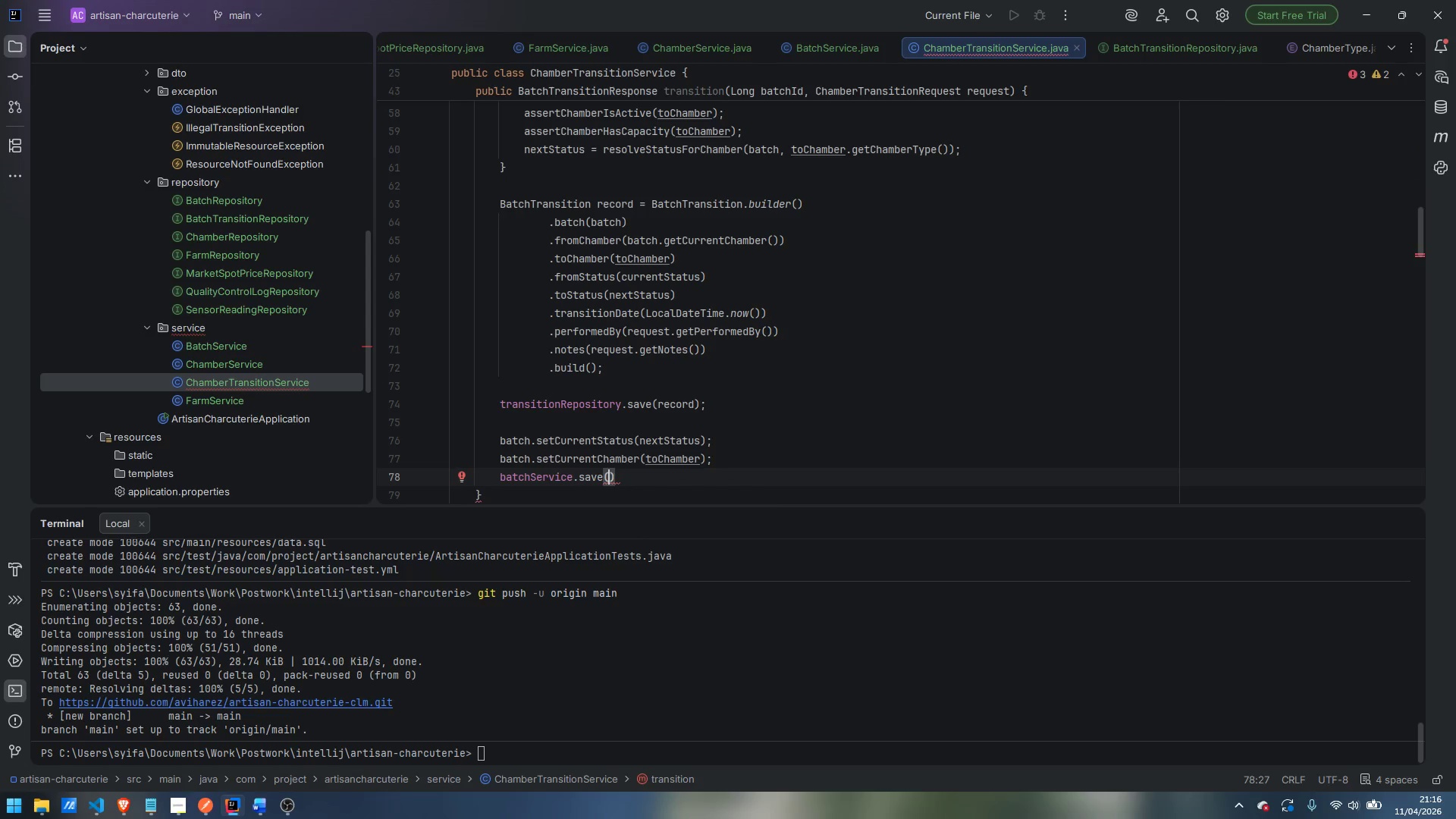 
type(batch)
 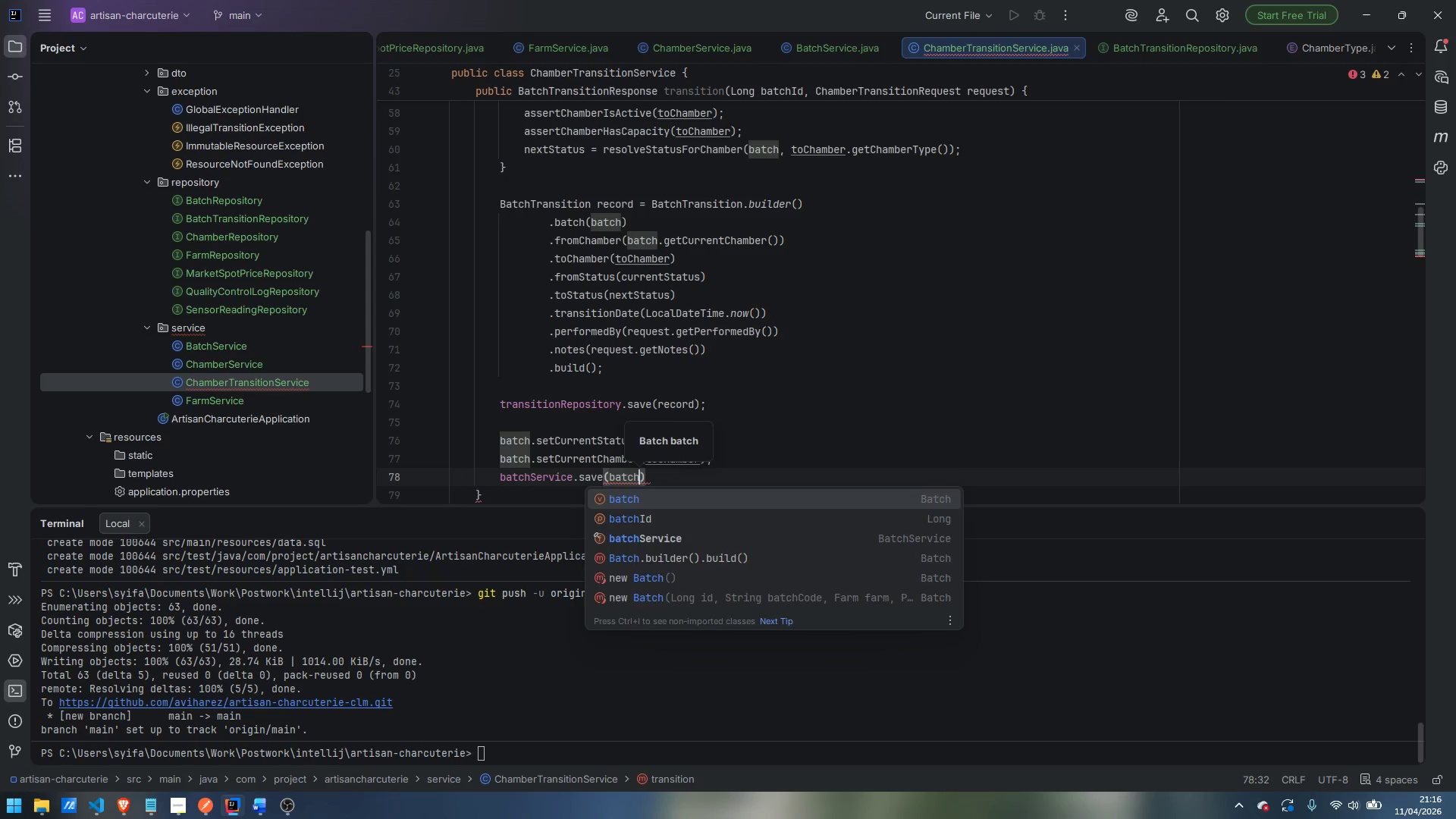 
key(Enter)
 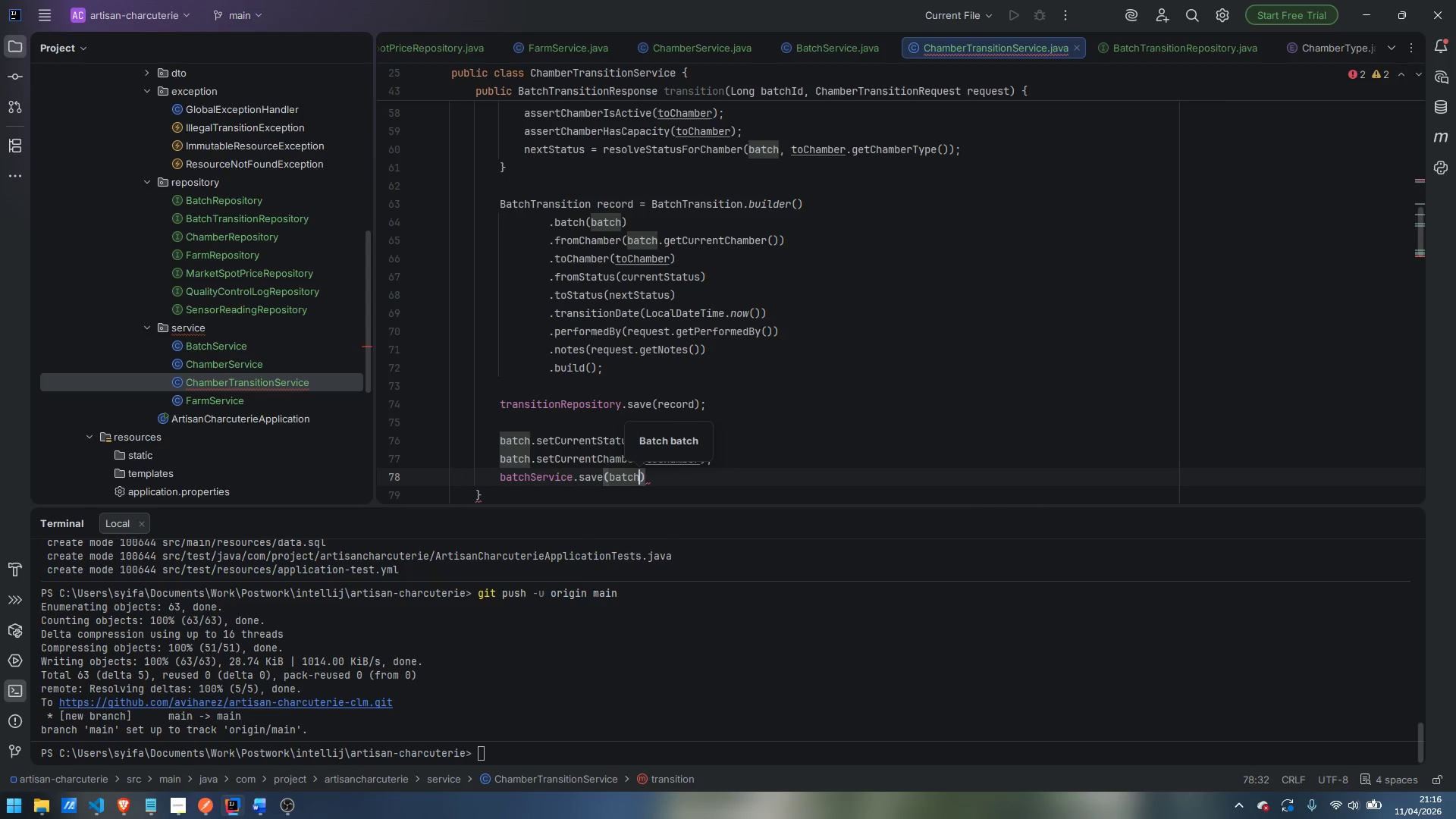 
key(ArrowRight)
 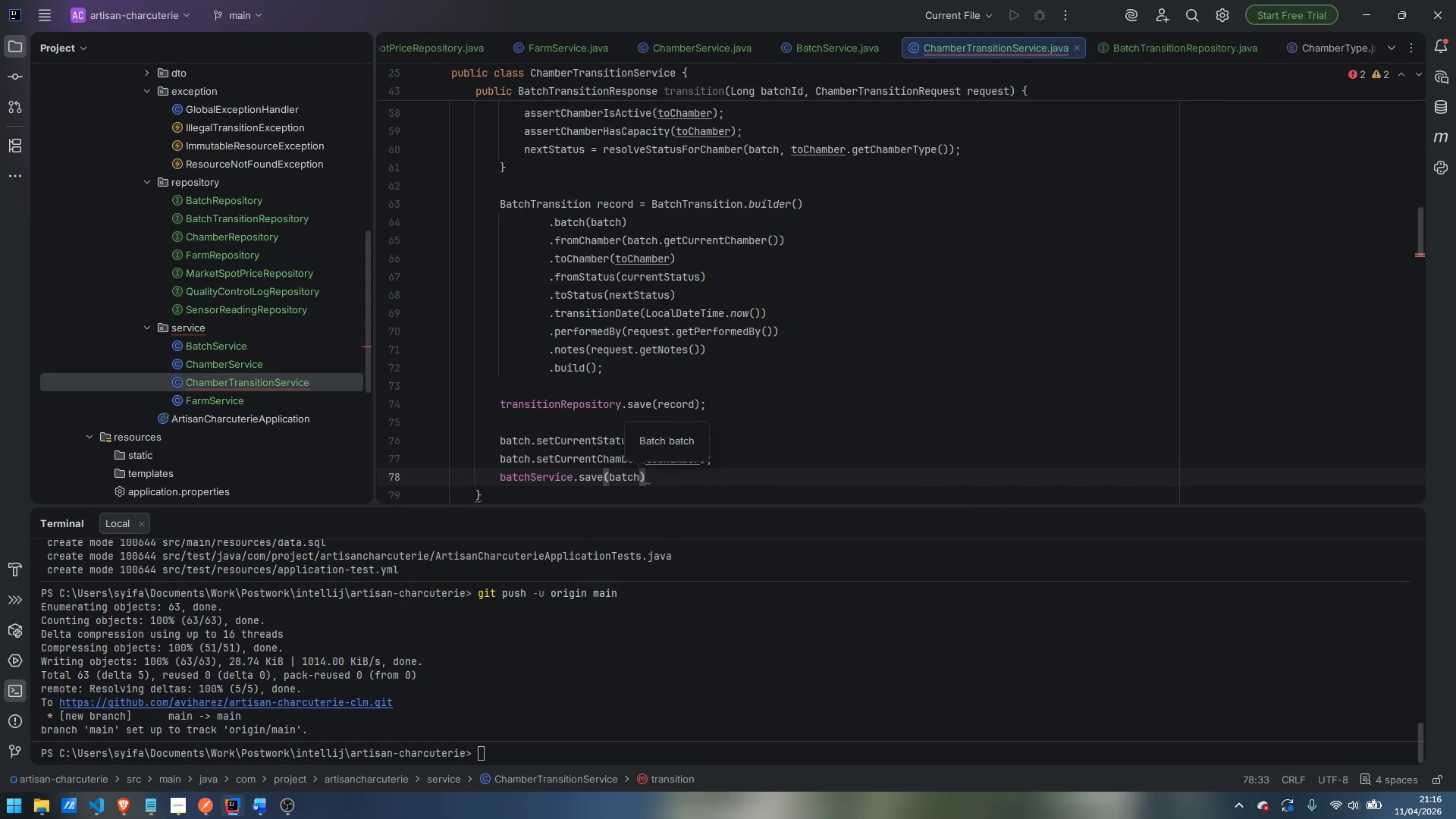 
key(Semicolon)
 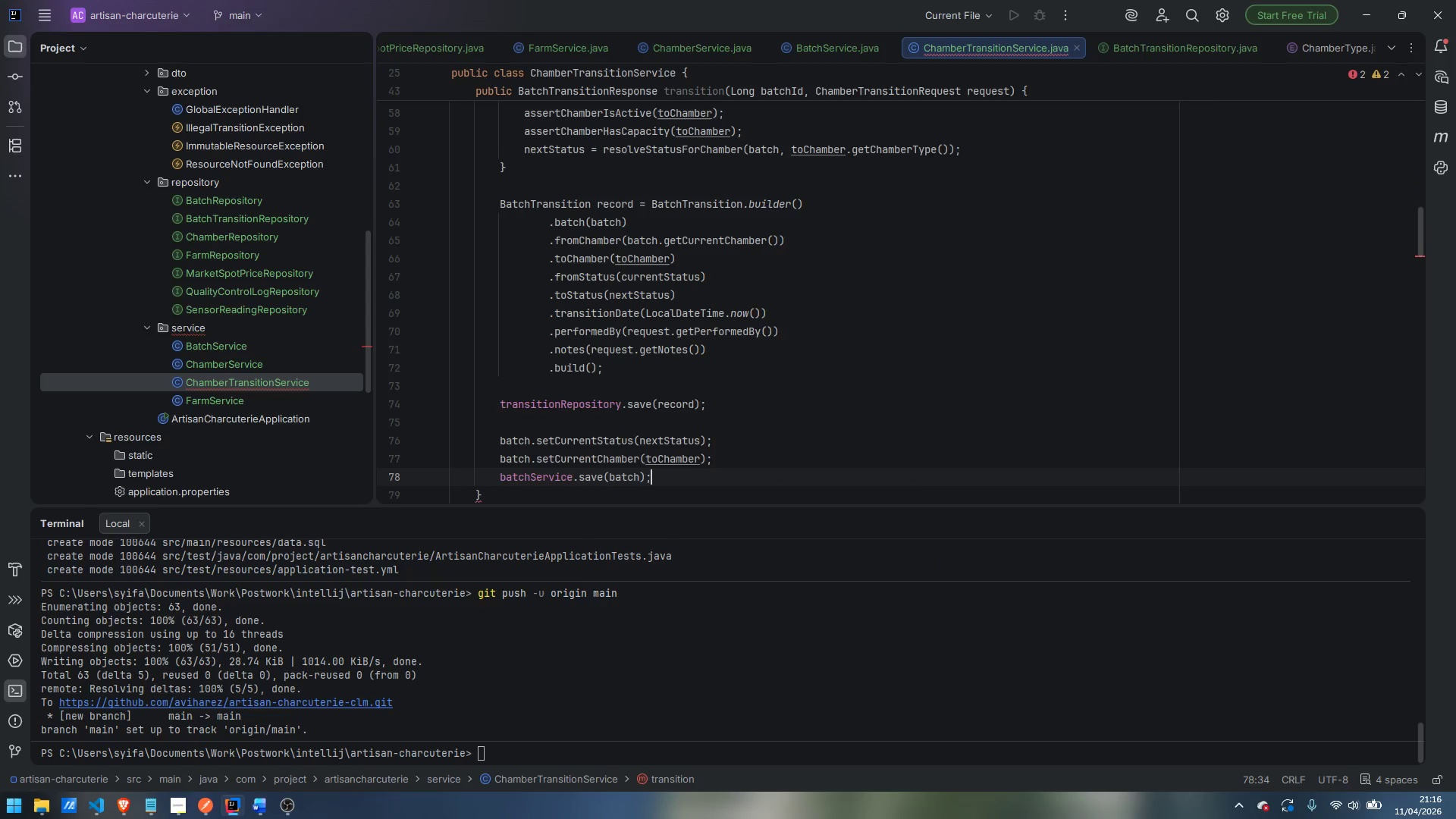 
key(Enter)
 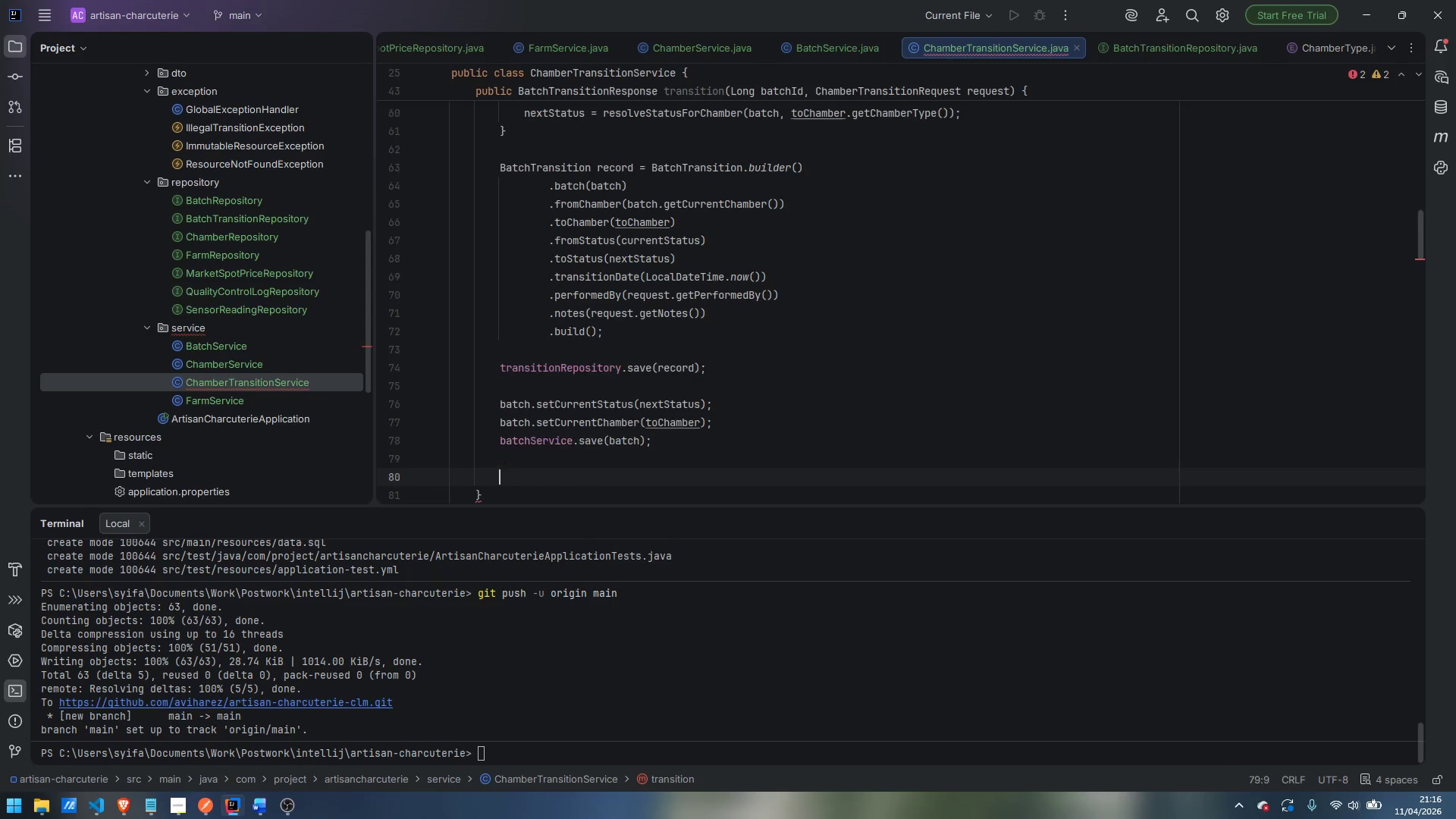 
key(Enter)
 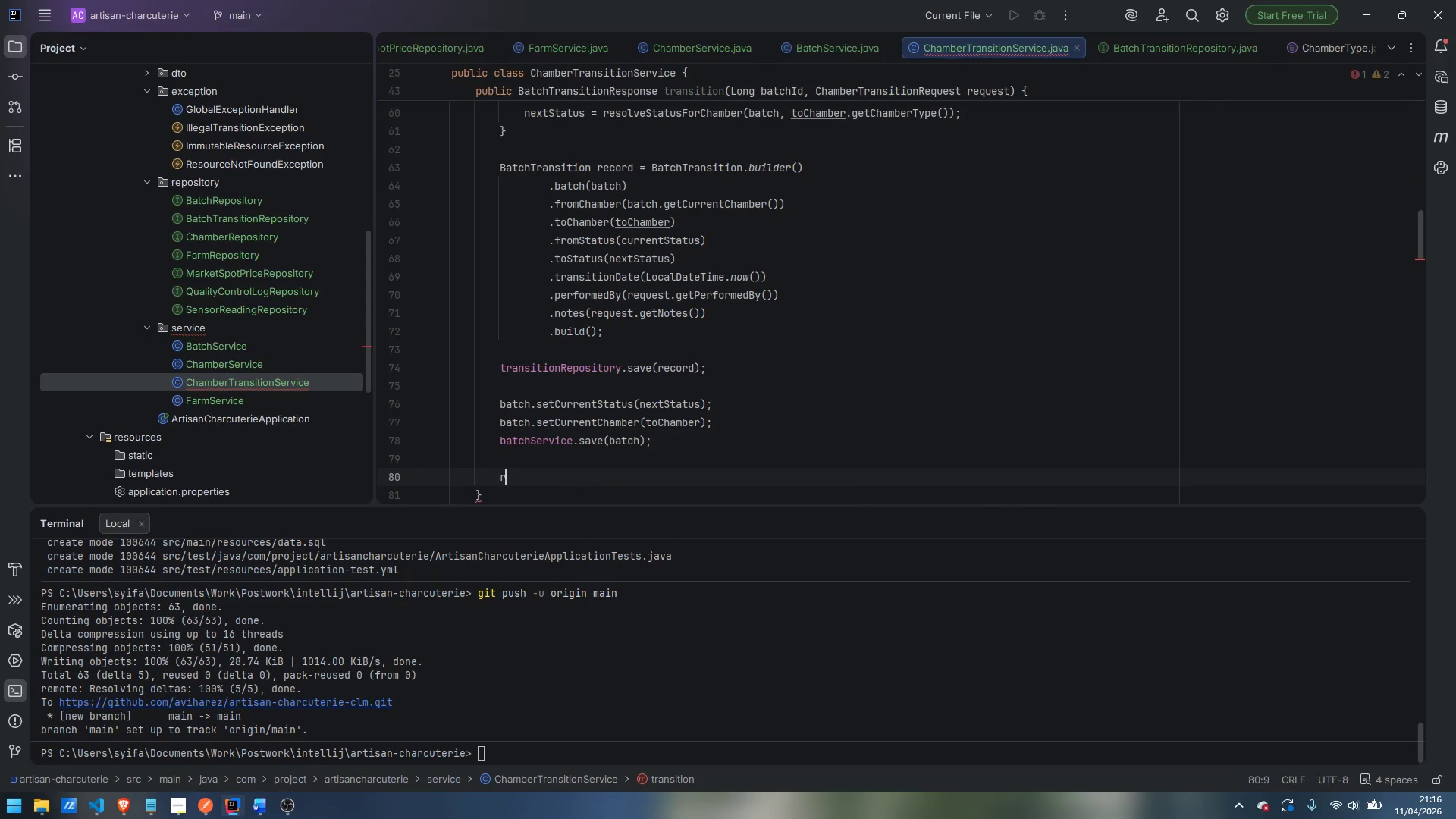 
type(return BatchTransitionRespnsoe)
key(Backspace)
key(Backspace)
key(Backspace)
key(Backspace)
type(onse)
 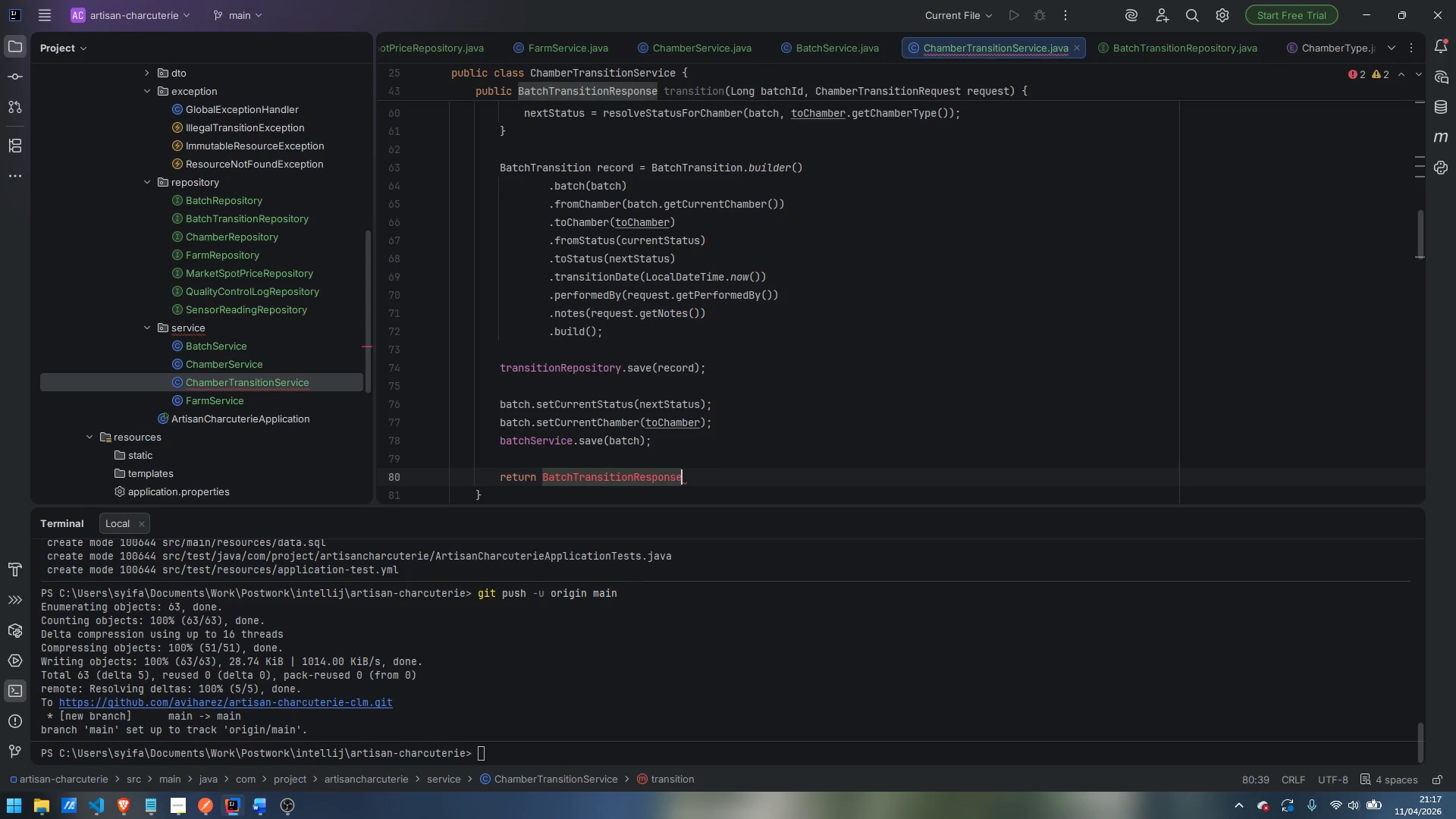 
 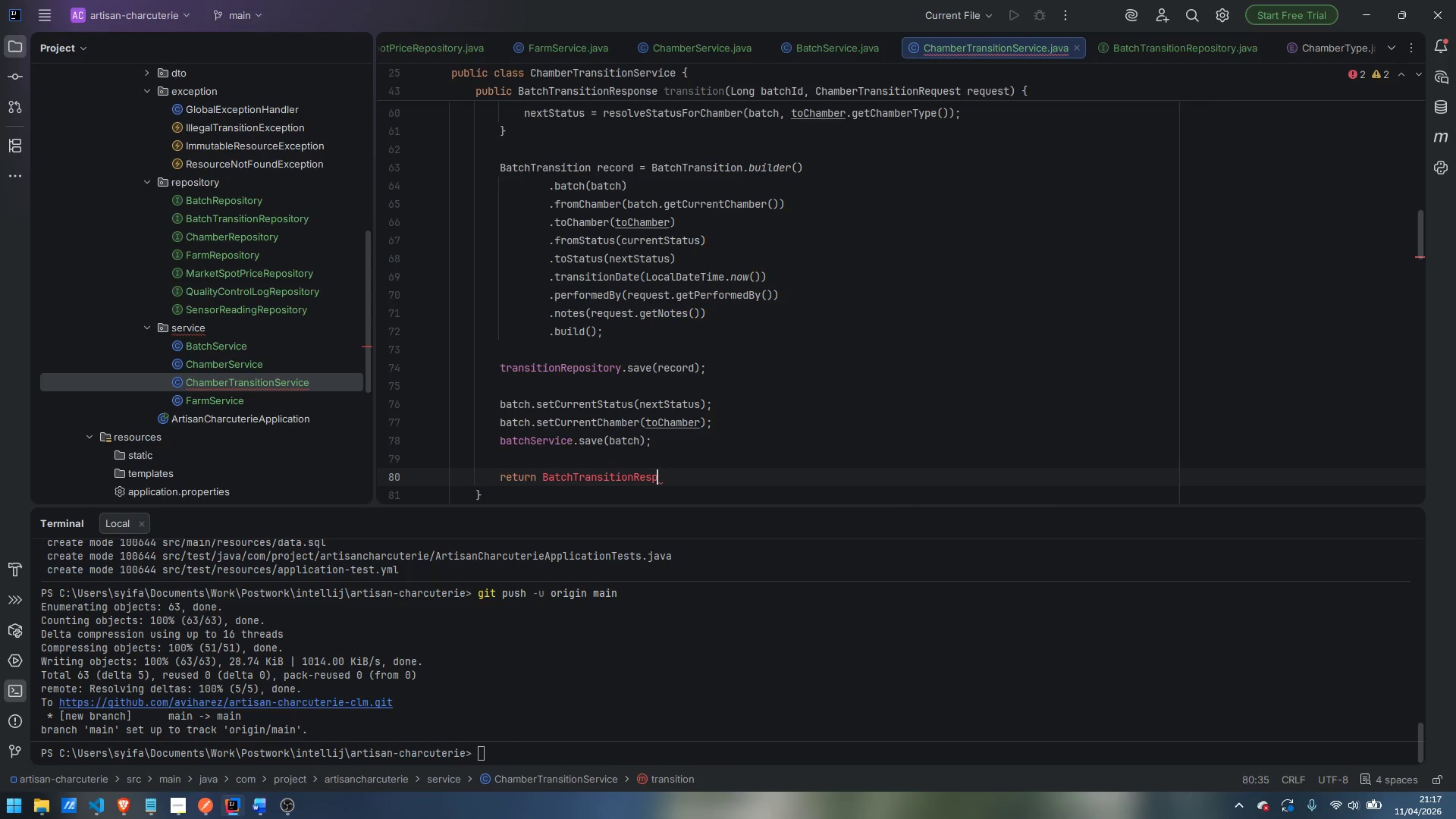 
key(Enter)
 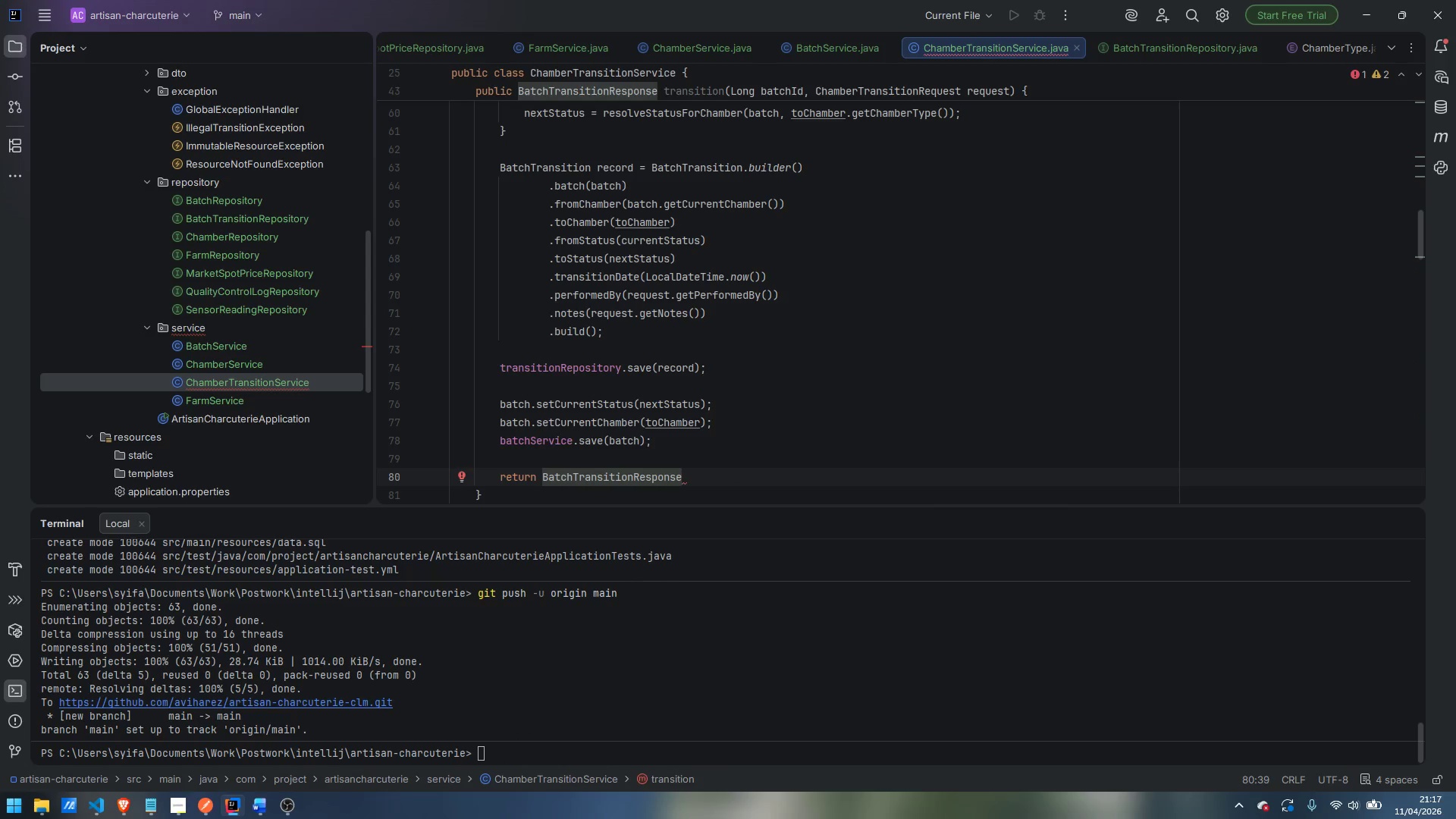 
type(.from)
 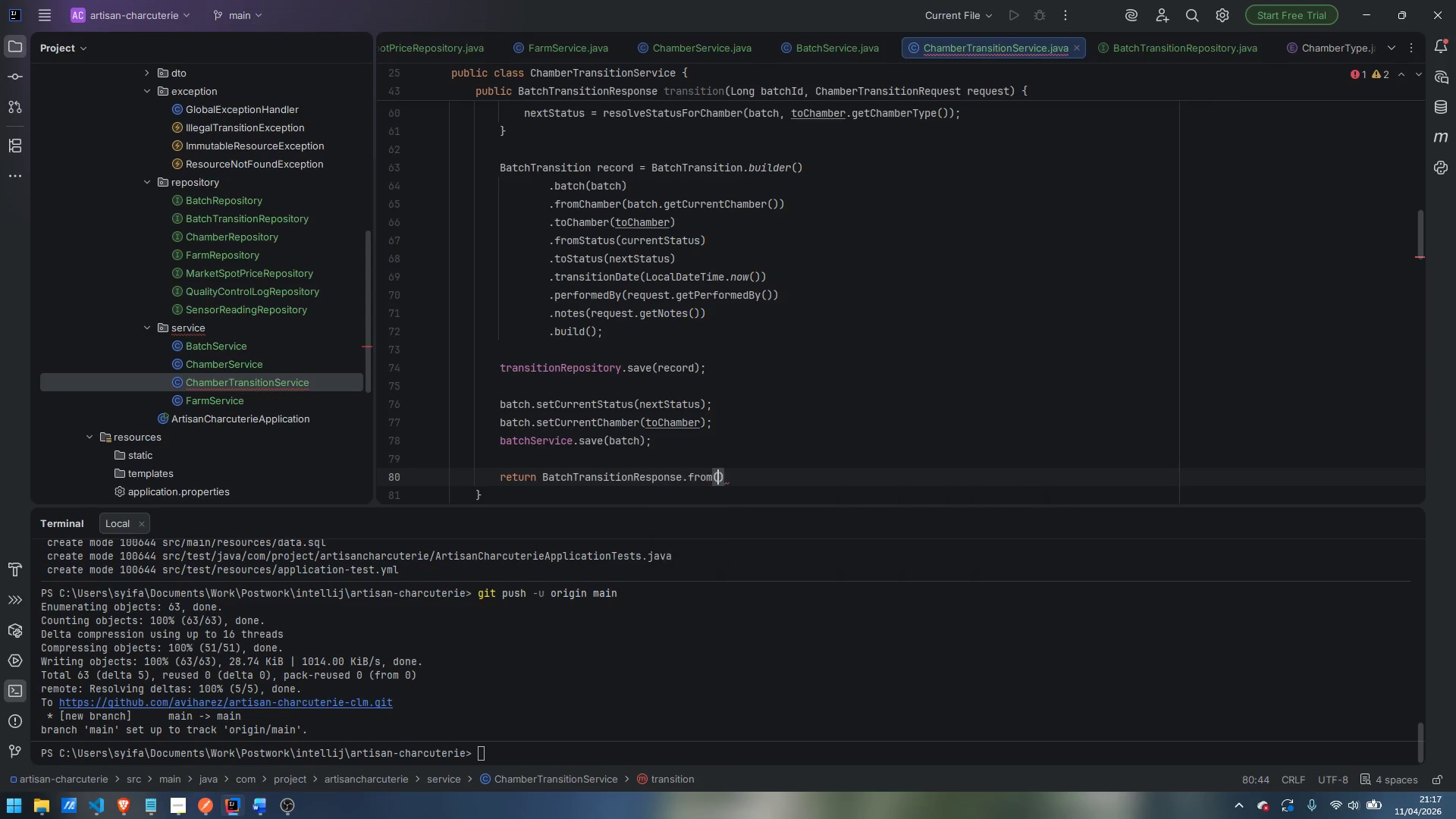 
key(Enter)
 